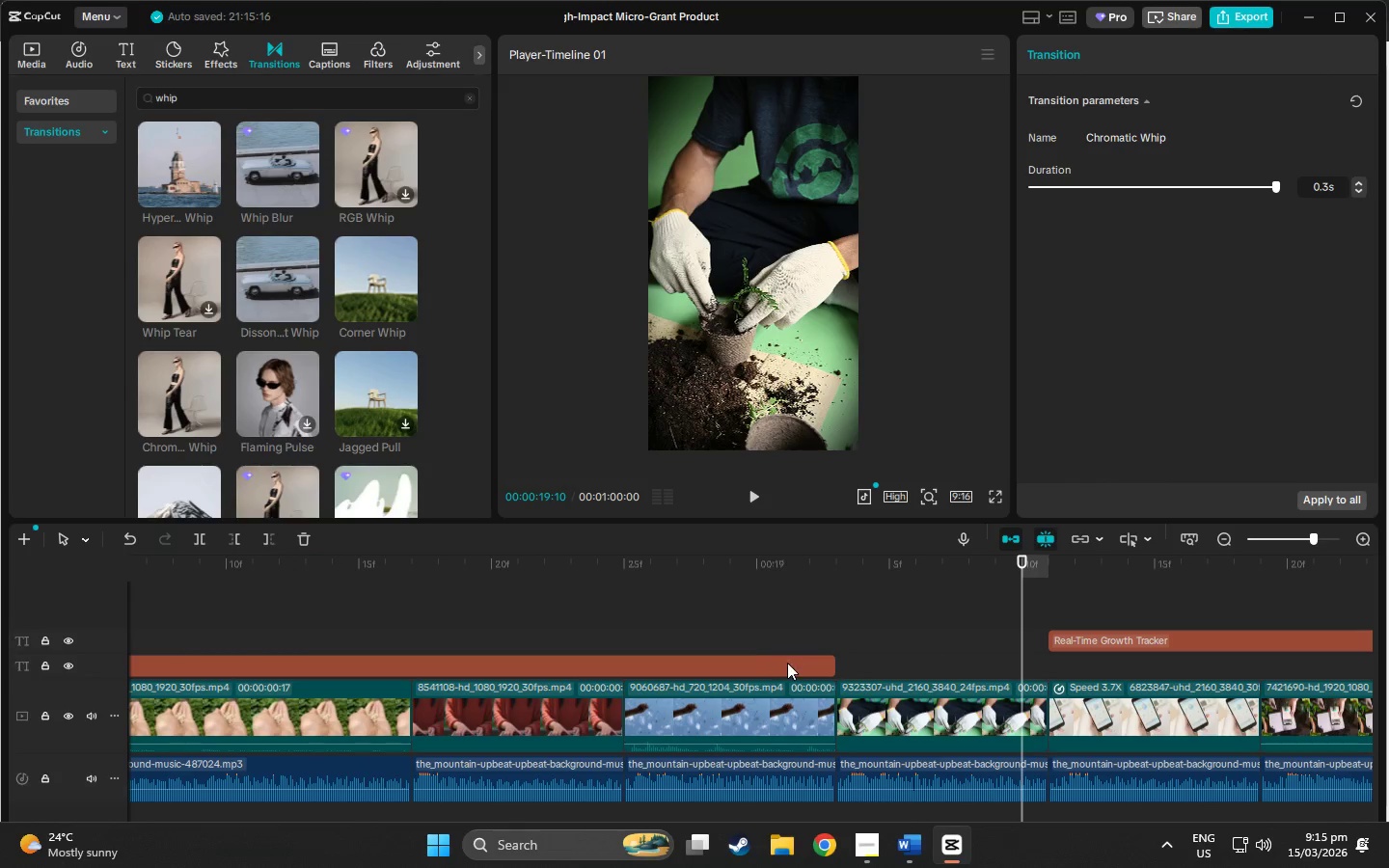 
left_click([816, 667])
 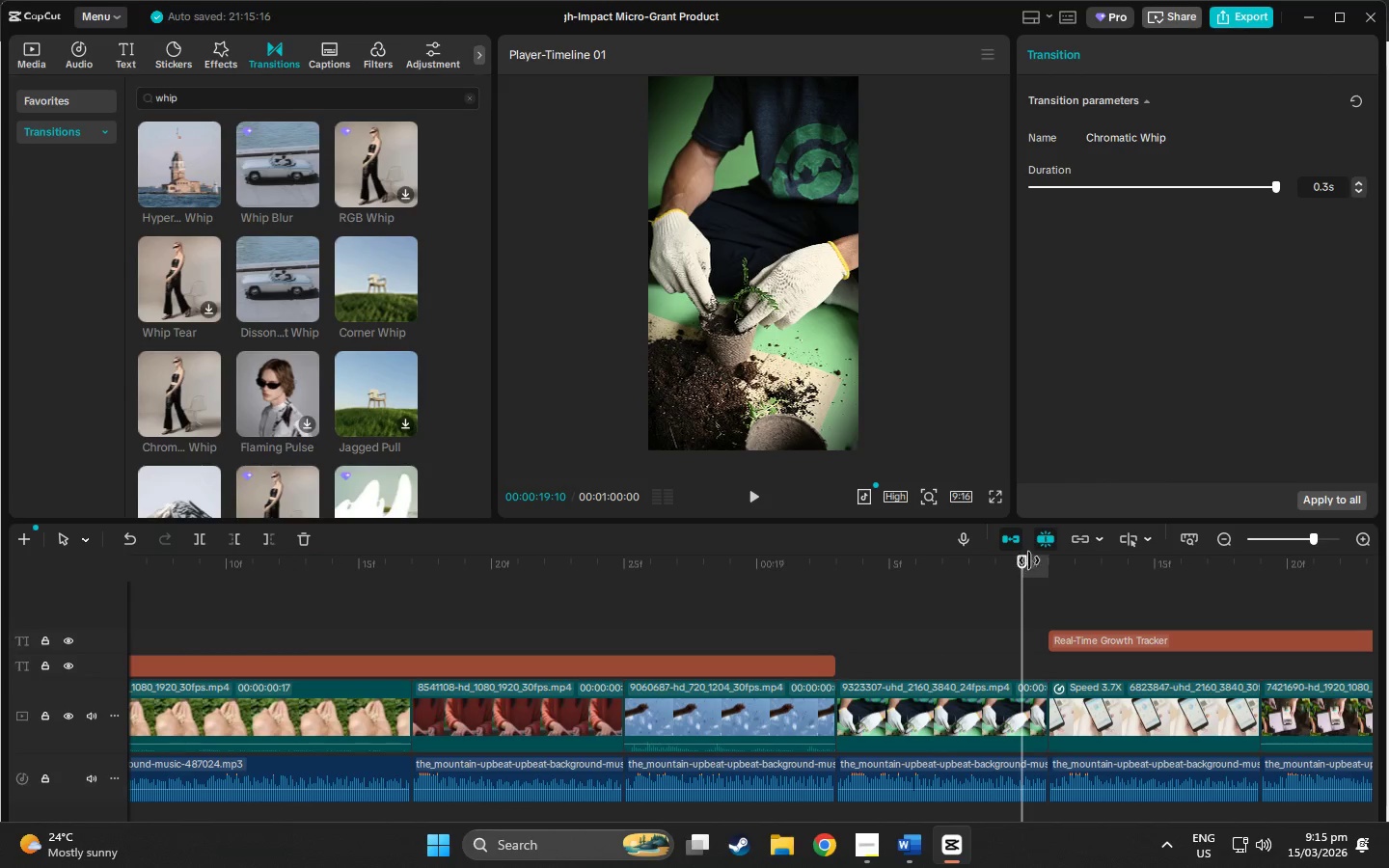 
left_click_drag(start_coordinate=[1020, 566], to_coordinate=[991, 566])
 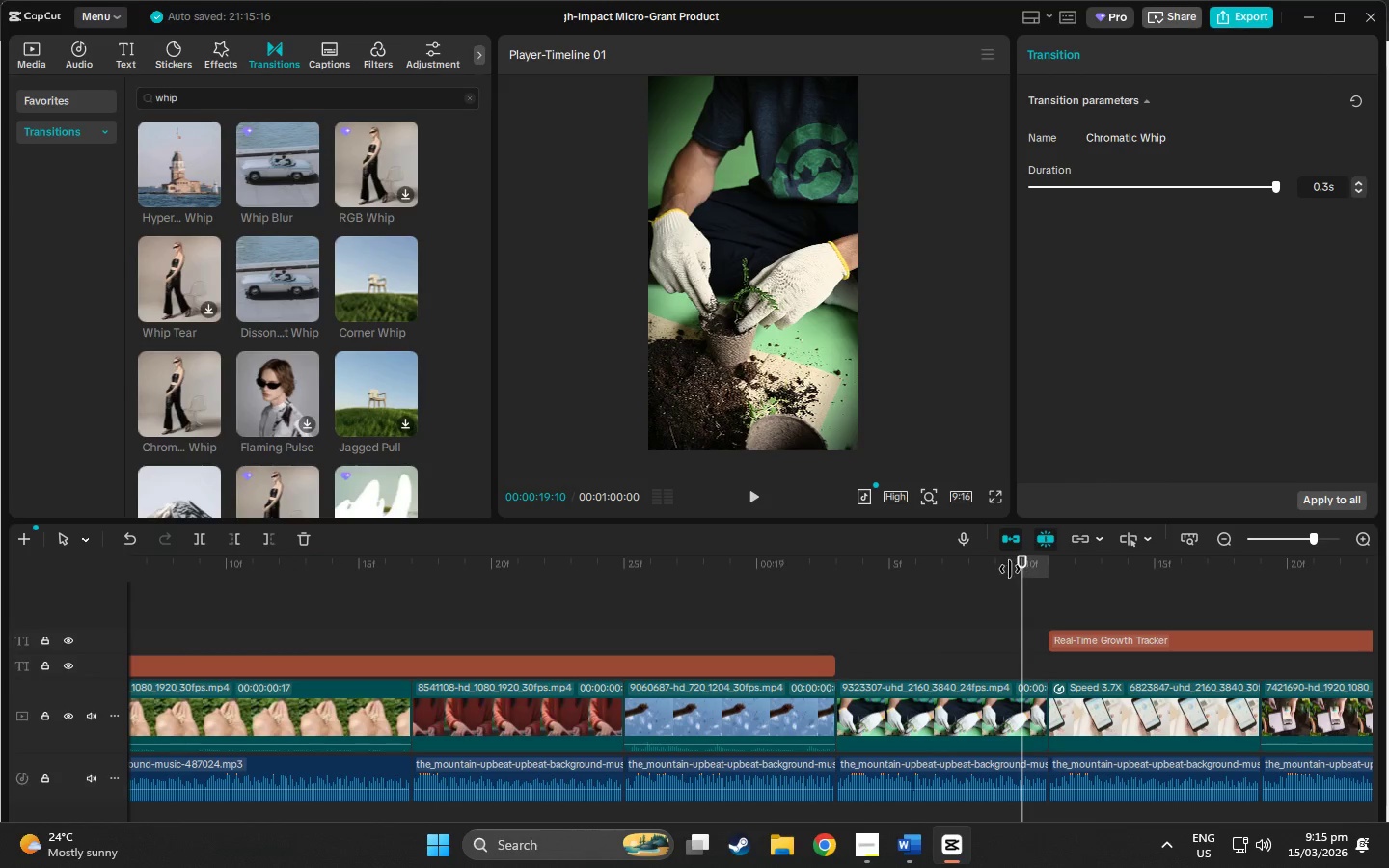 
left_click([820, 594])
 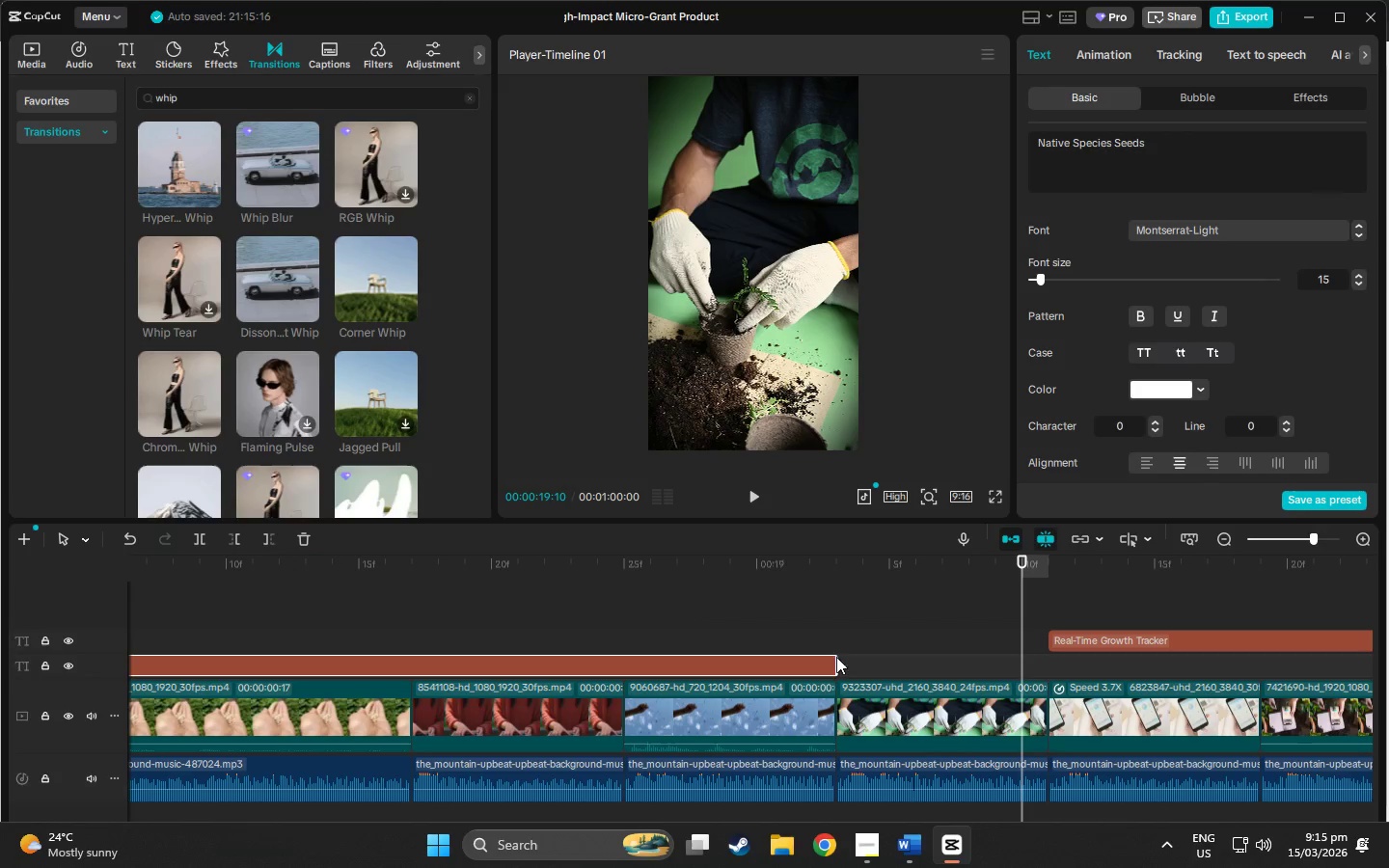 
left_click_drag(start_coordinate=[1018, 561], to_coordinate=[749, 631])
 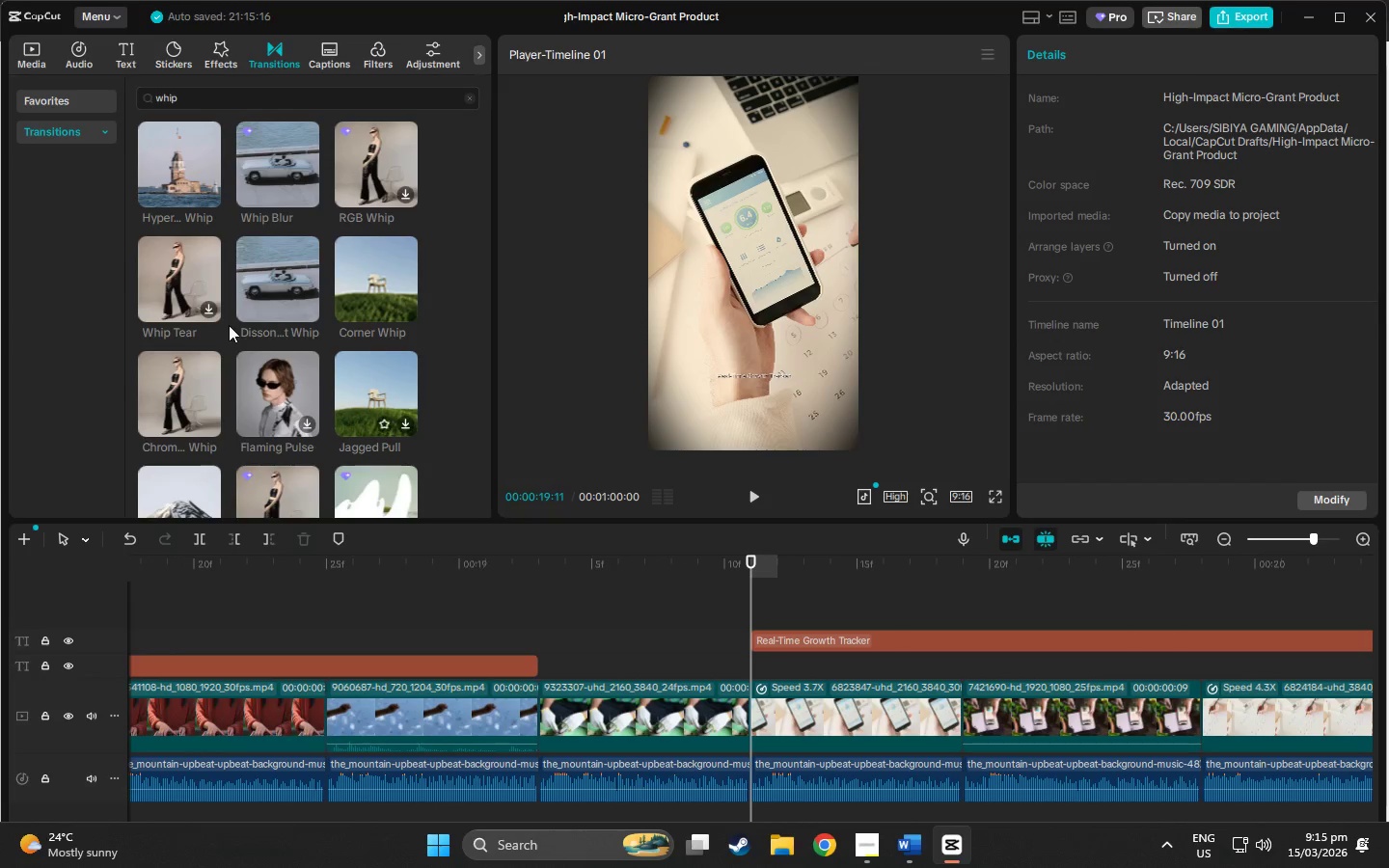 
left_click_drag(start_coordinate=[220, 94], to_coordinate=[76, 95])
 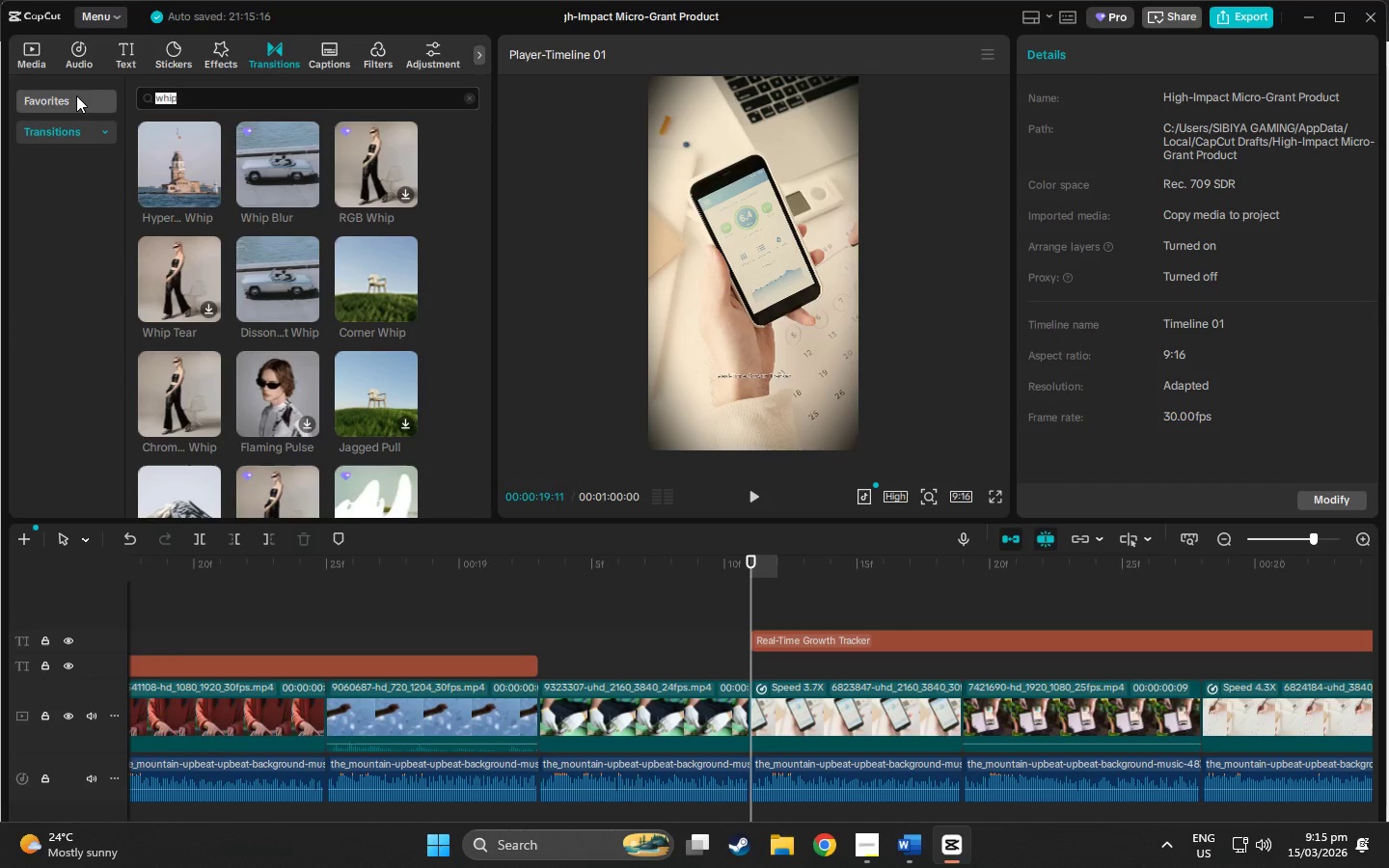 
type(wipe)
 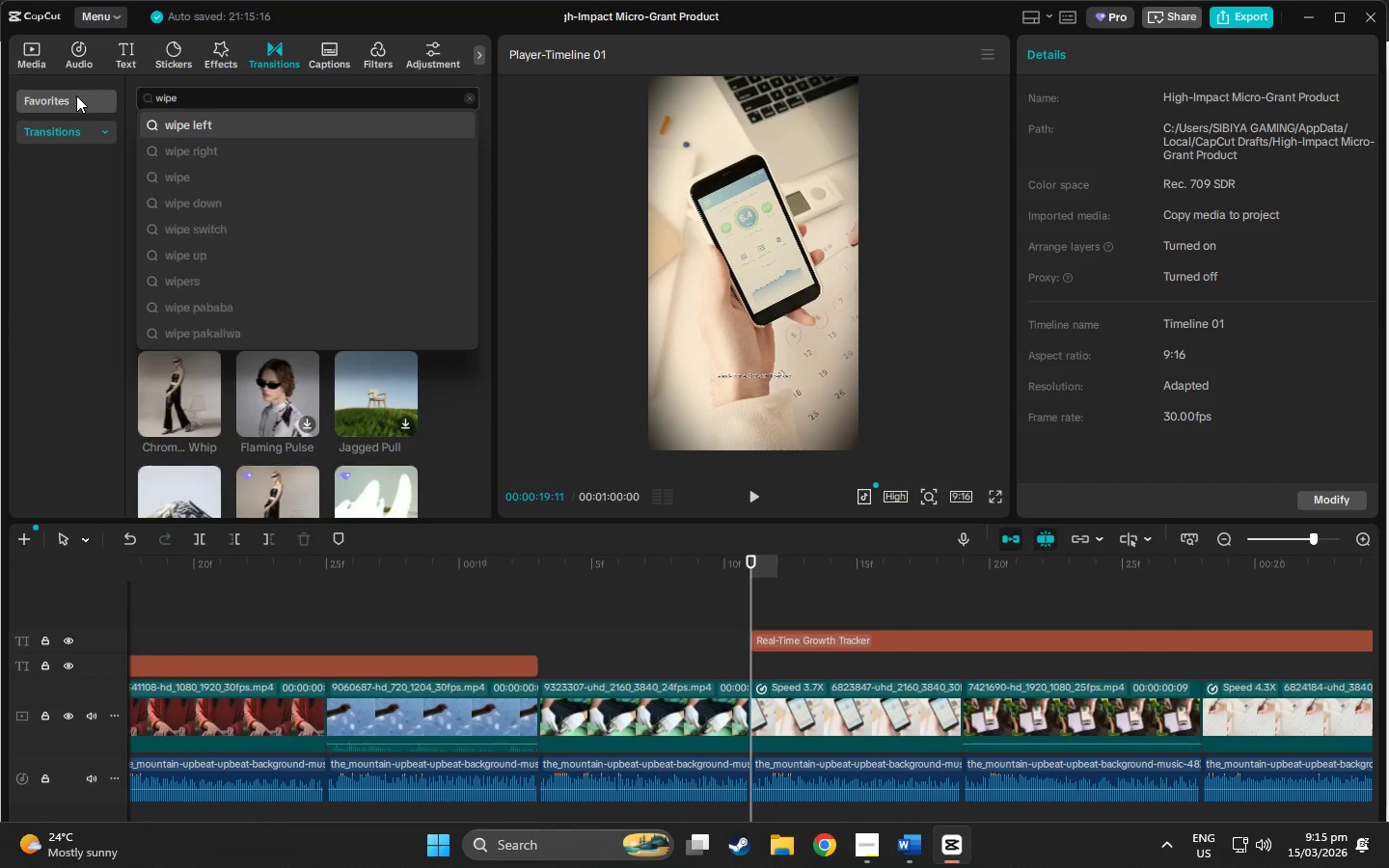 
key(Enter)
 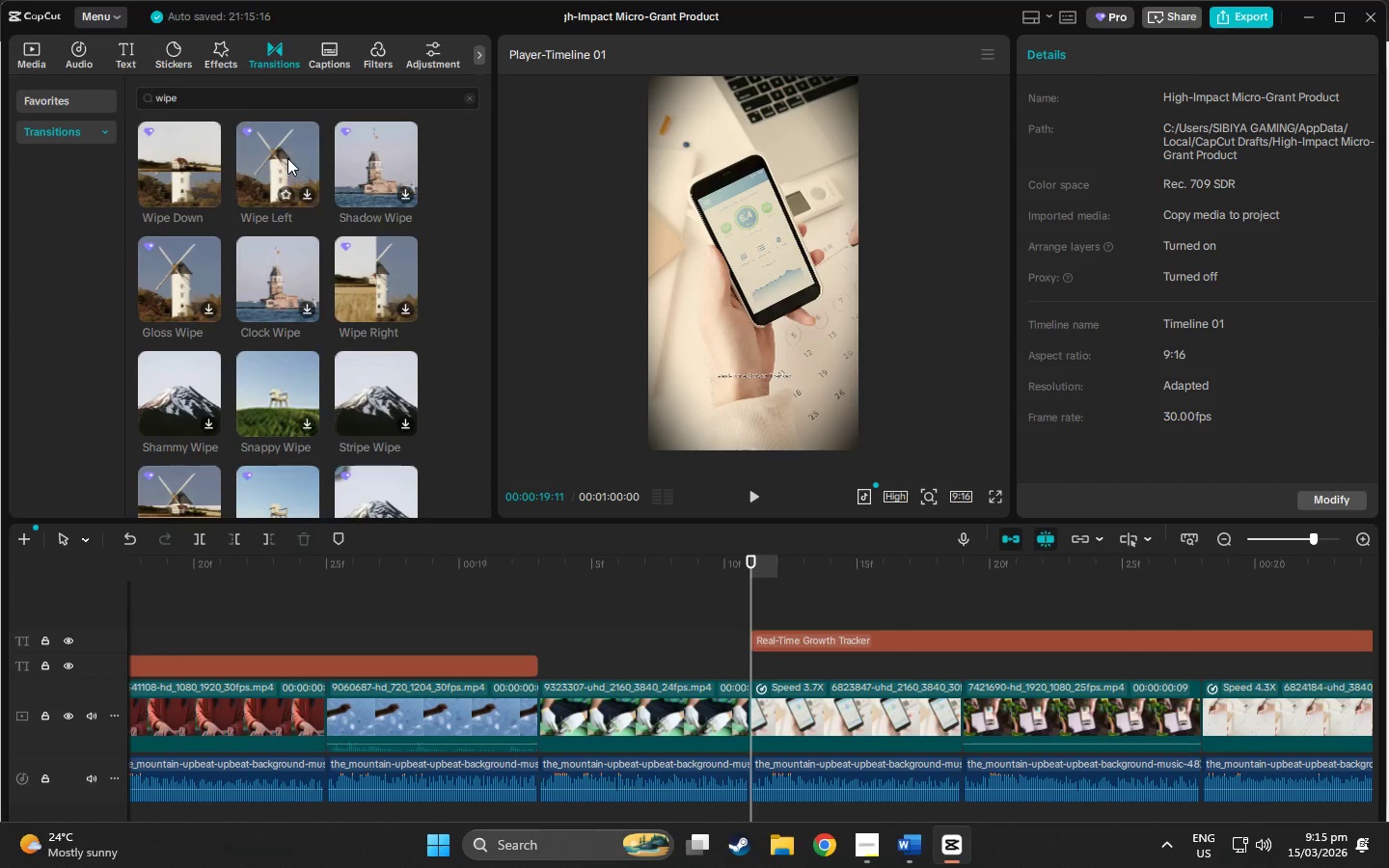 
mouse_move([278, 273])
 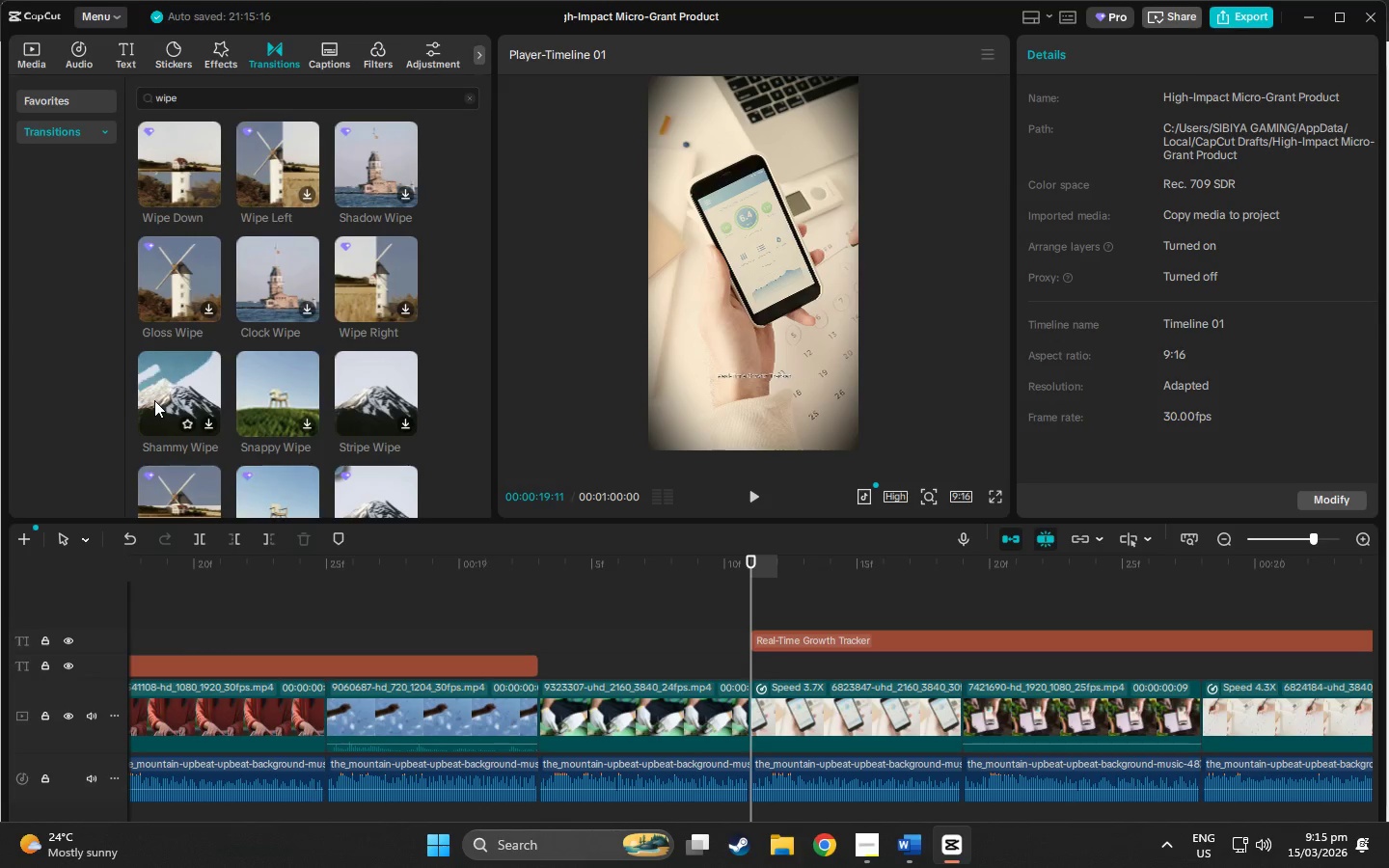 
left_click_drag(start_coordinate=[157, 396], to_coordinate=[670, 714])
 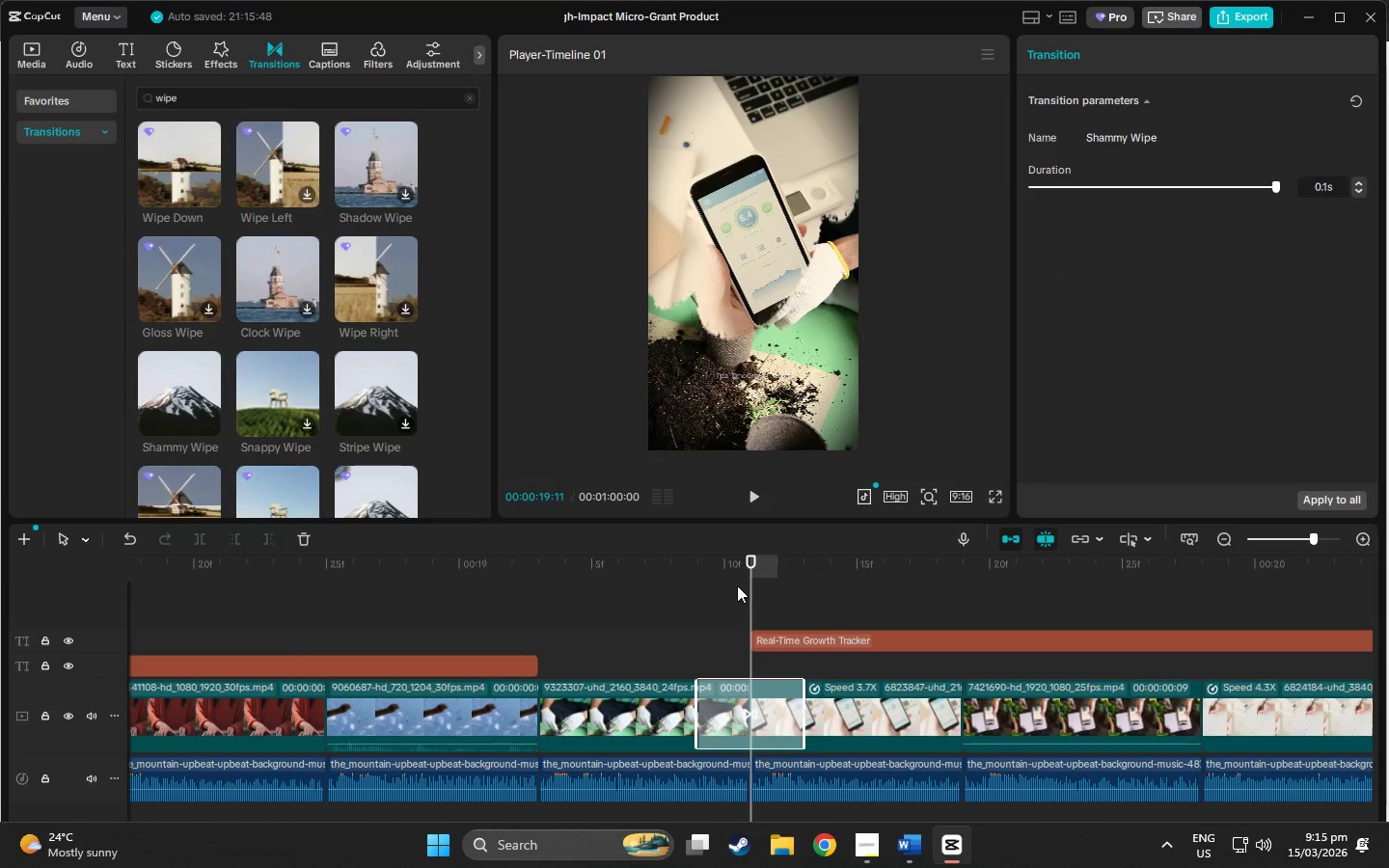 
left_click_drag(start_coordinate=[749, 567], to_coordinate=[692, 569])
 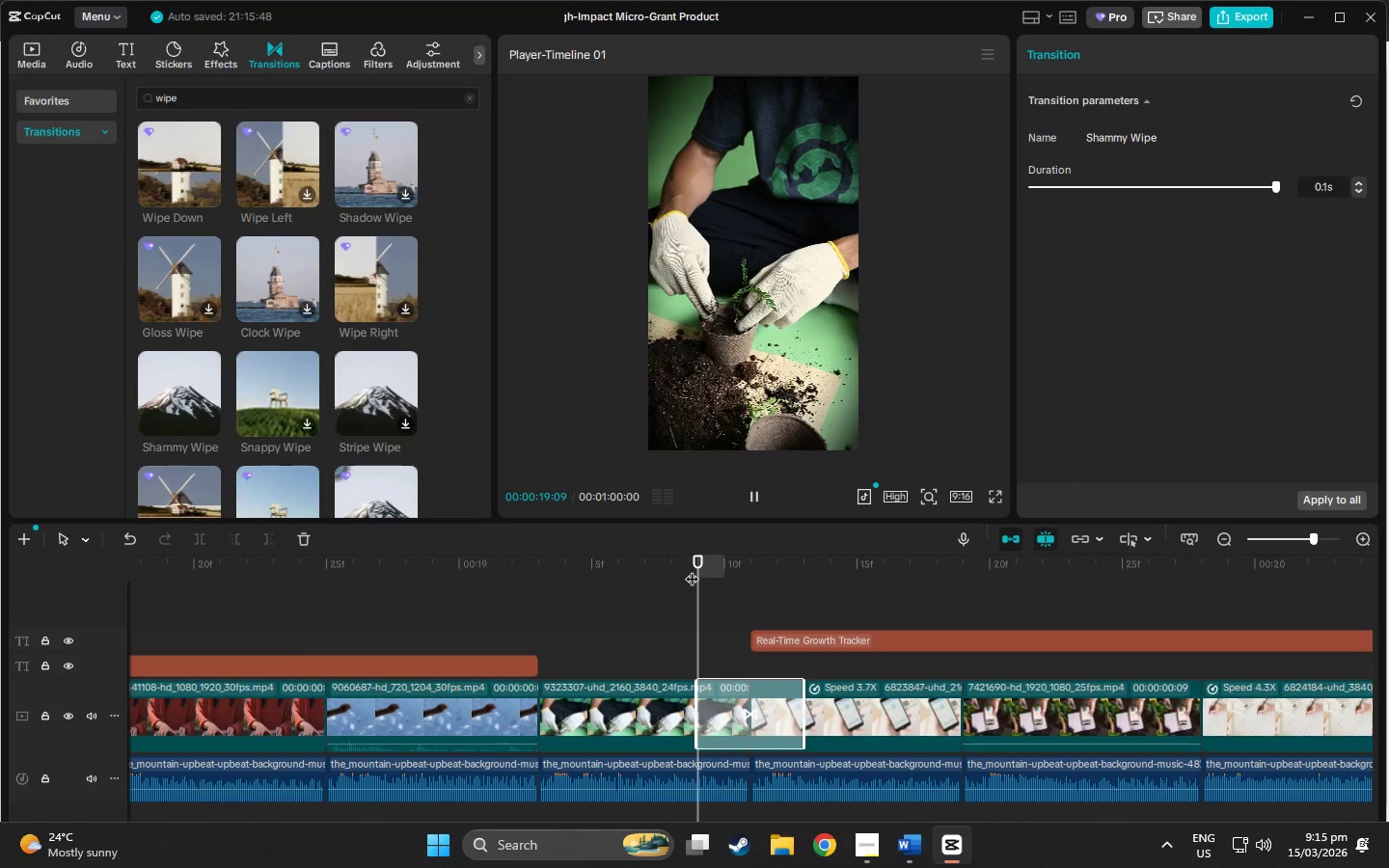 
key(Space)
 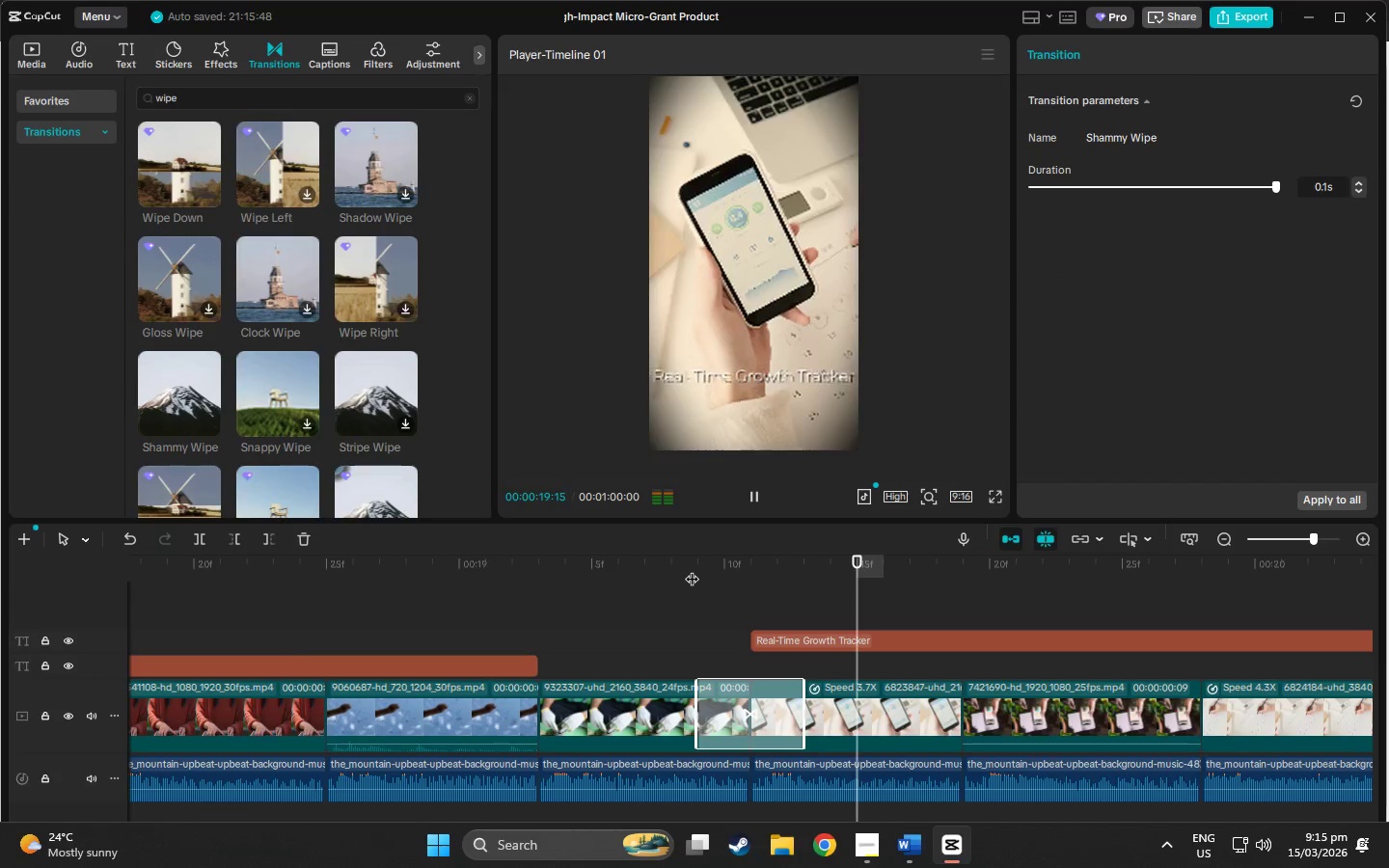 
key(Space)
 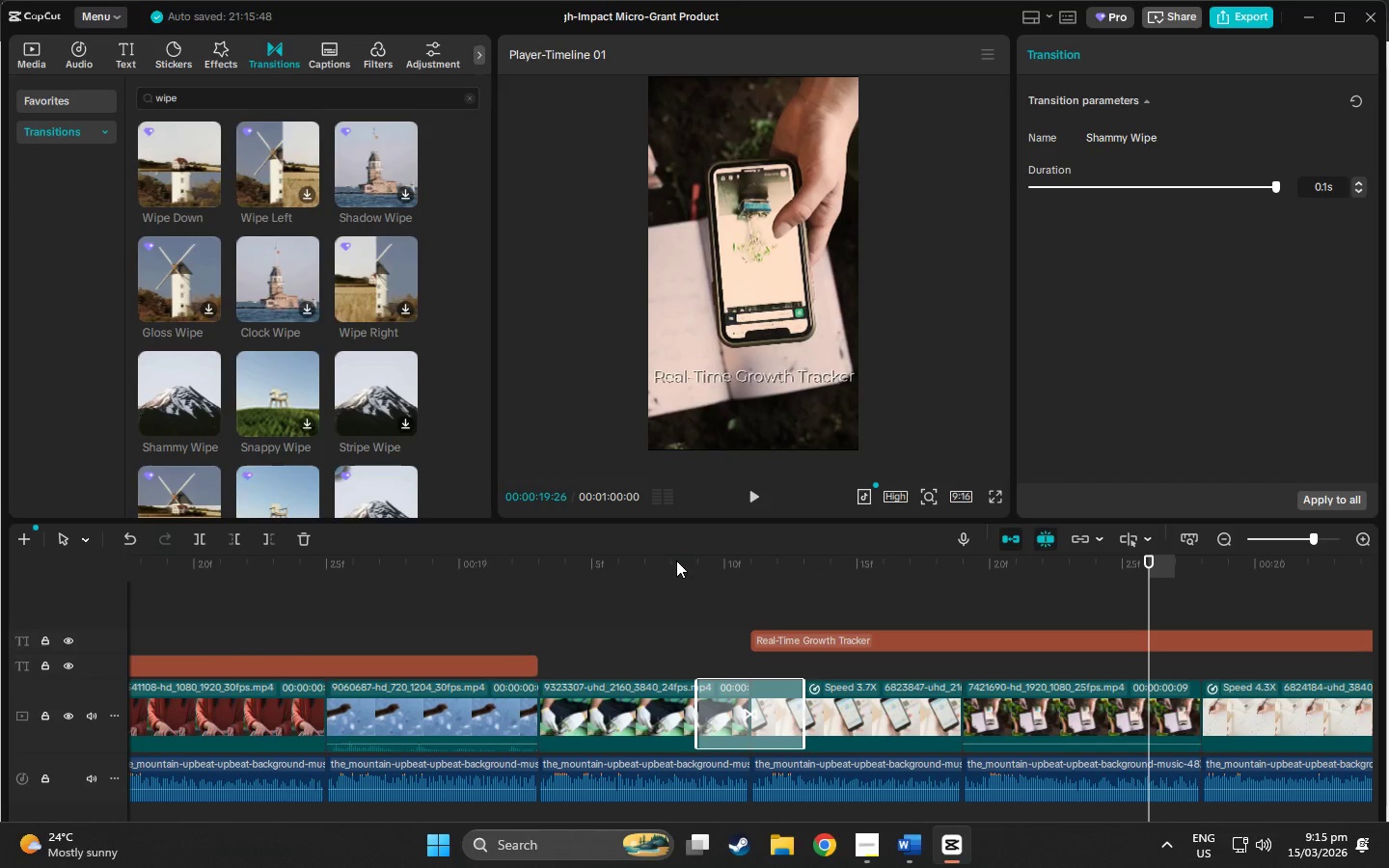 
left_click_drag(start_coordinate=[1148, 570], to_coordinate=[892, 596])
 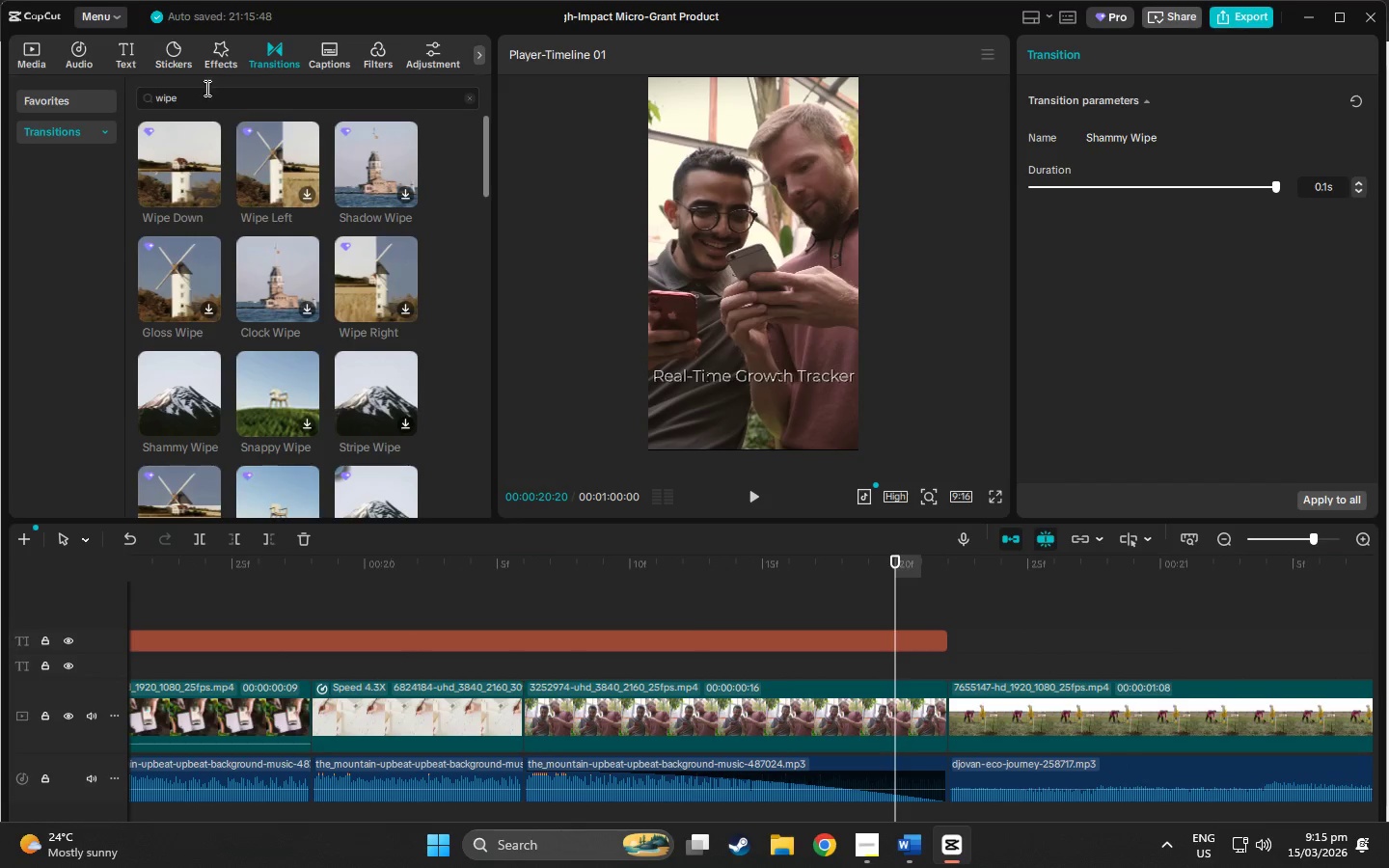 
left_click_drag(start_coordinate=[205, 93], to_coordinate=[37, 96])
 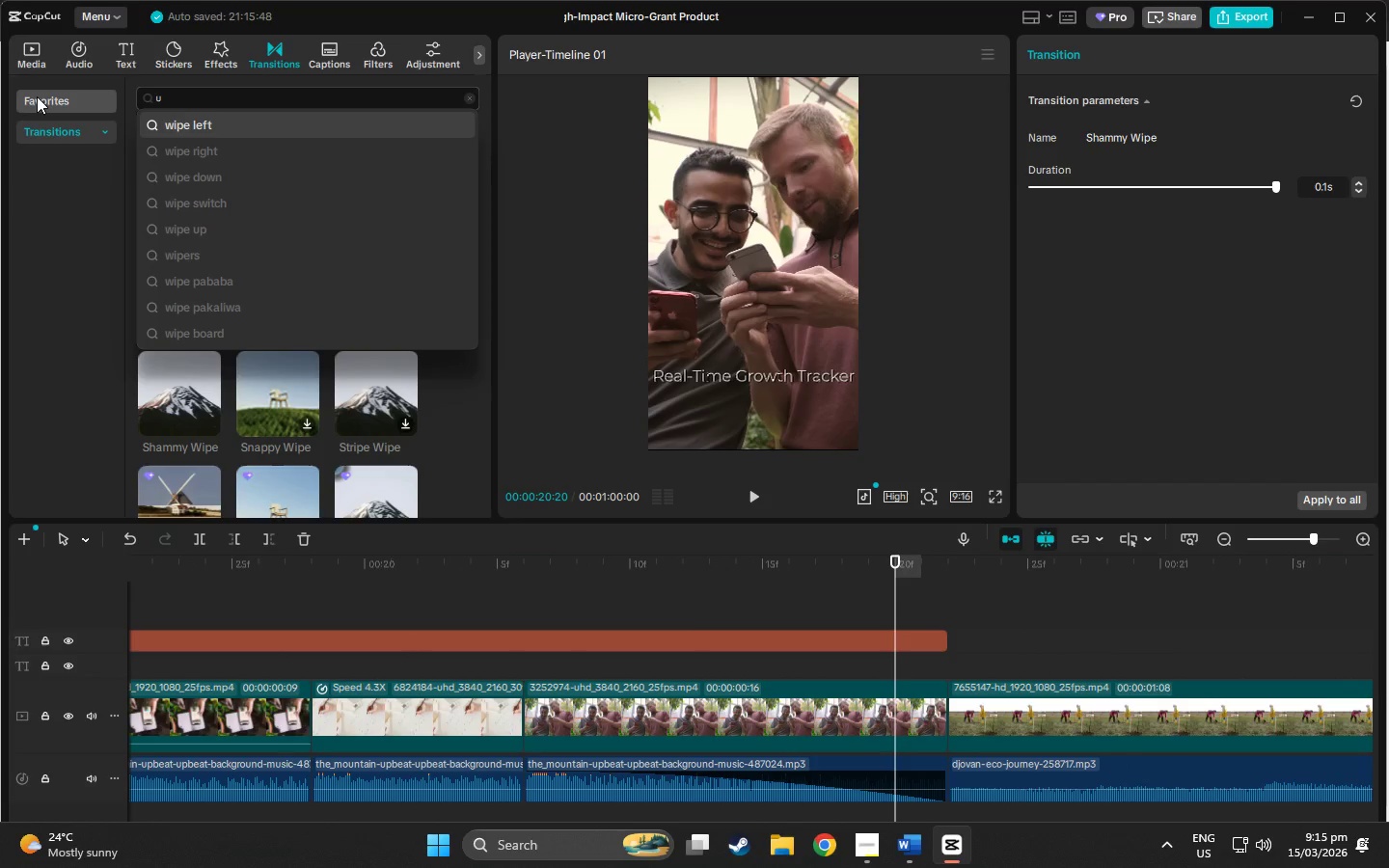 
type(up)
 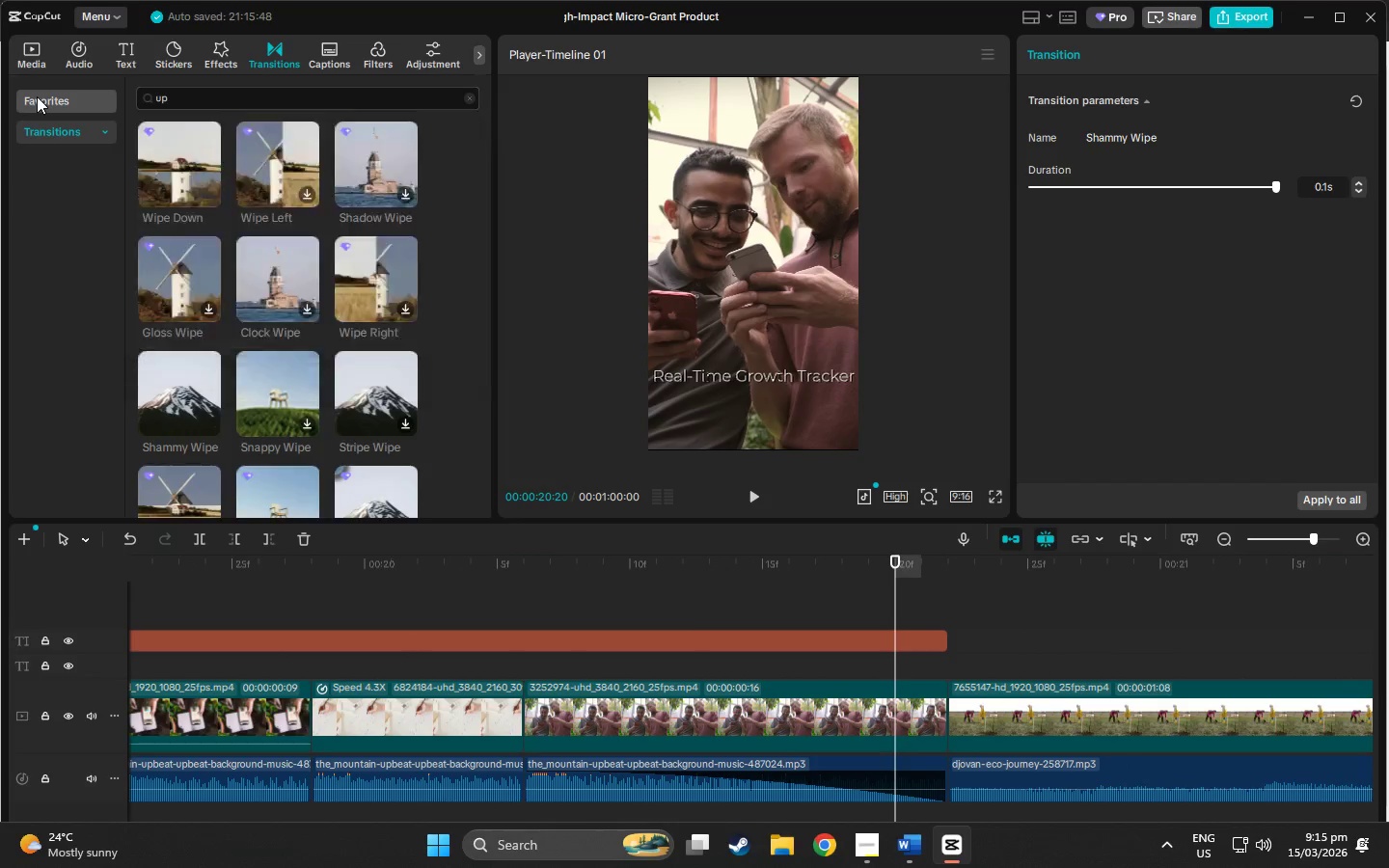 
key(Enter)
 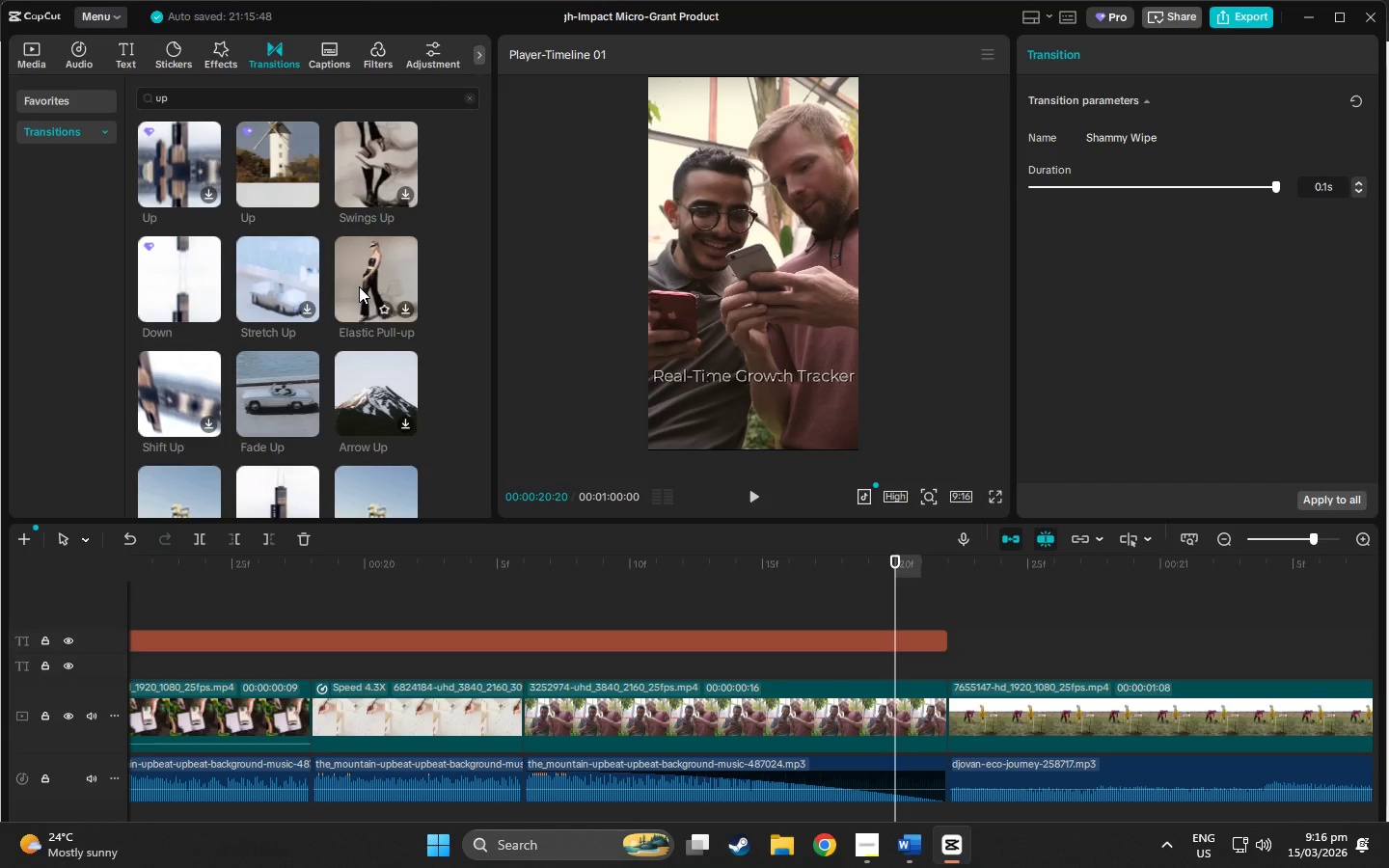 
wait(5.22)
 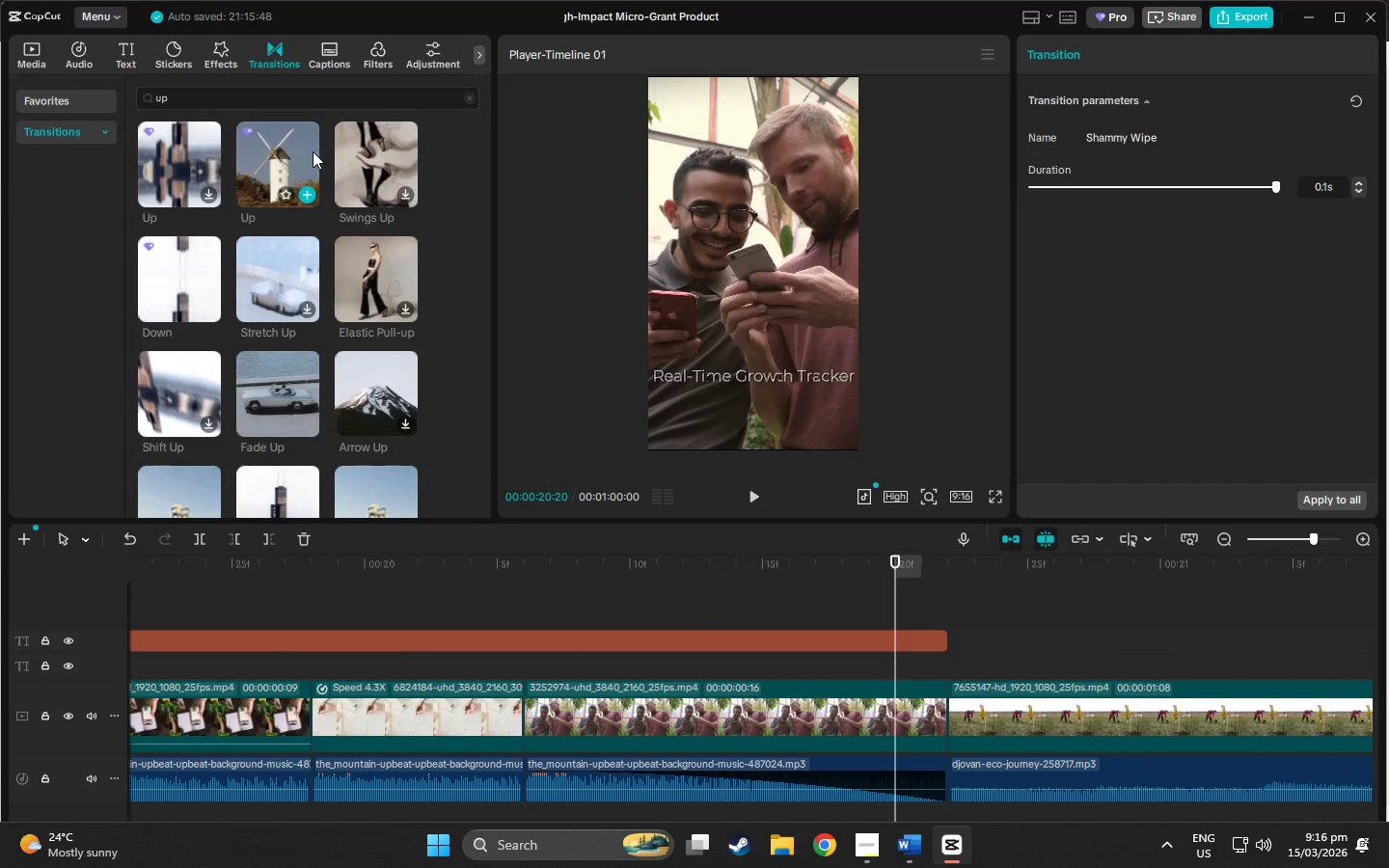 
left_click_drag(start_coordinate=[351, 274], to_coordinate=[839, 717])
 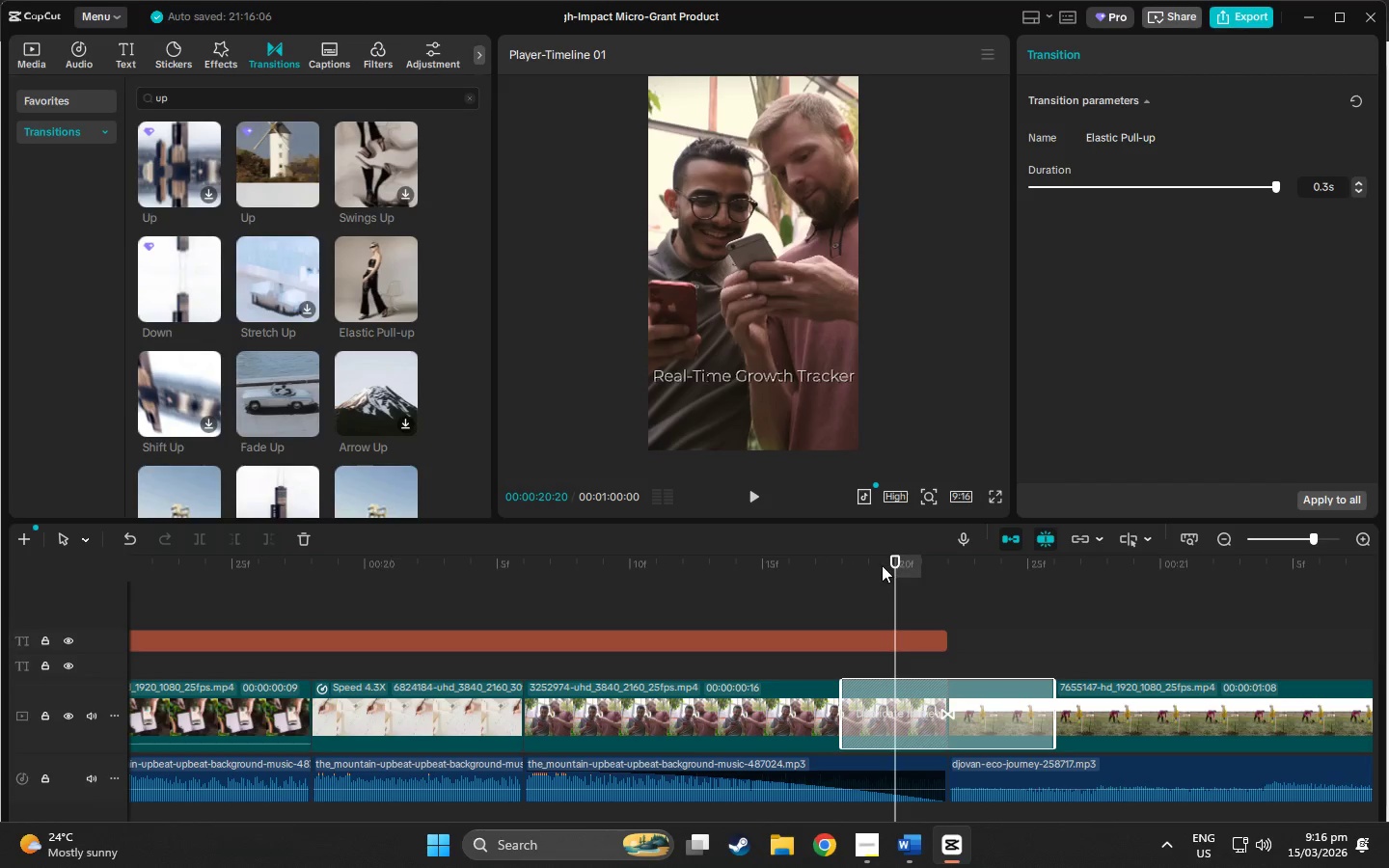 
key(Space)
 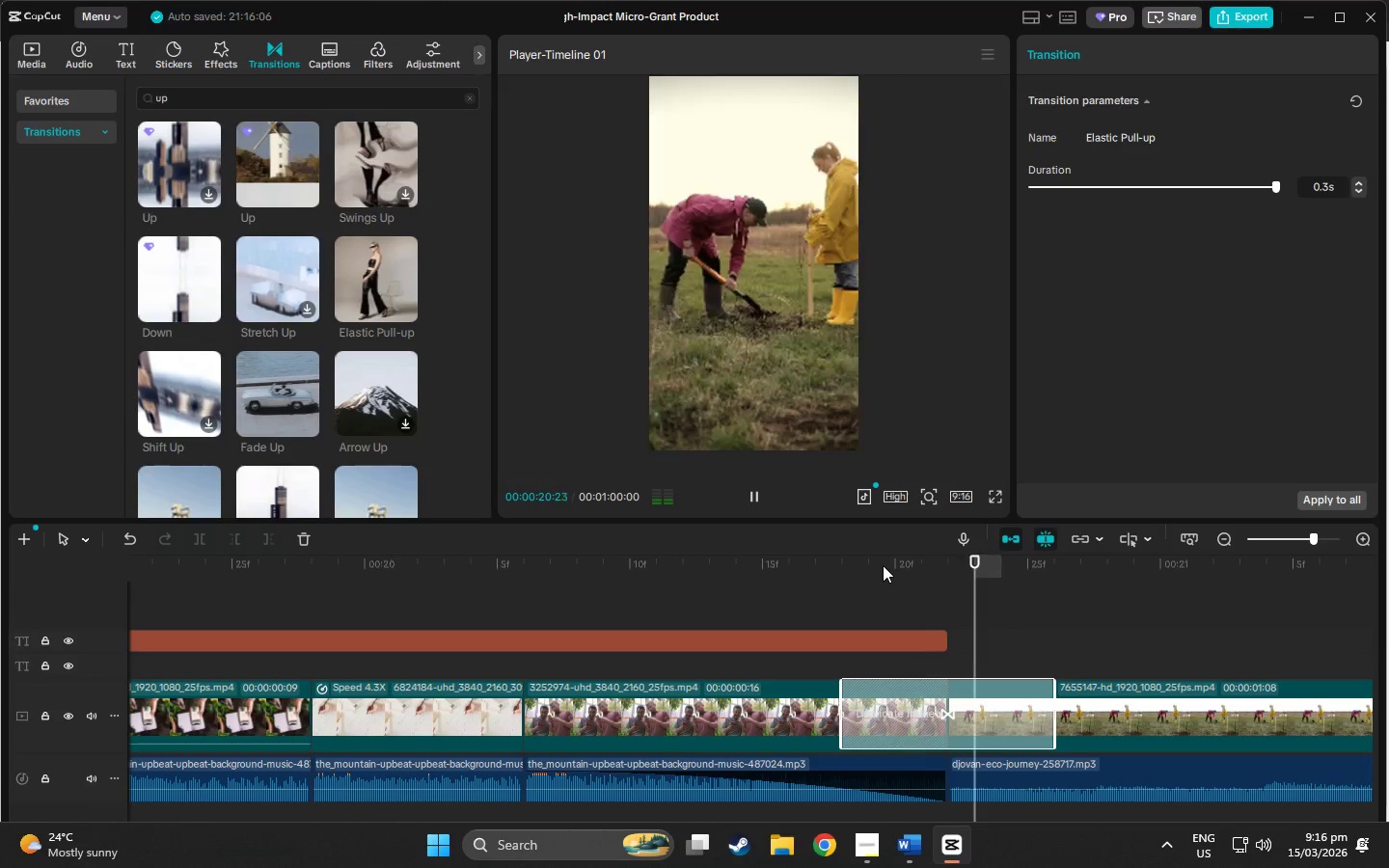 
key(Space)
 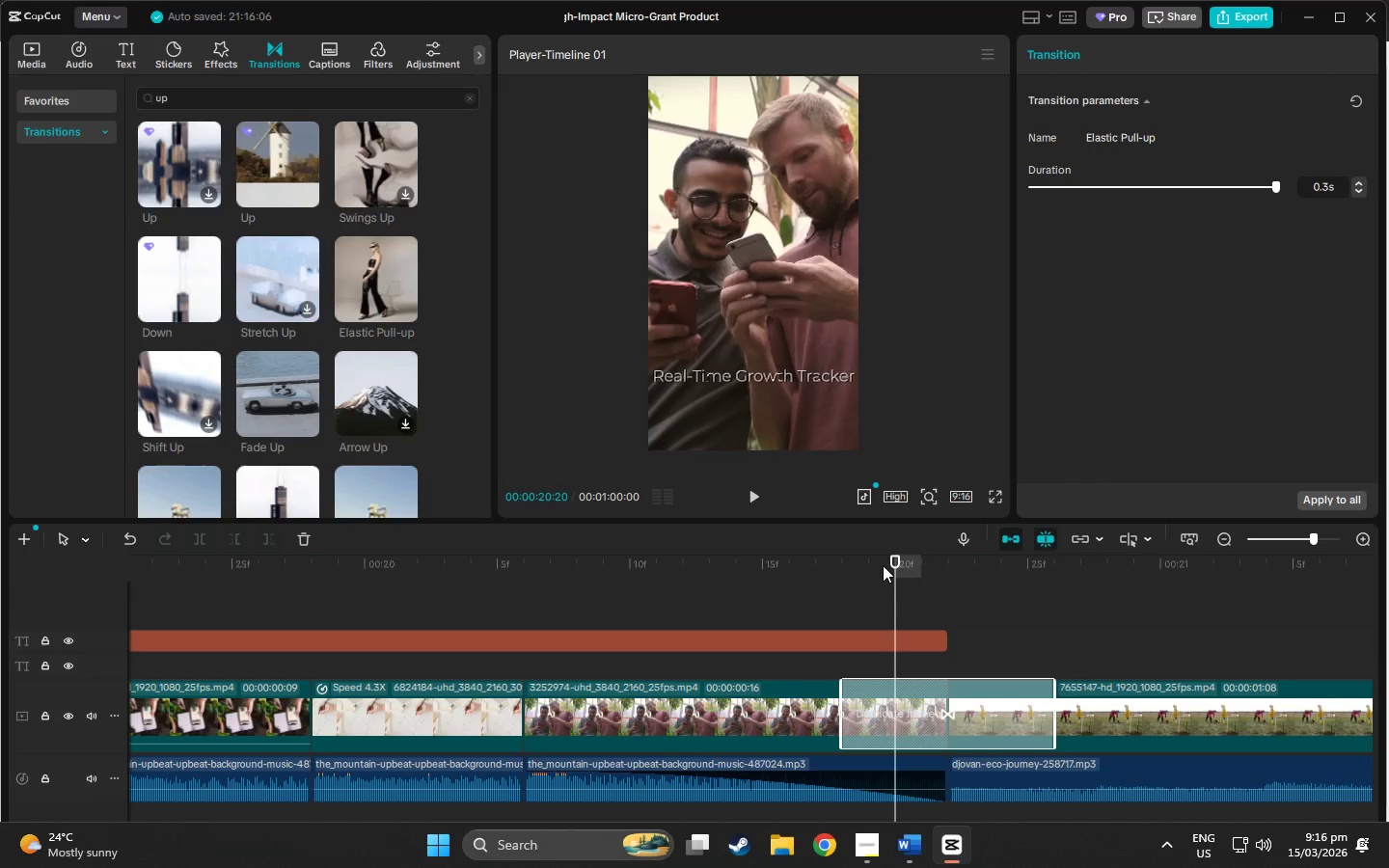 
key(Space)
 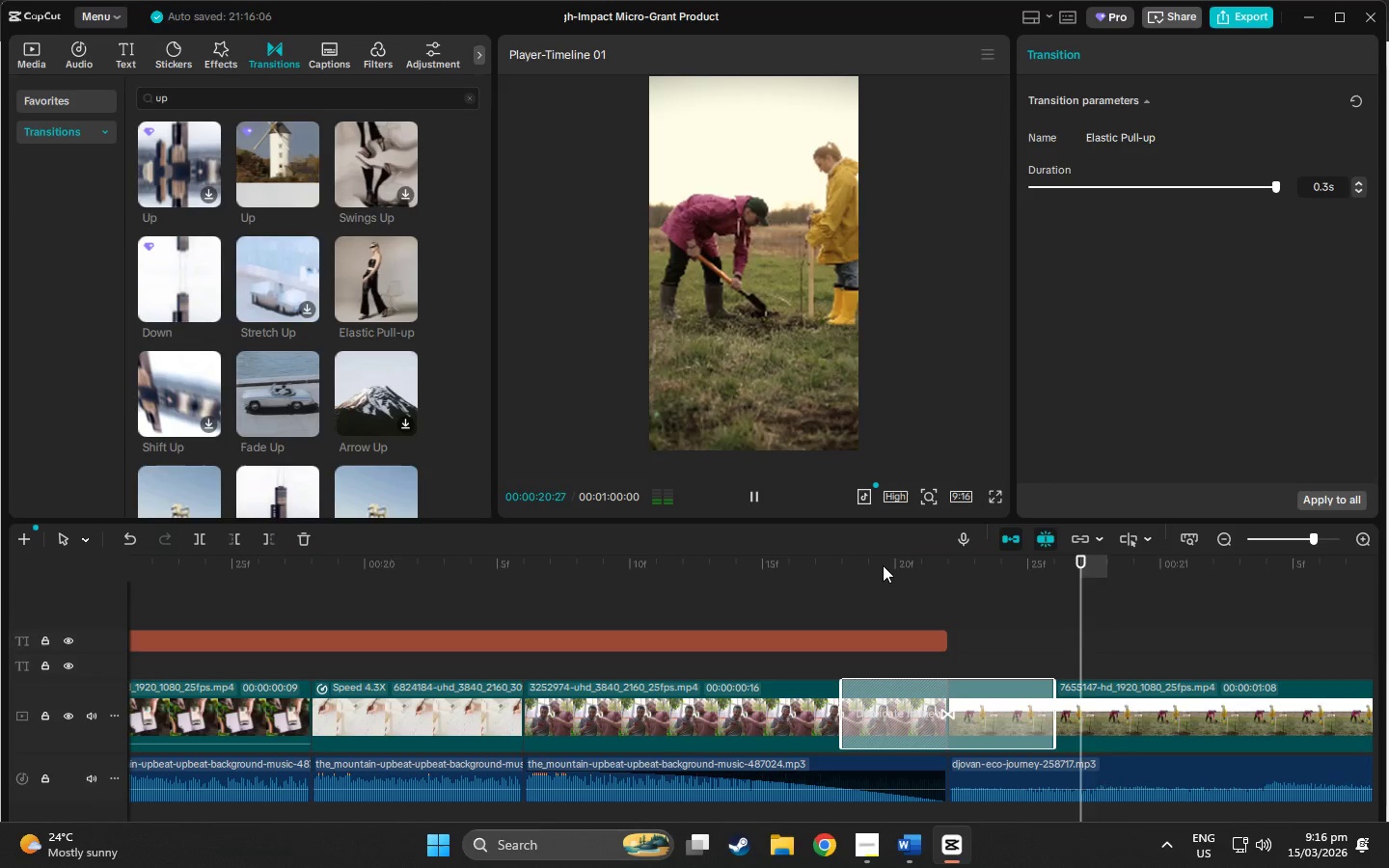 
key(Space)
 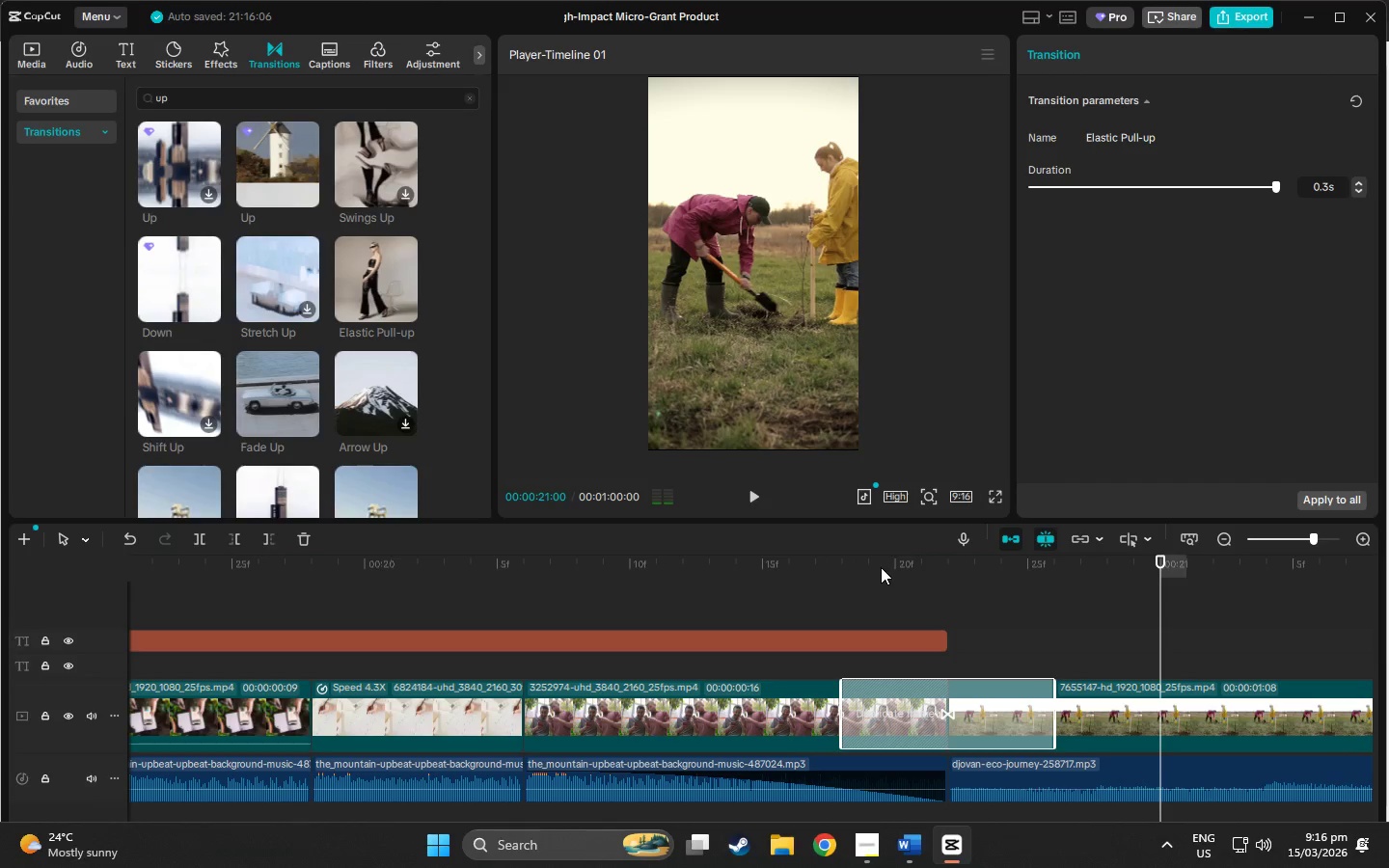 
left_click_drag(start_coordinate=[845, 568], to_coordinate=[836, 565])
 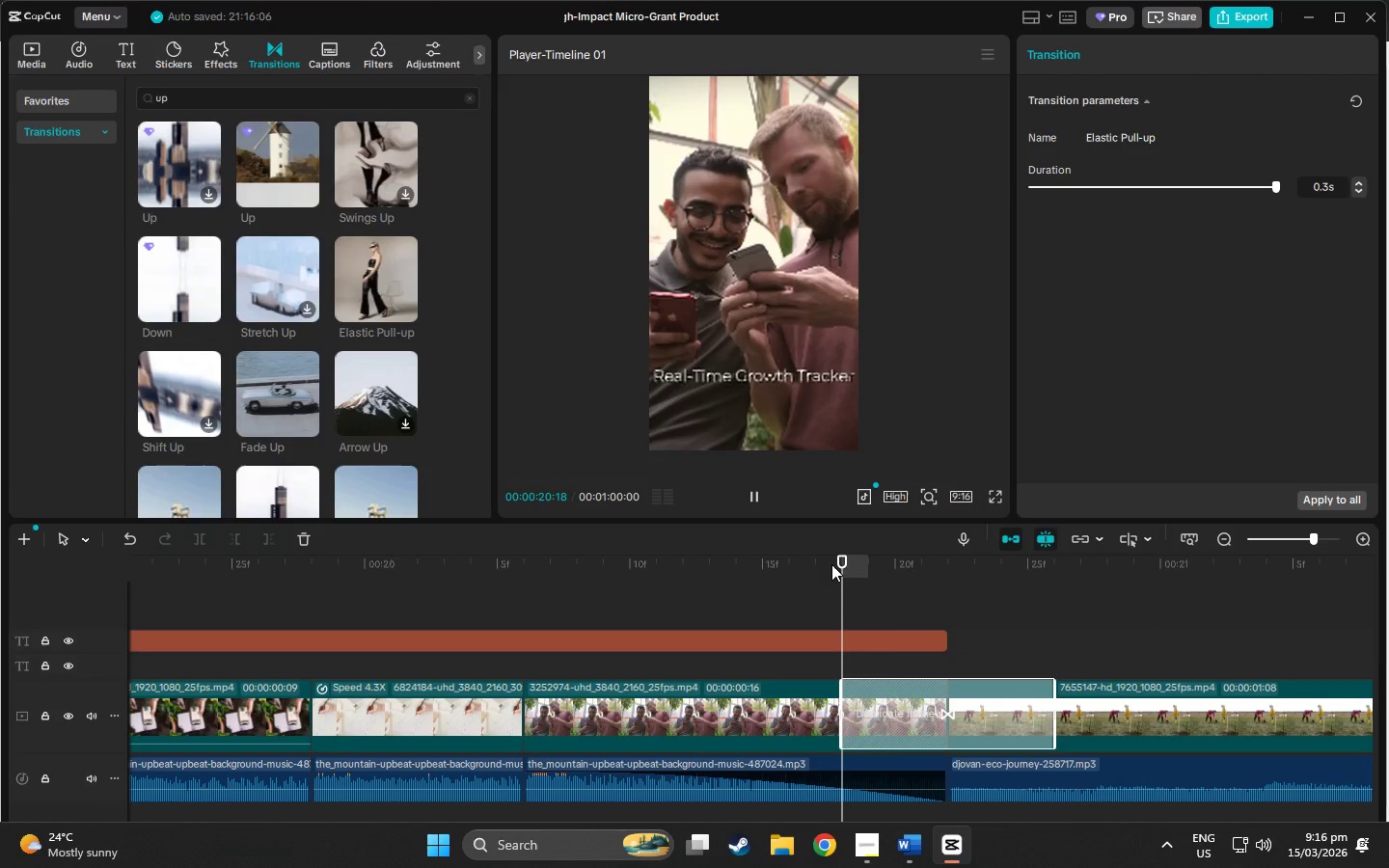 
key(Space)
 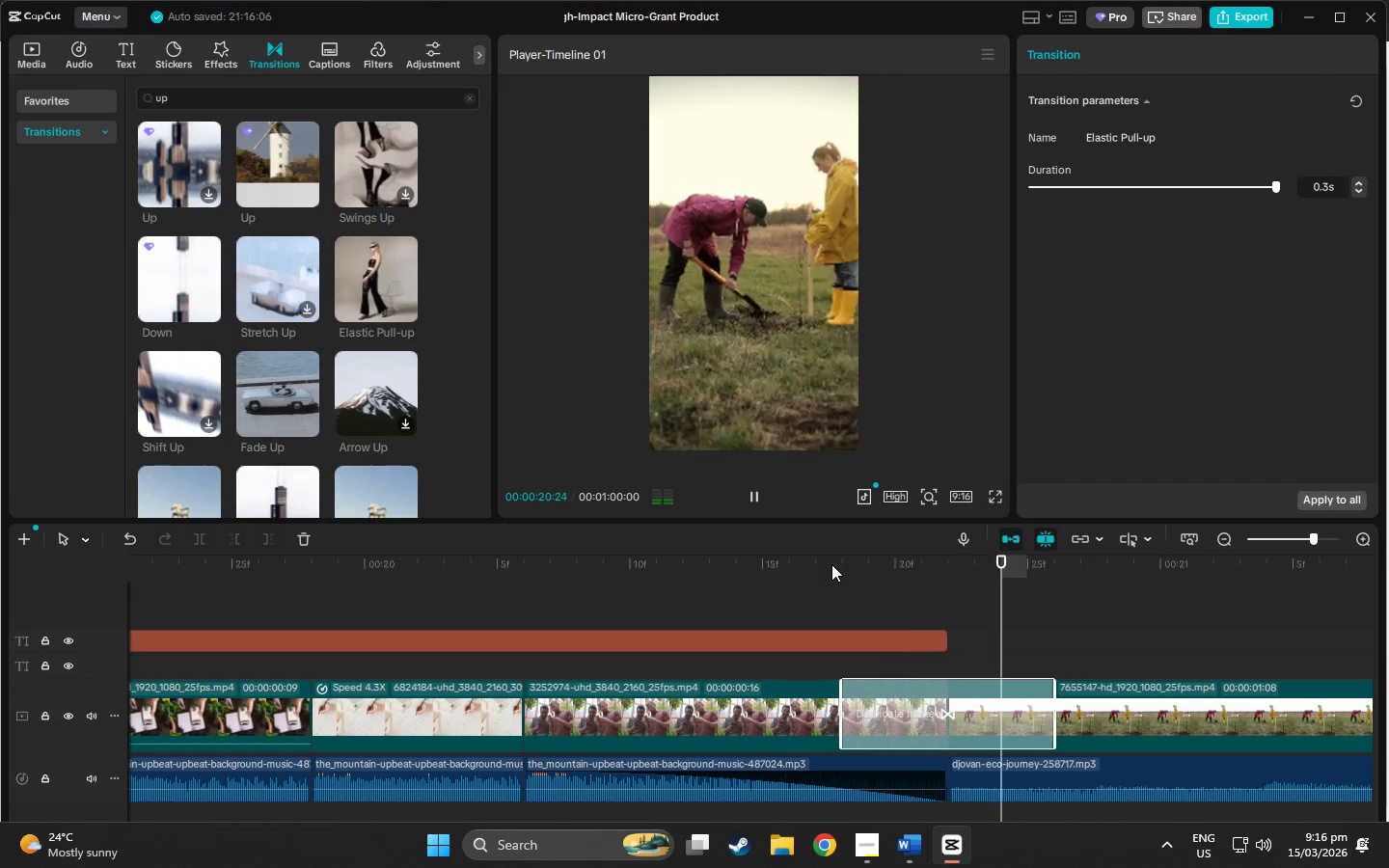 
key(Space)
 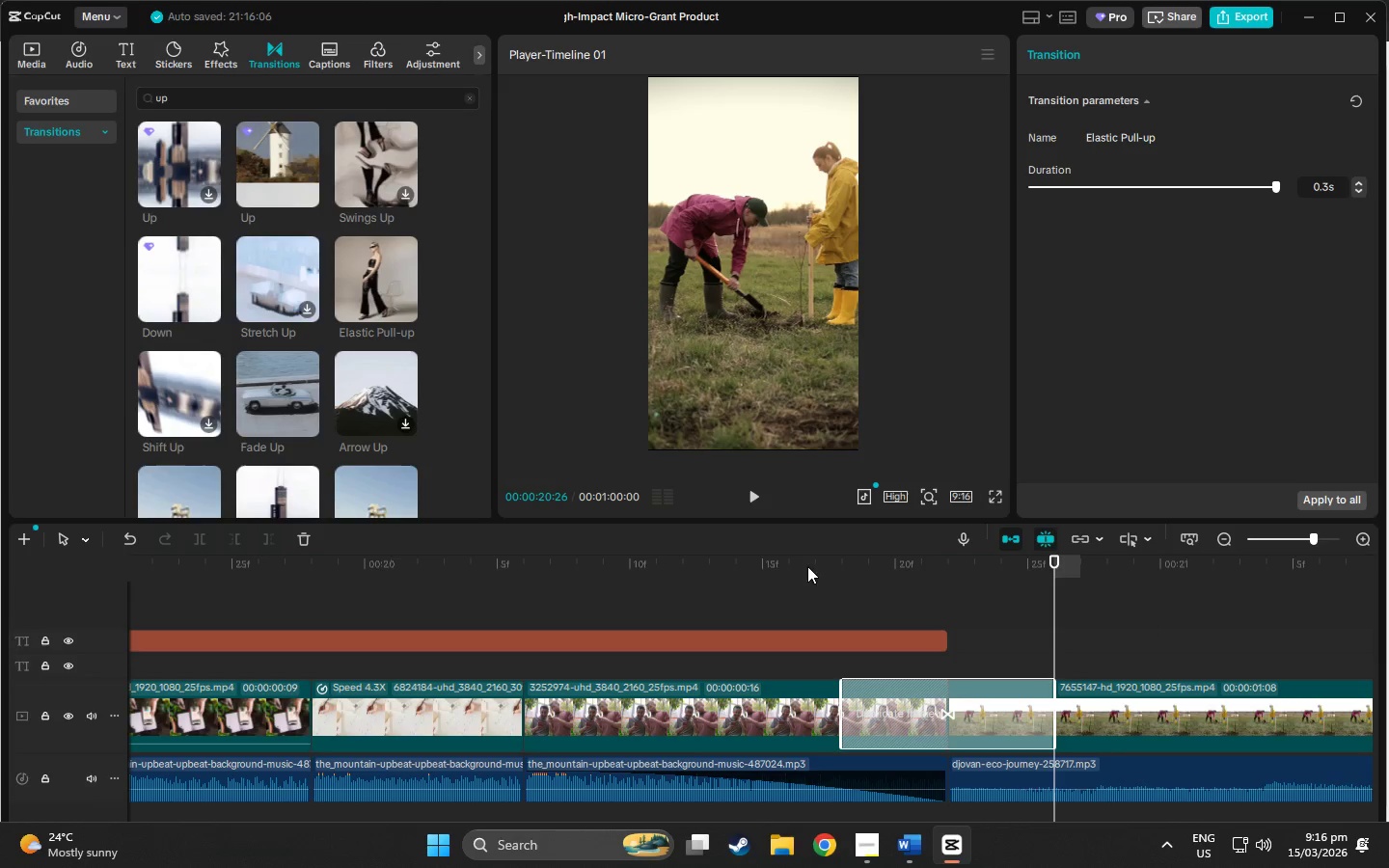 
left_click_drag(start_coordinate=[763, 568], to_coordinate=[561, 563])
 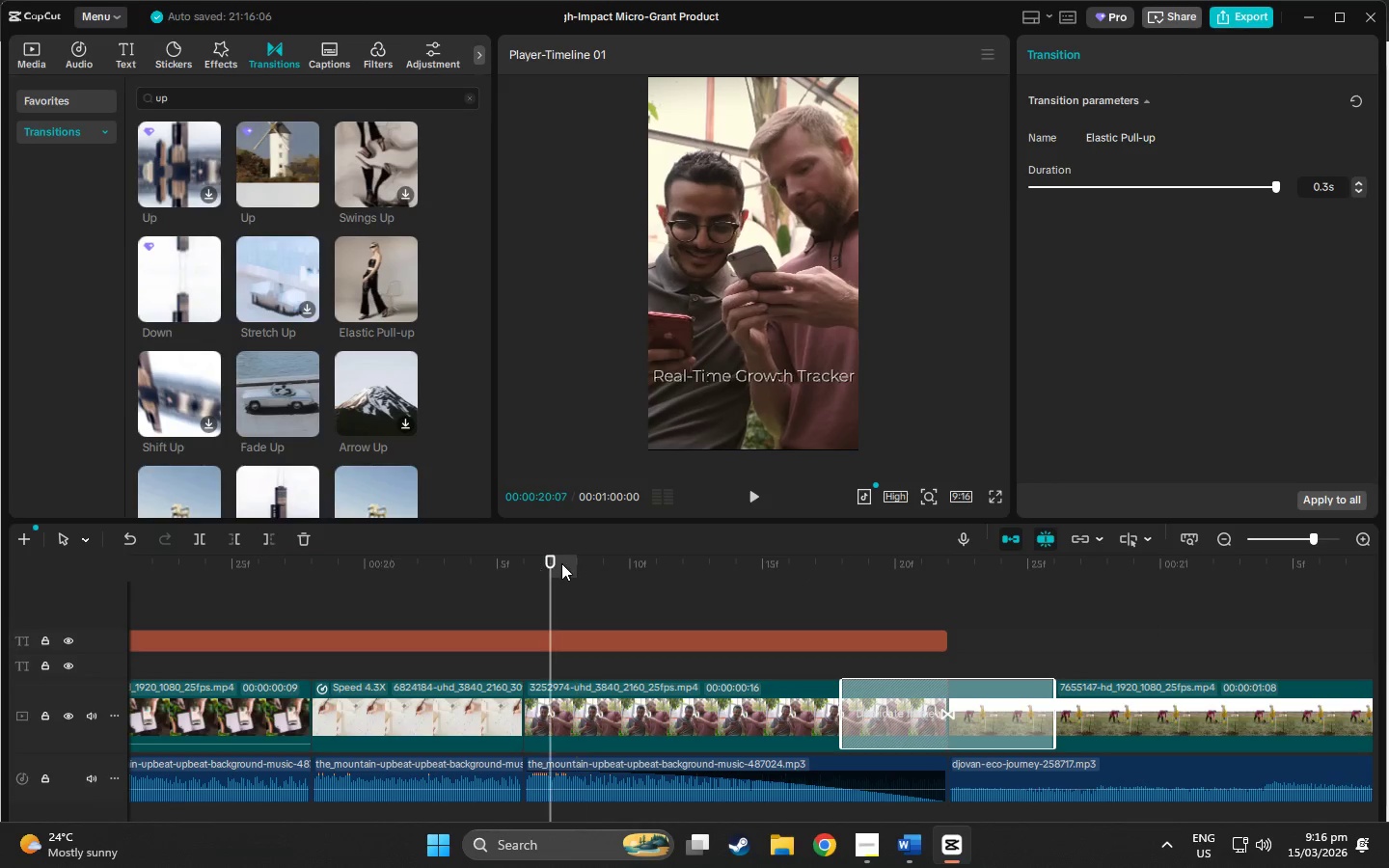 
key(Space)
 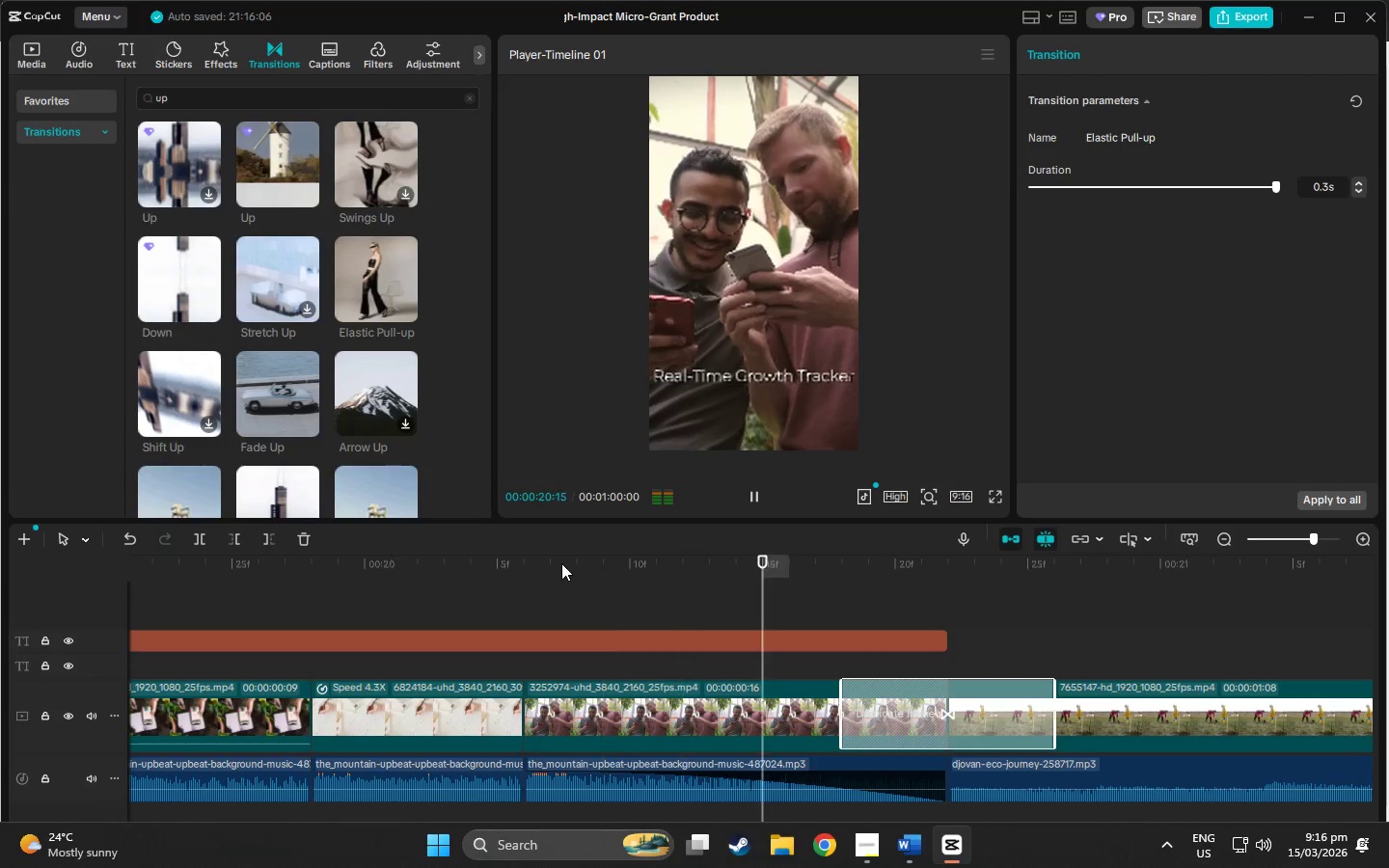 
key(Space)
 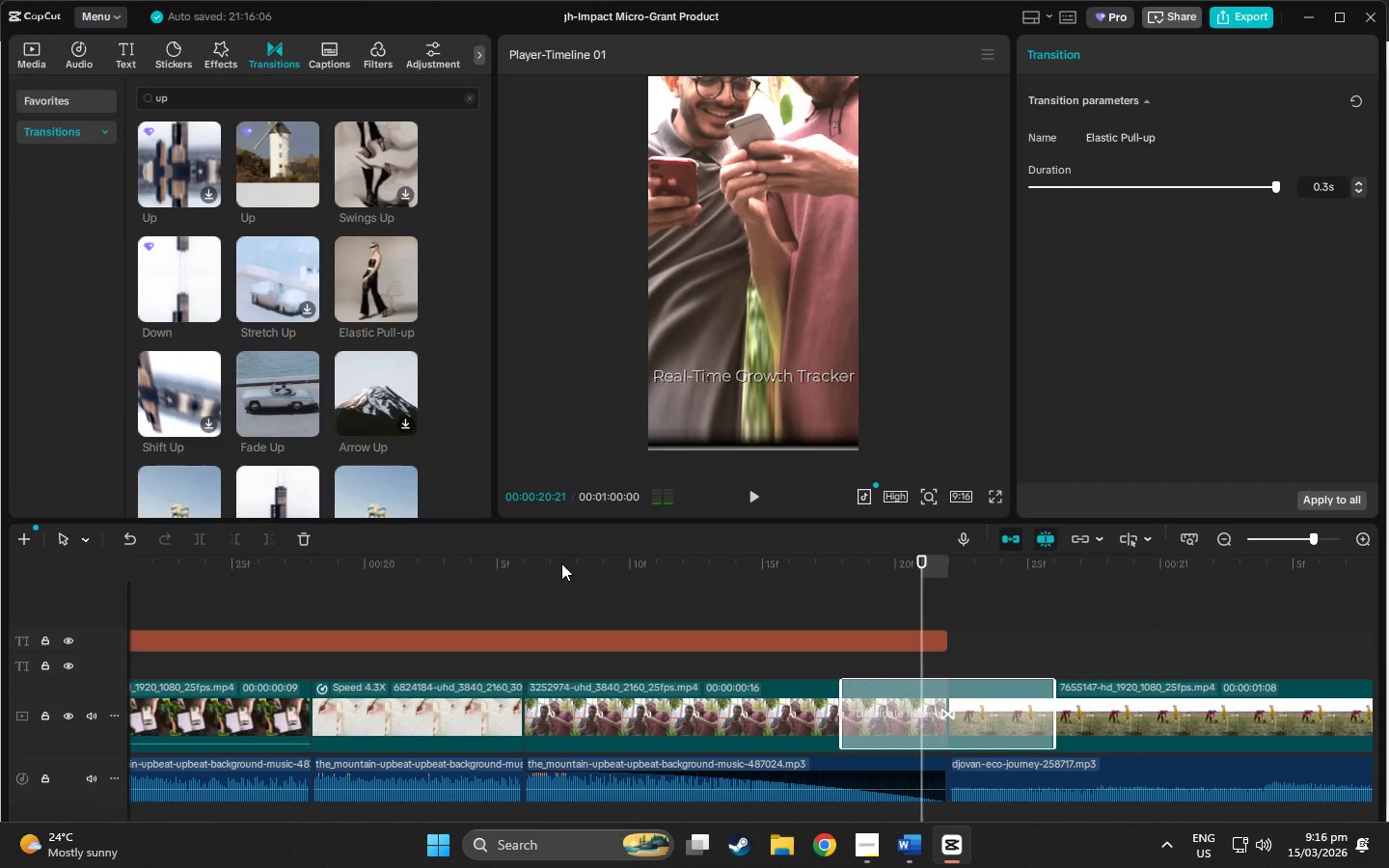 
key(Space)
 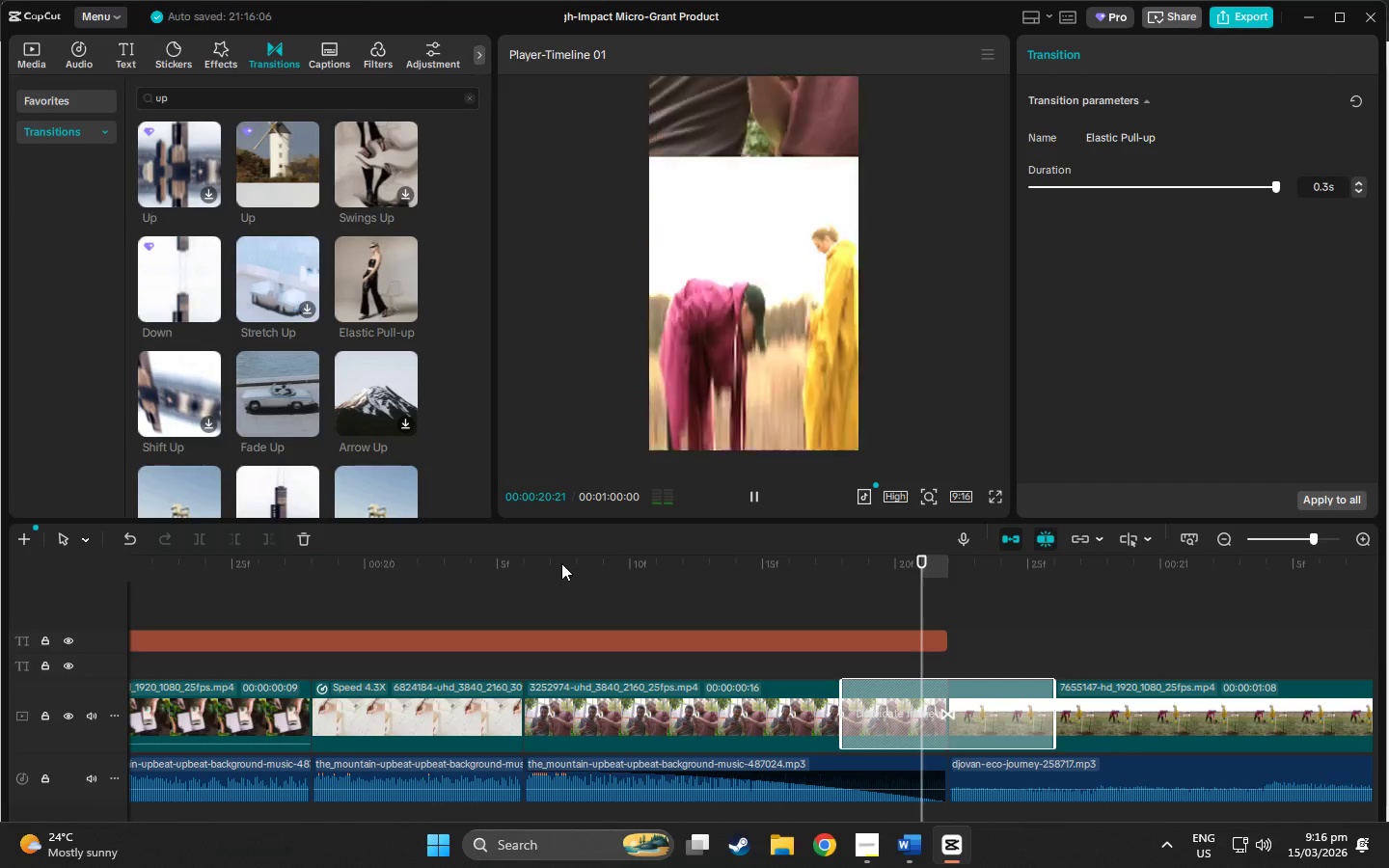 
key(Space)
 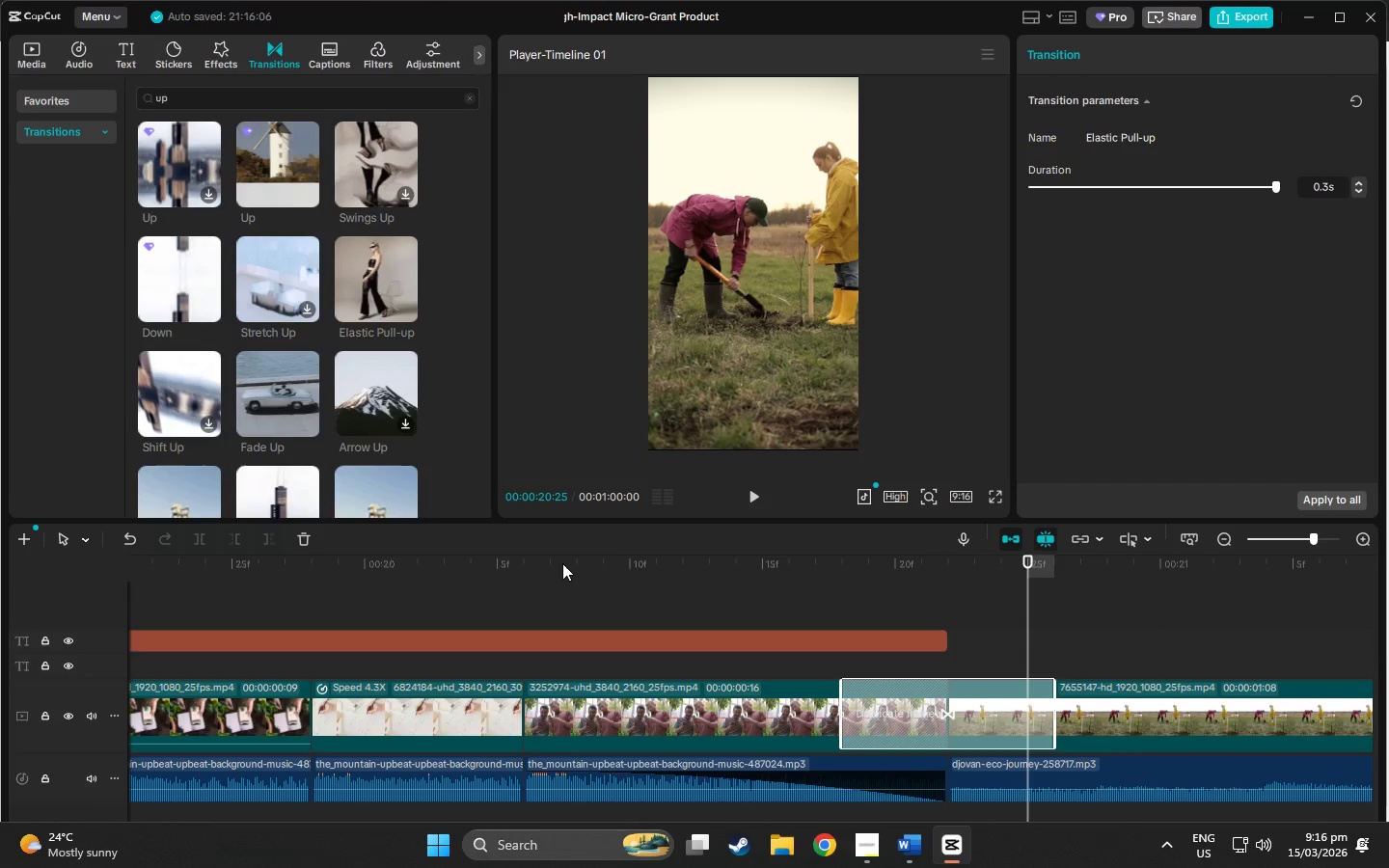 
key(Space)
 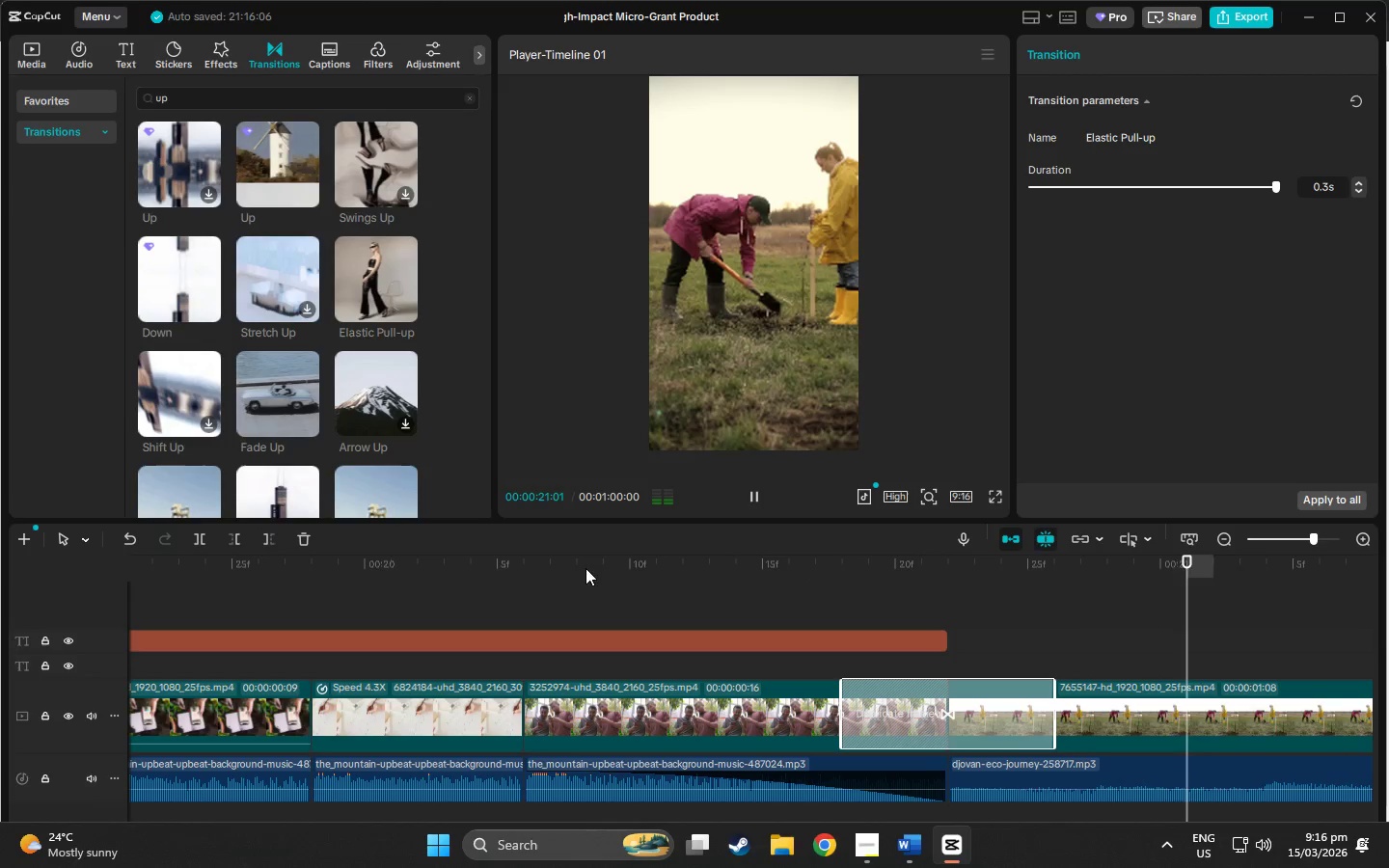 
key(Space)
 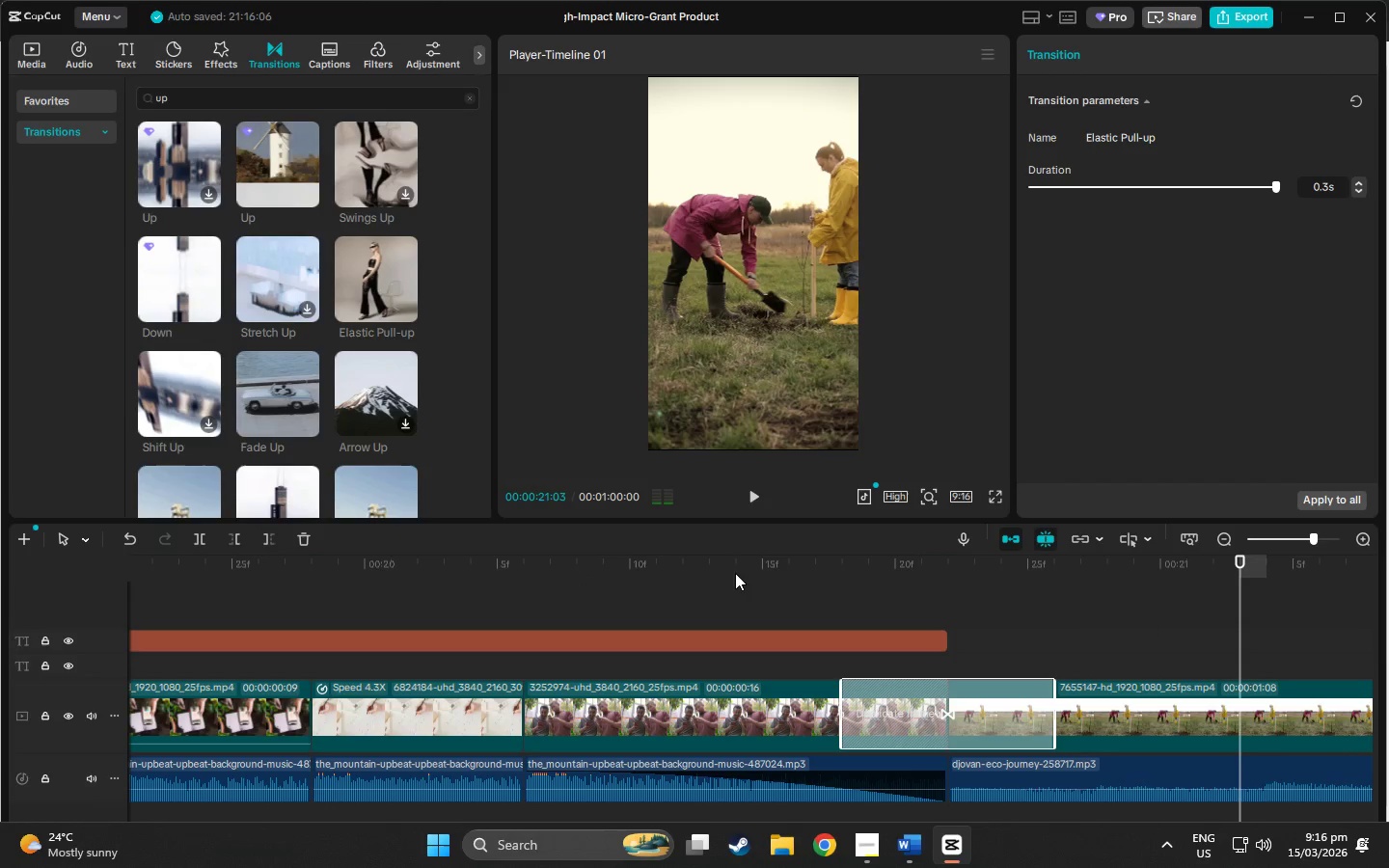 
key(Space)
 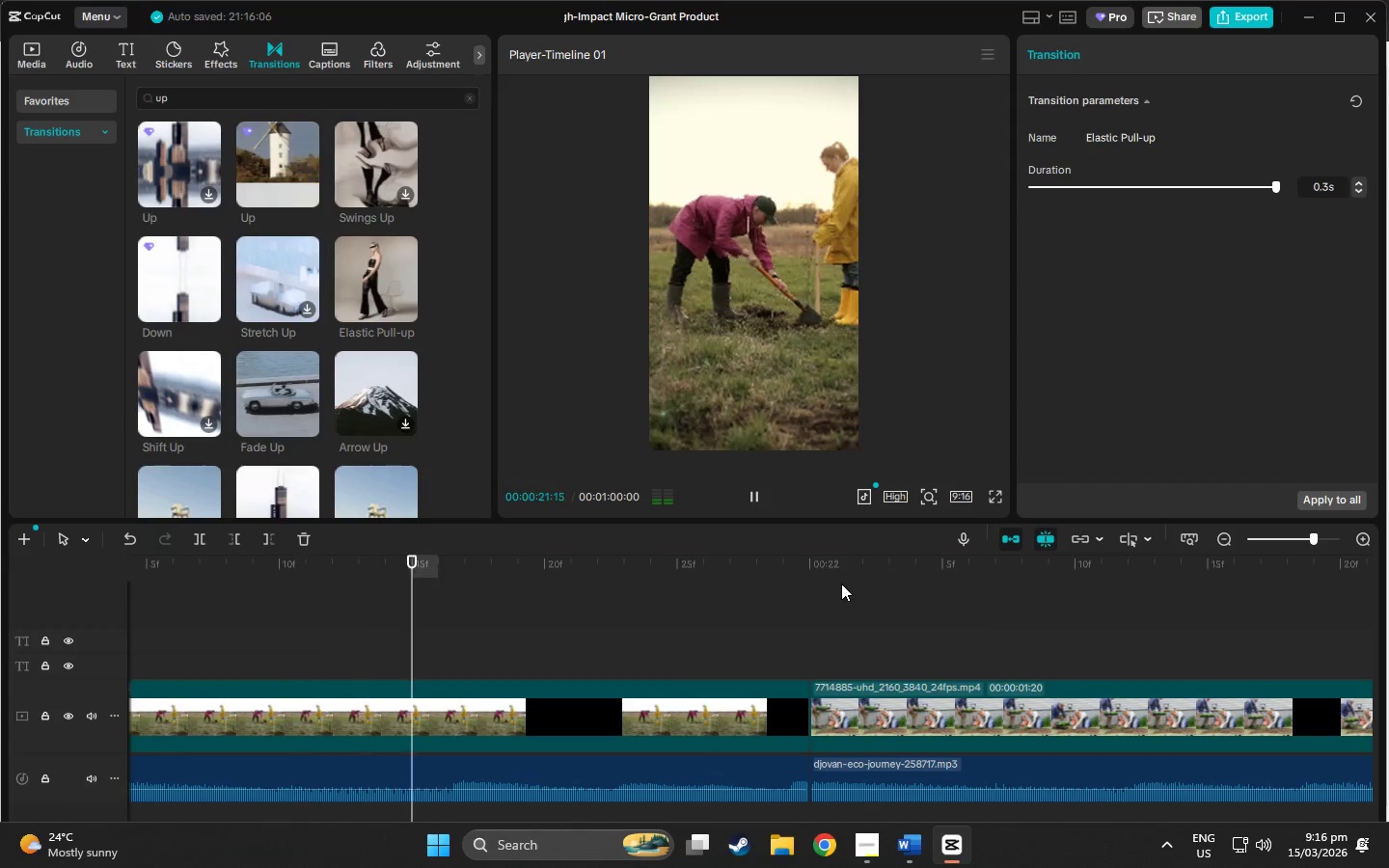 
key(Space)
 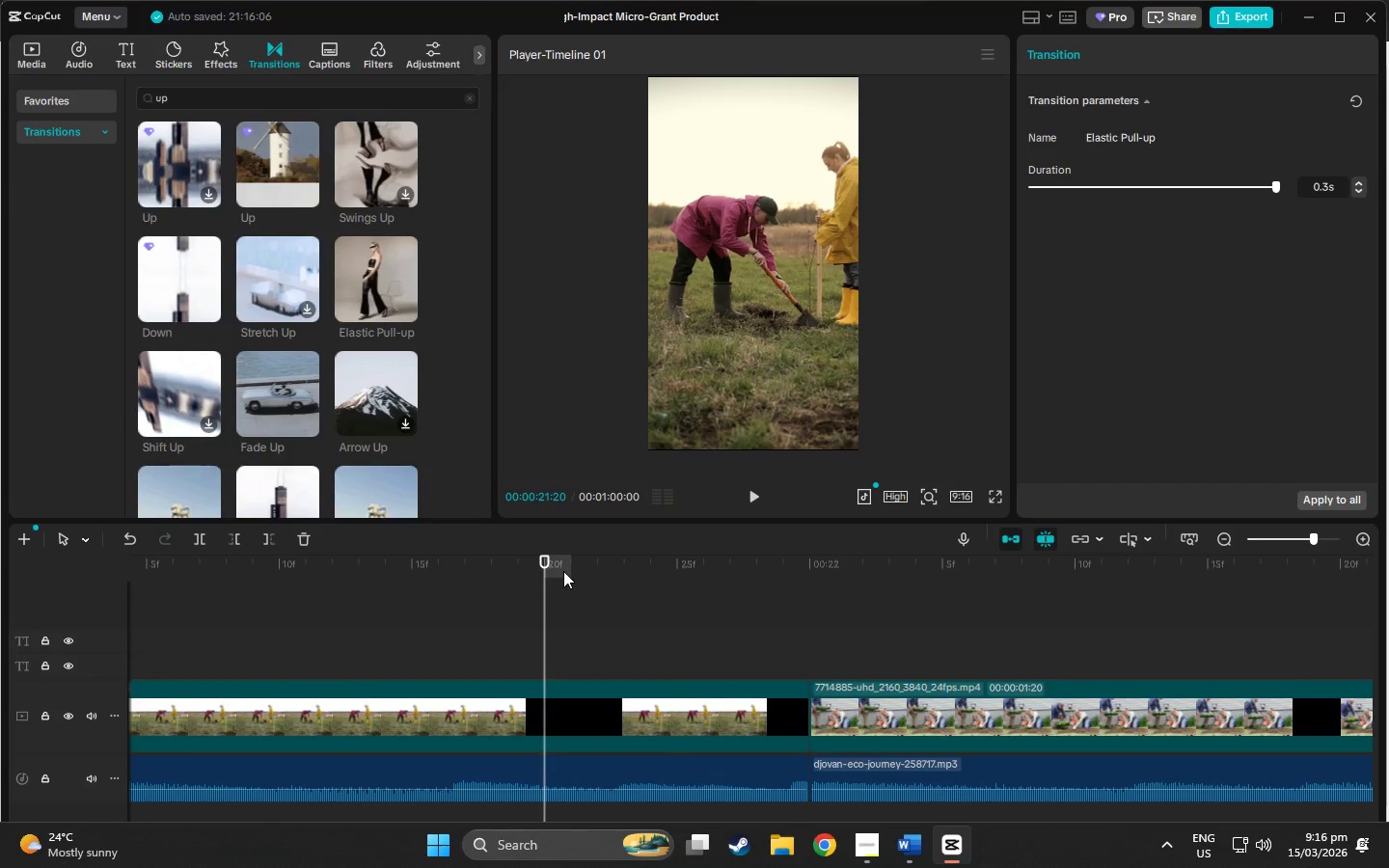 
left_click_drag(start_coordinate=[550, 564], to_coordinate=[820, 586])
 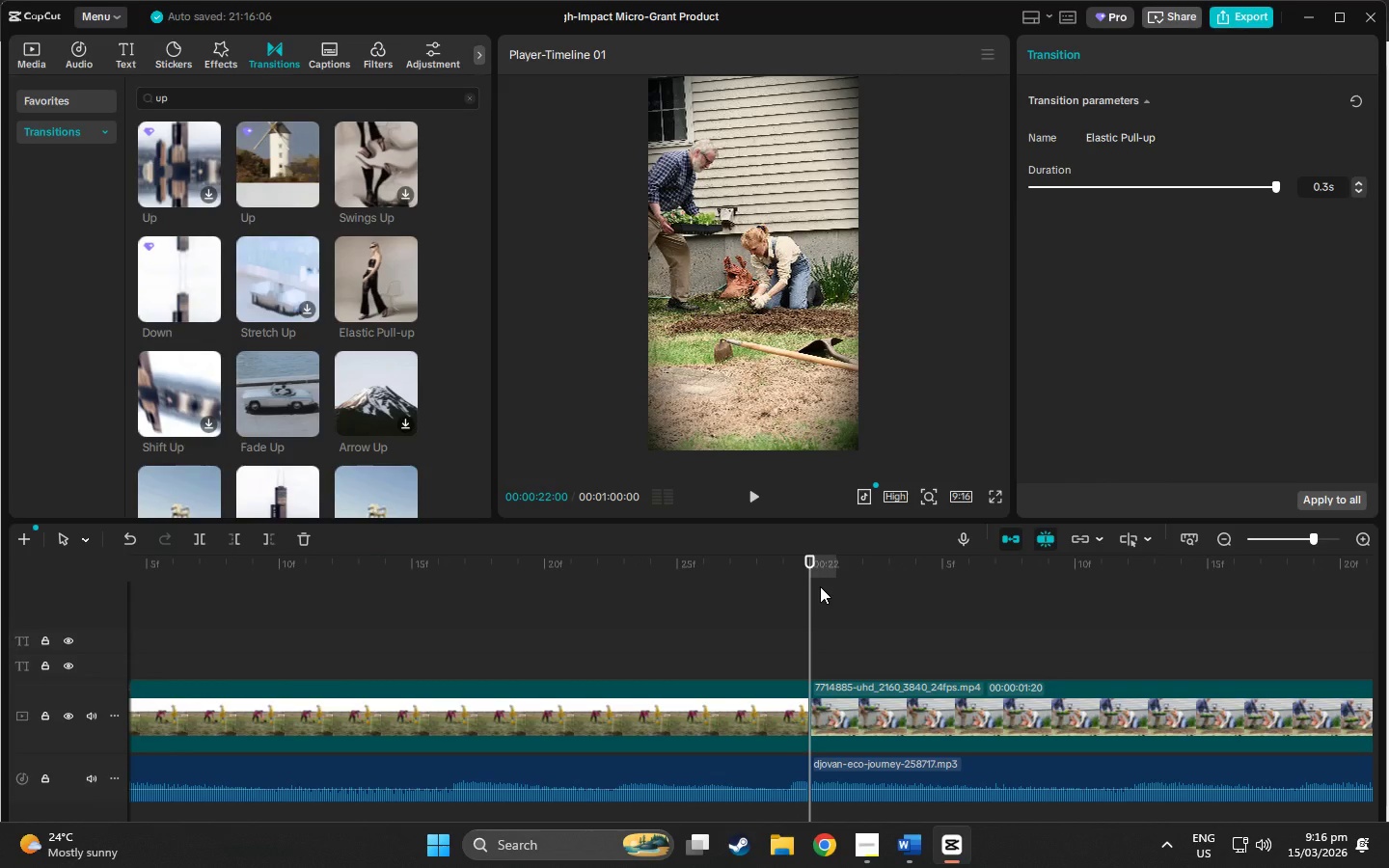 
wait(9.56)
 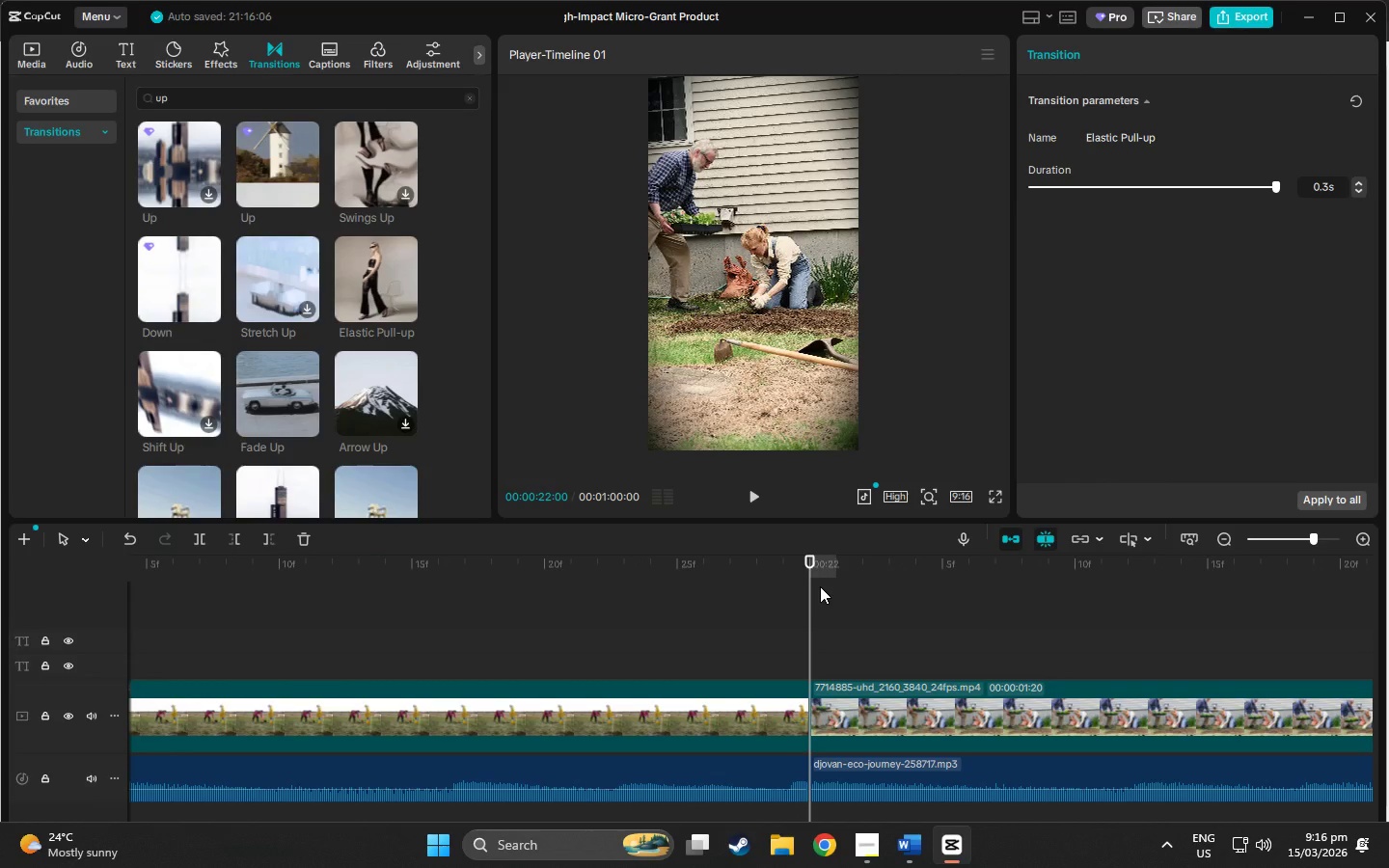 
left_click_drag(start_coordinate=[811, 569], to_coordinate=[948, 656])
 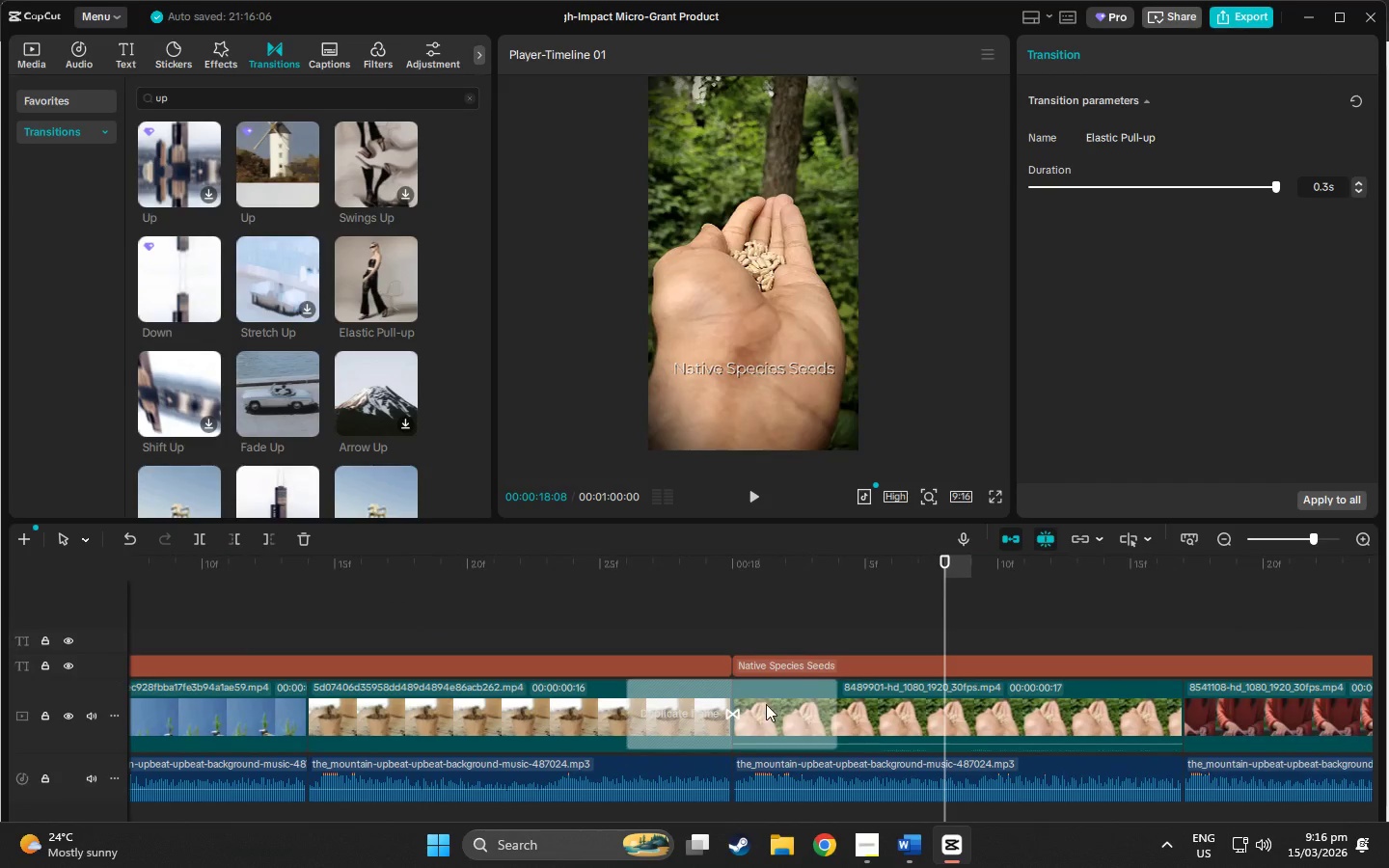 
left_click([766, 704])
 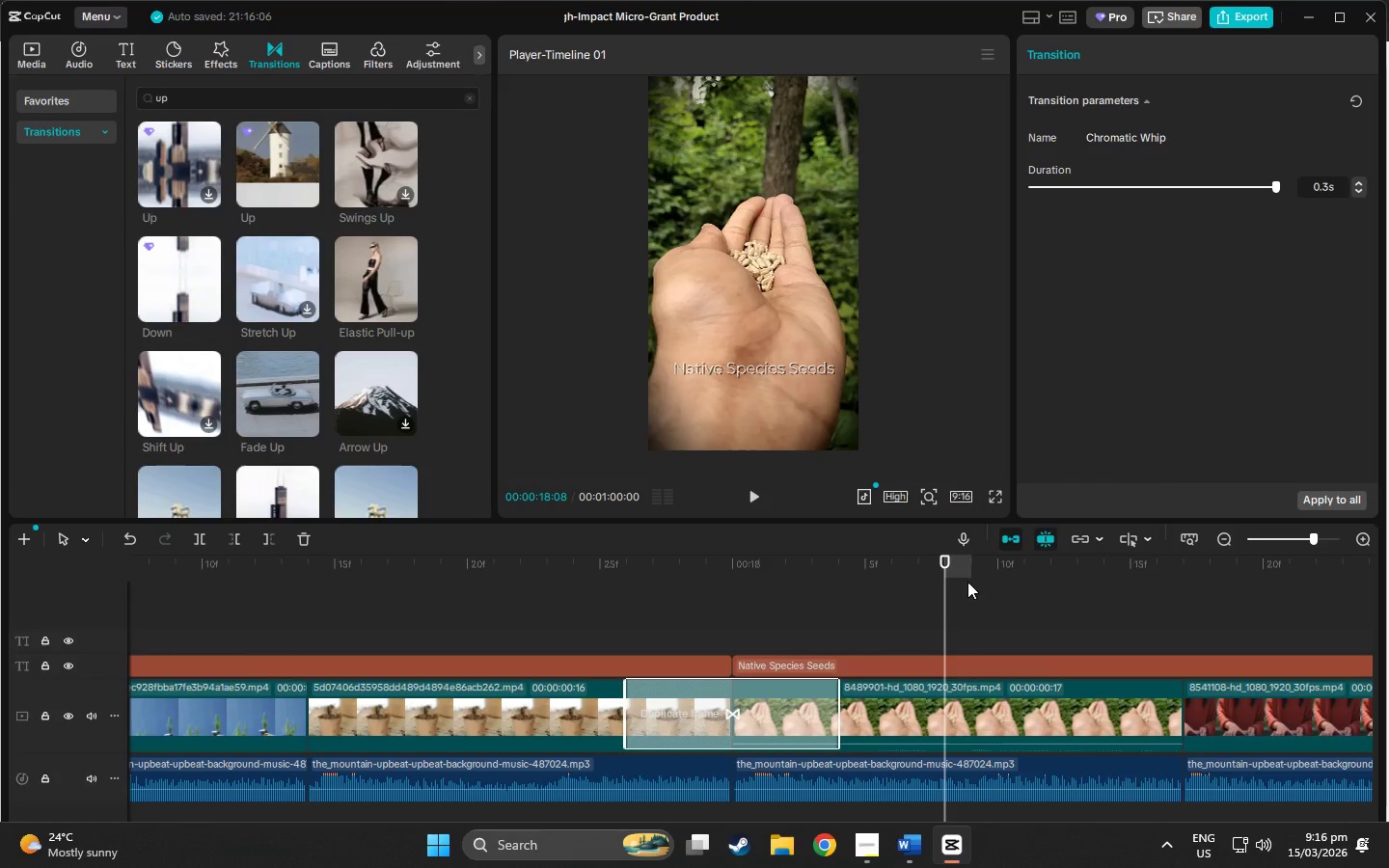 
left_click_drag(start_coordinate=[949, 566], to_coordinate=[1378, 585])
 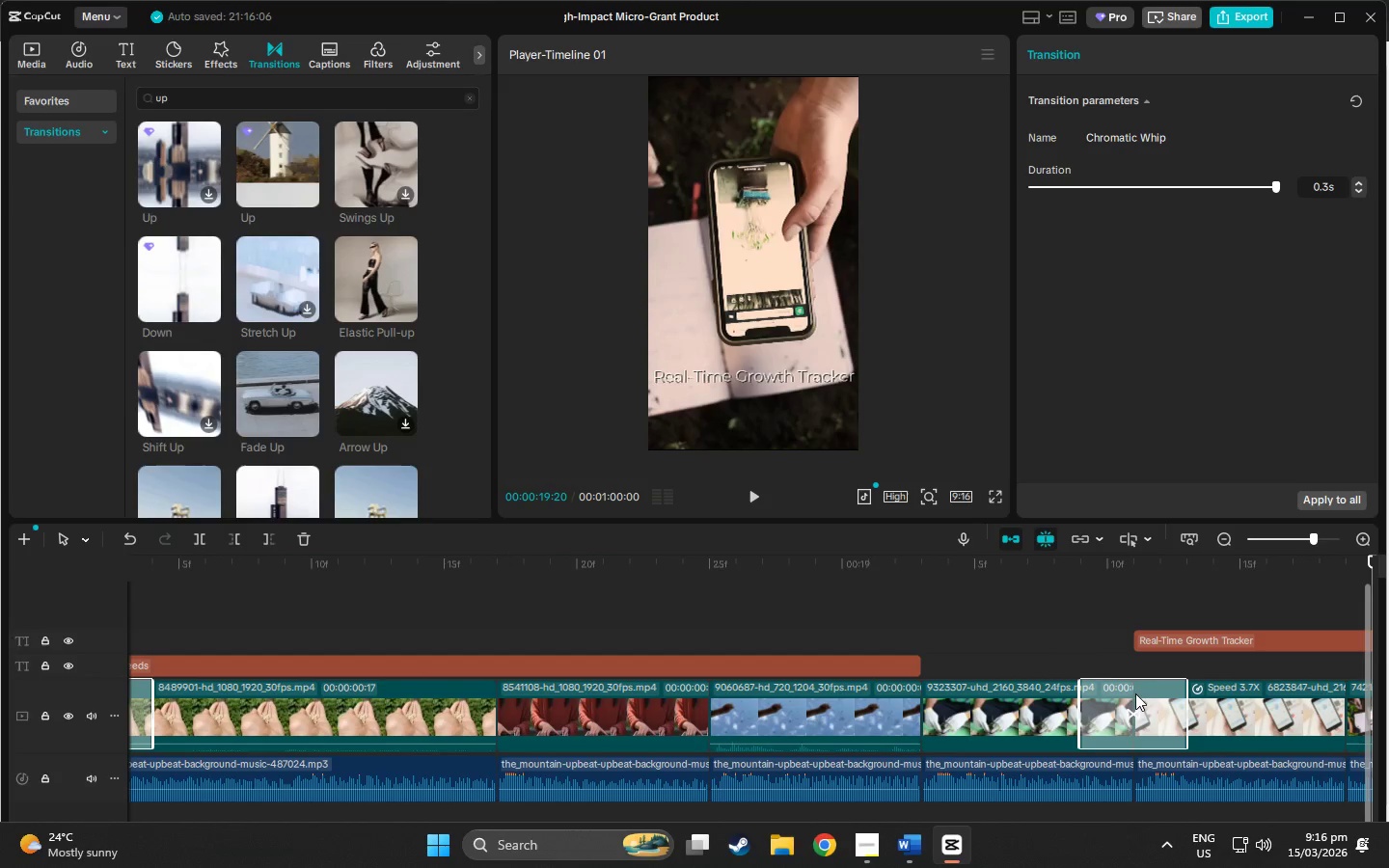 
left_click([1132, 702])
 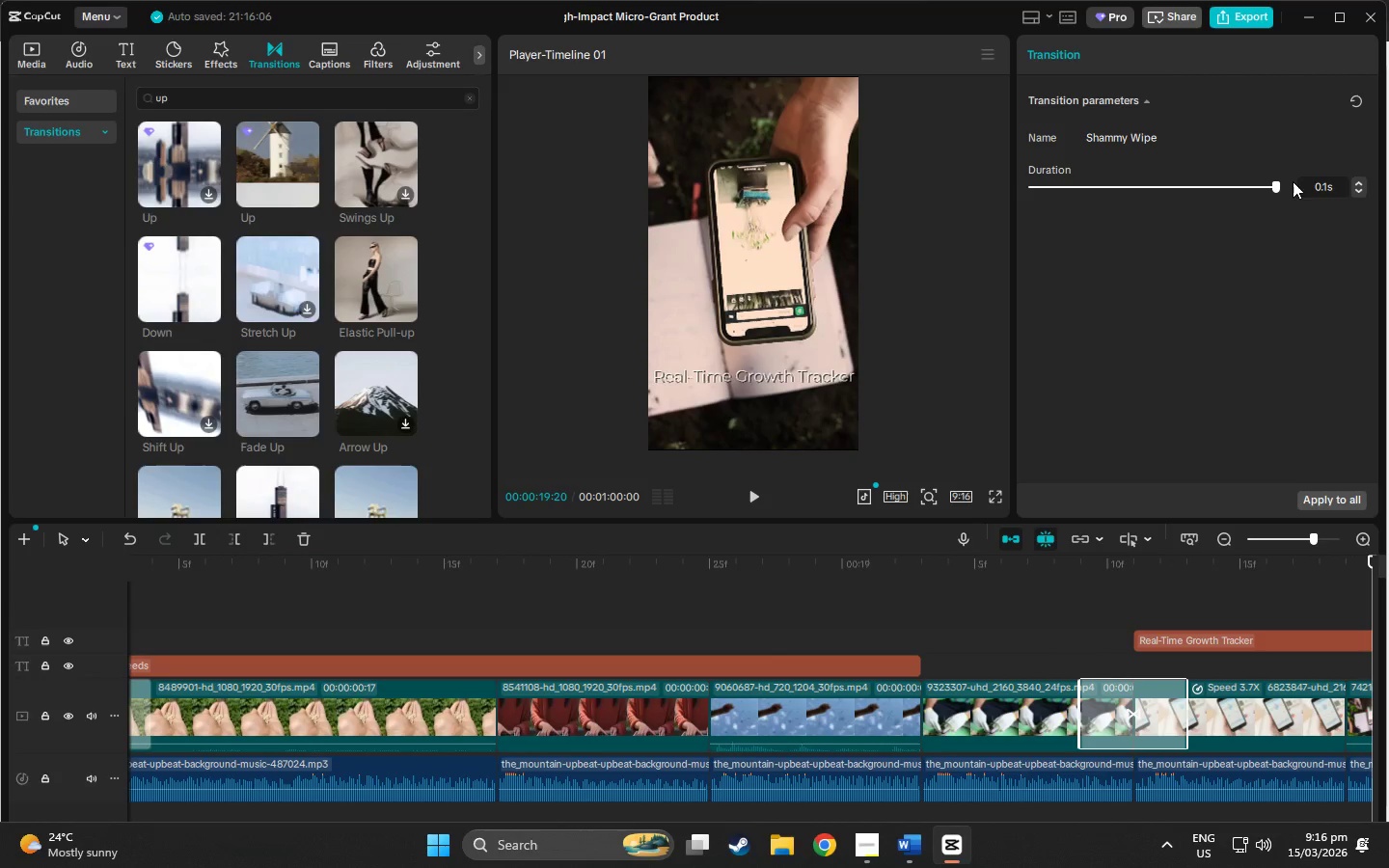 
left_click_drag(start_coordinate=[1276, 188], to_coordinate=[1319, 188])
 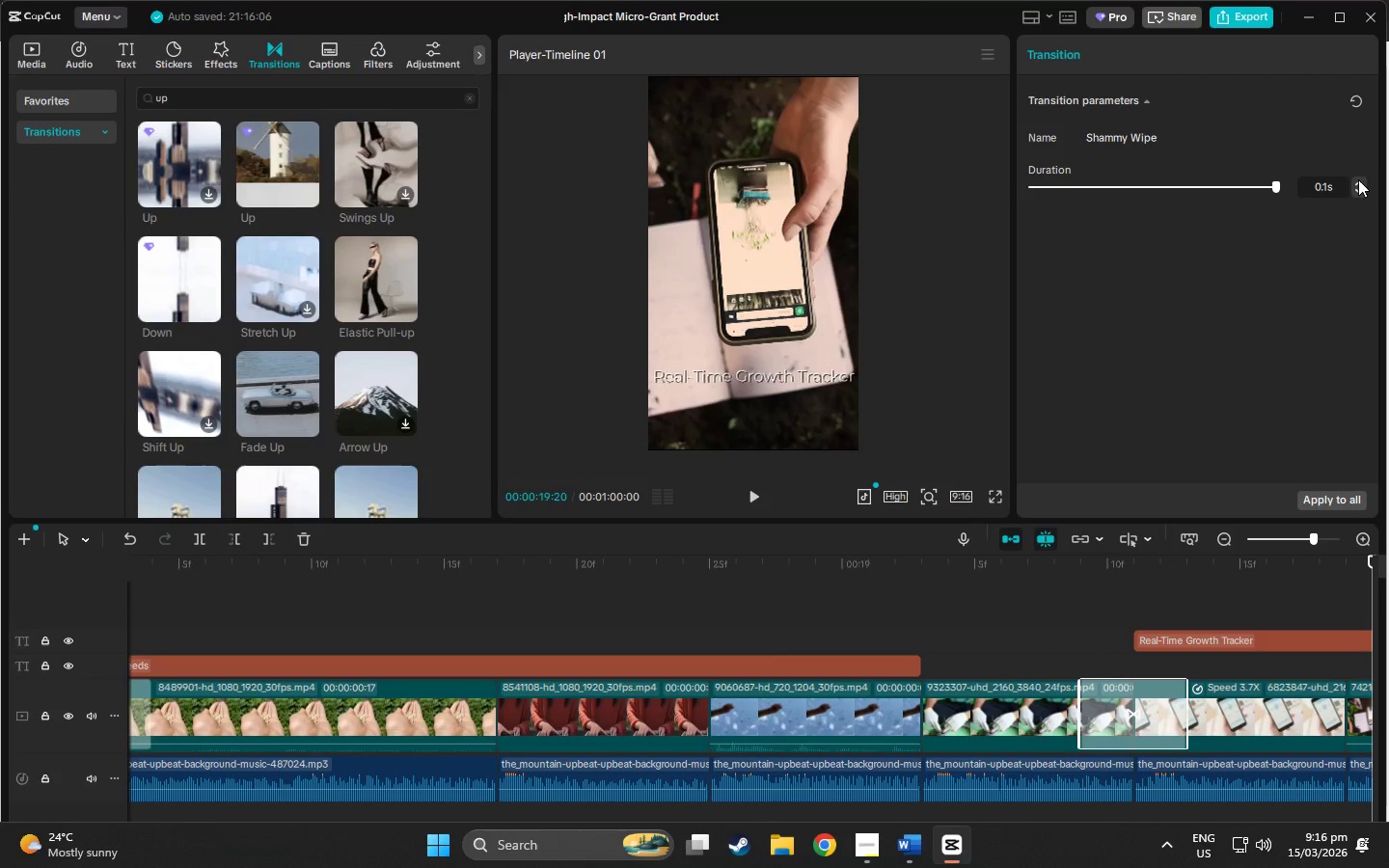 
double_click([1361, 179])
 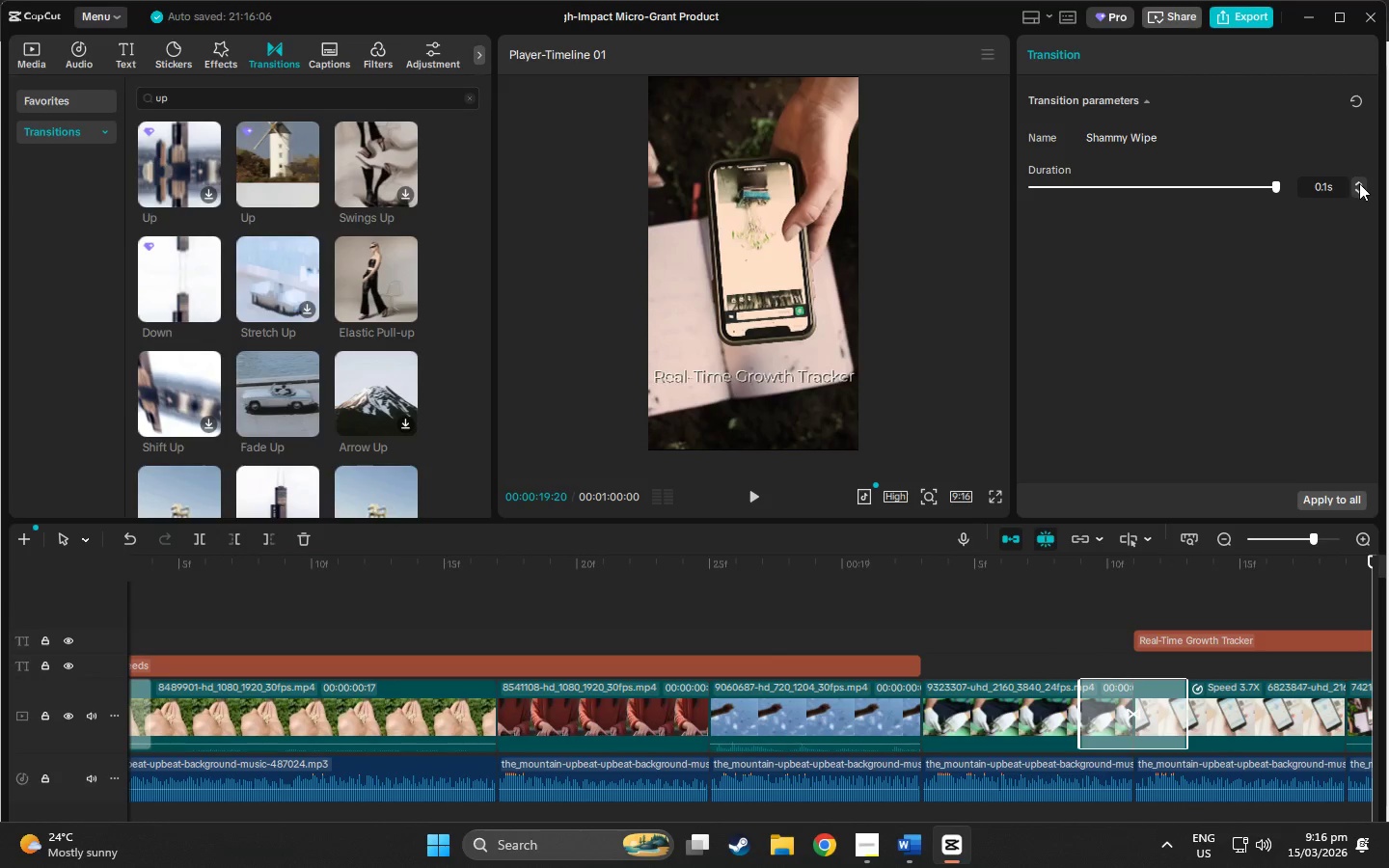 
triple_click([1359, 183])
 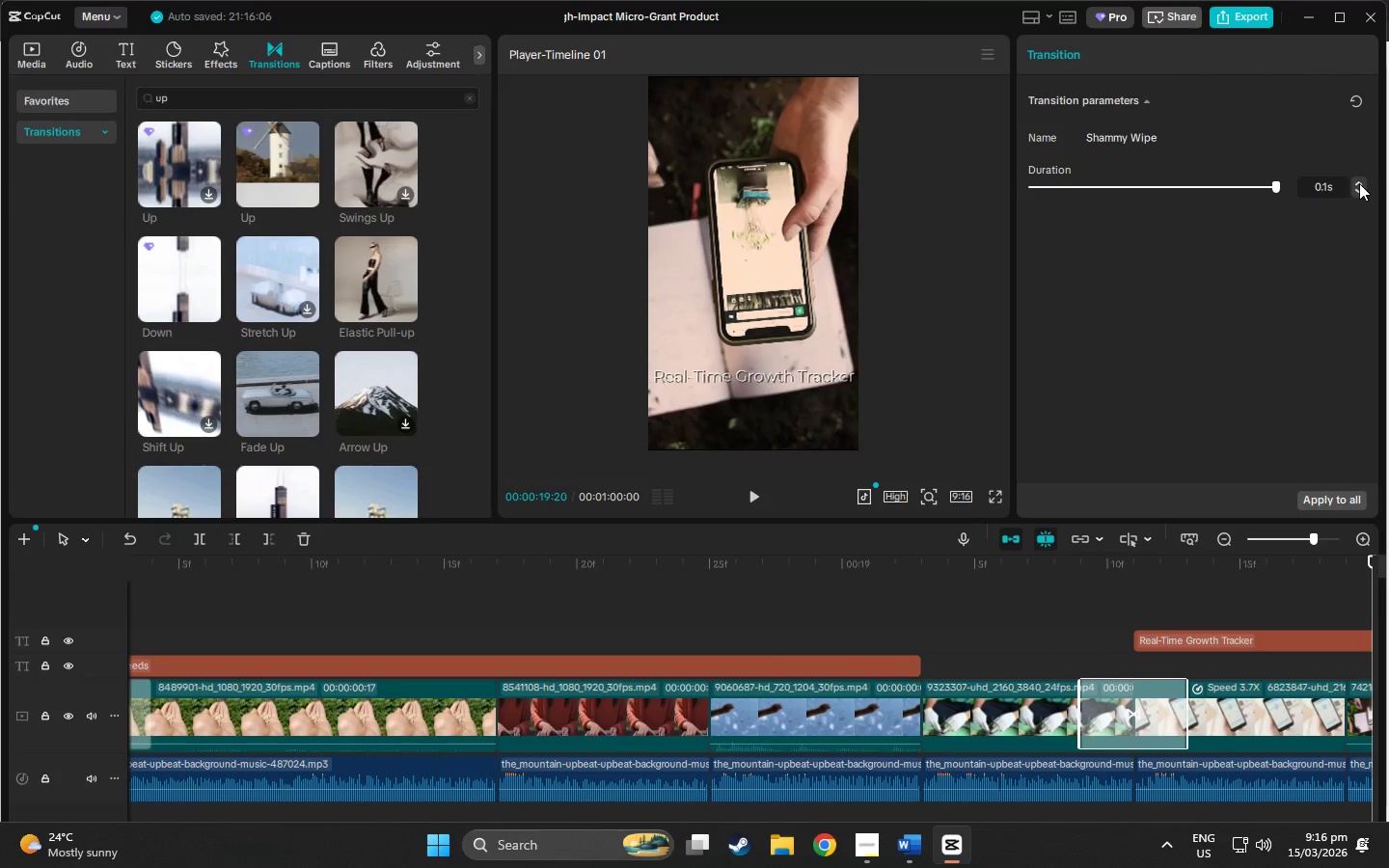 
triple_click([1359, 183])
 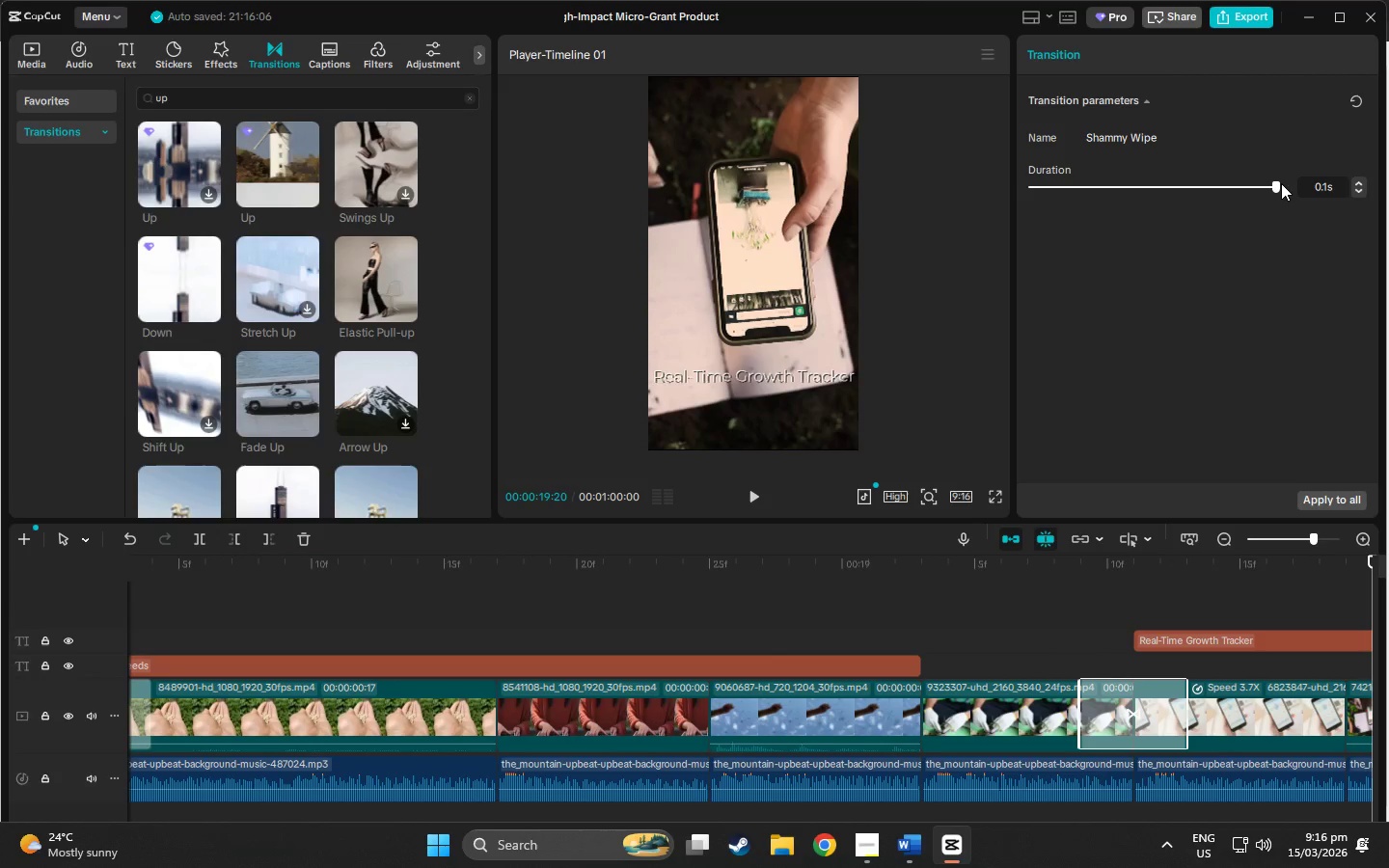 
left_click_drag(start_coordinate=[1275, 183], to_coordinate=[1388, 178])
 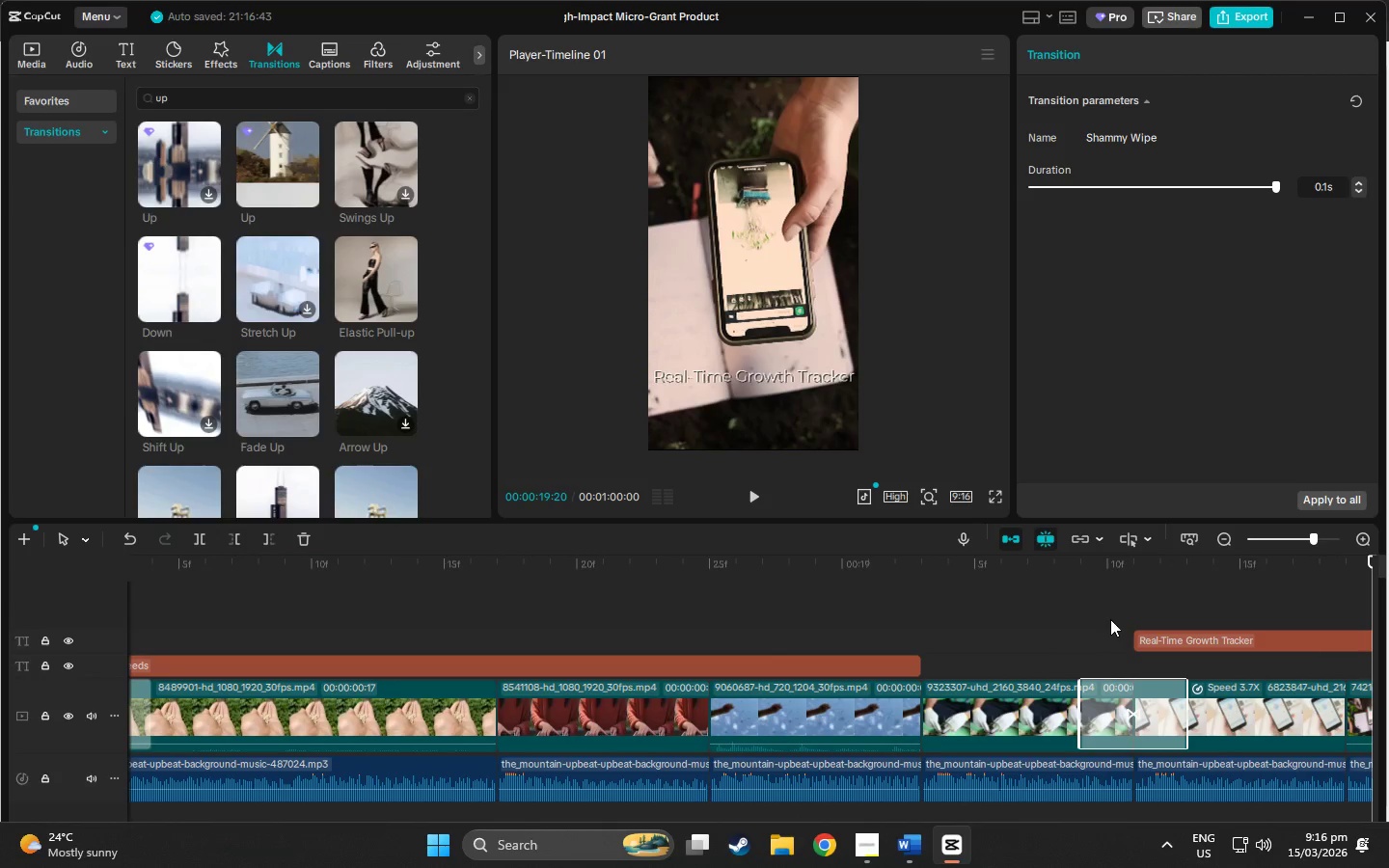 
left_click([1064, 569])
 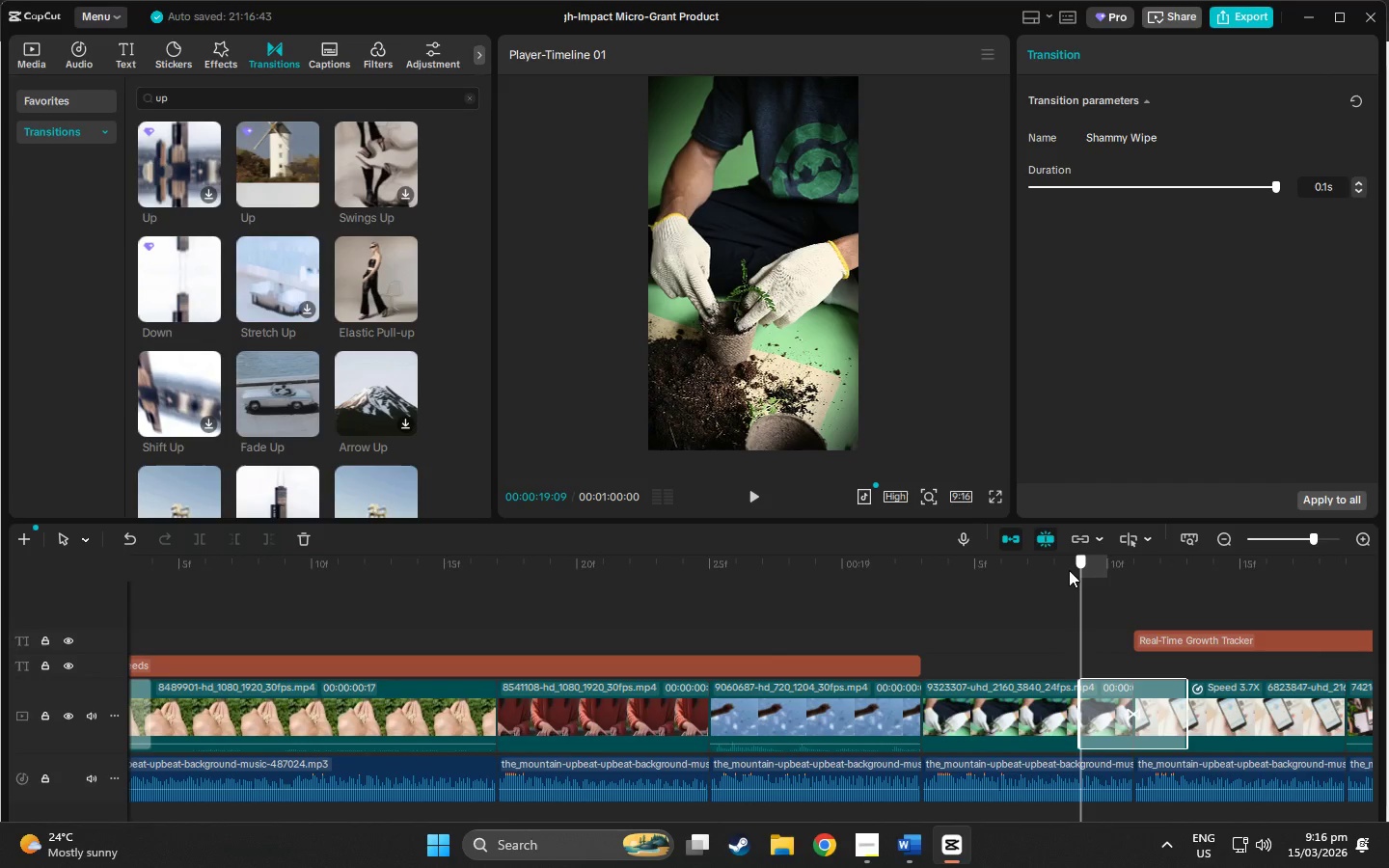 
left_click_drag(start_coordinate=[1069, 570], to_coordinate=[1075, 566])
 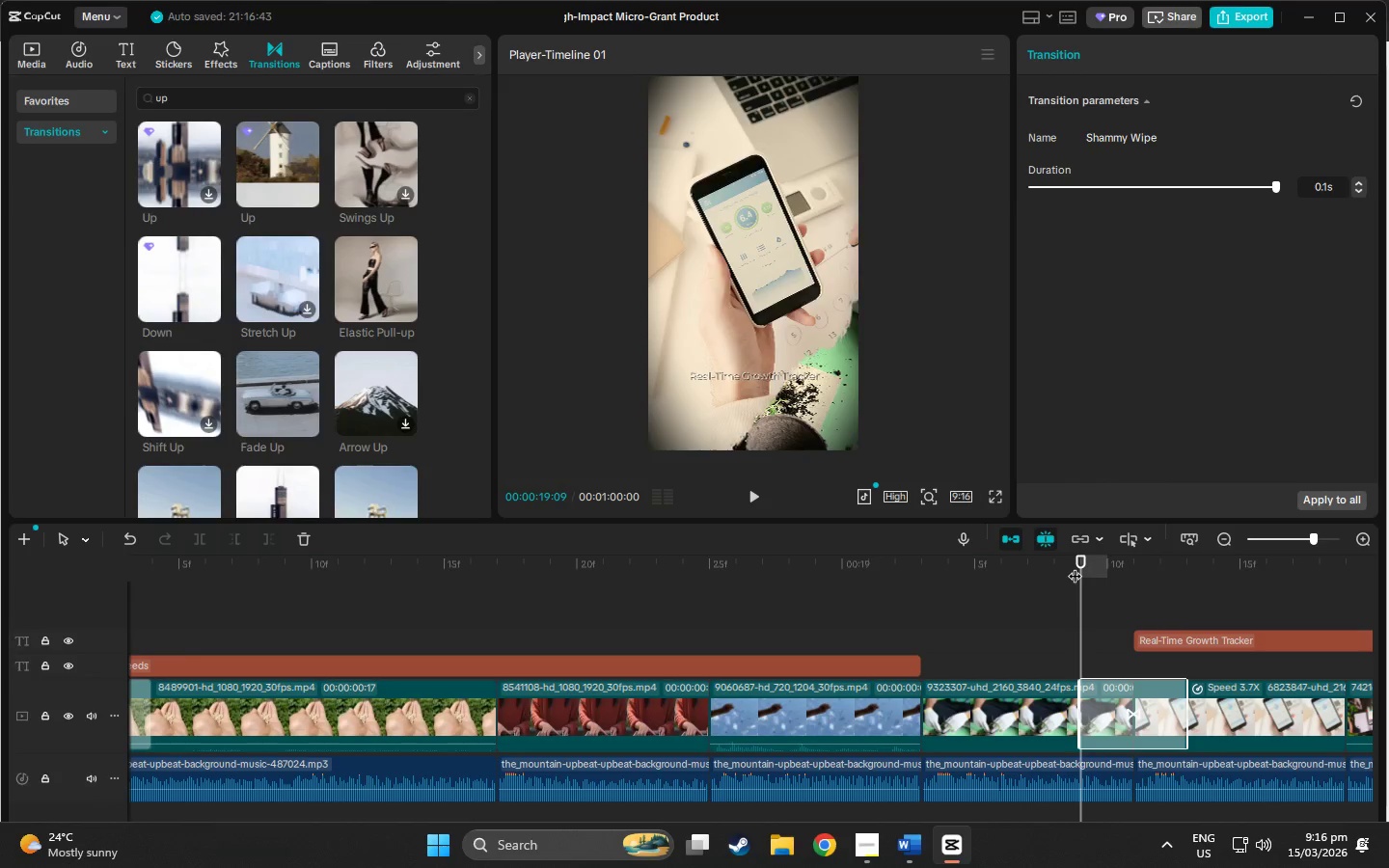 
key(Space)
 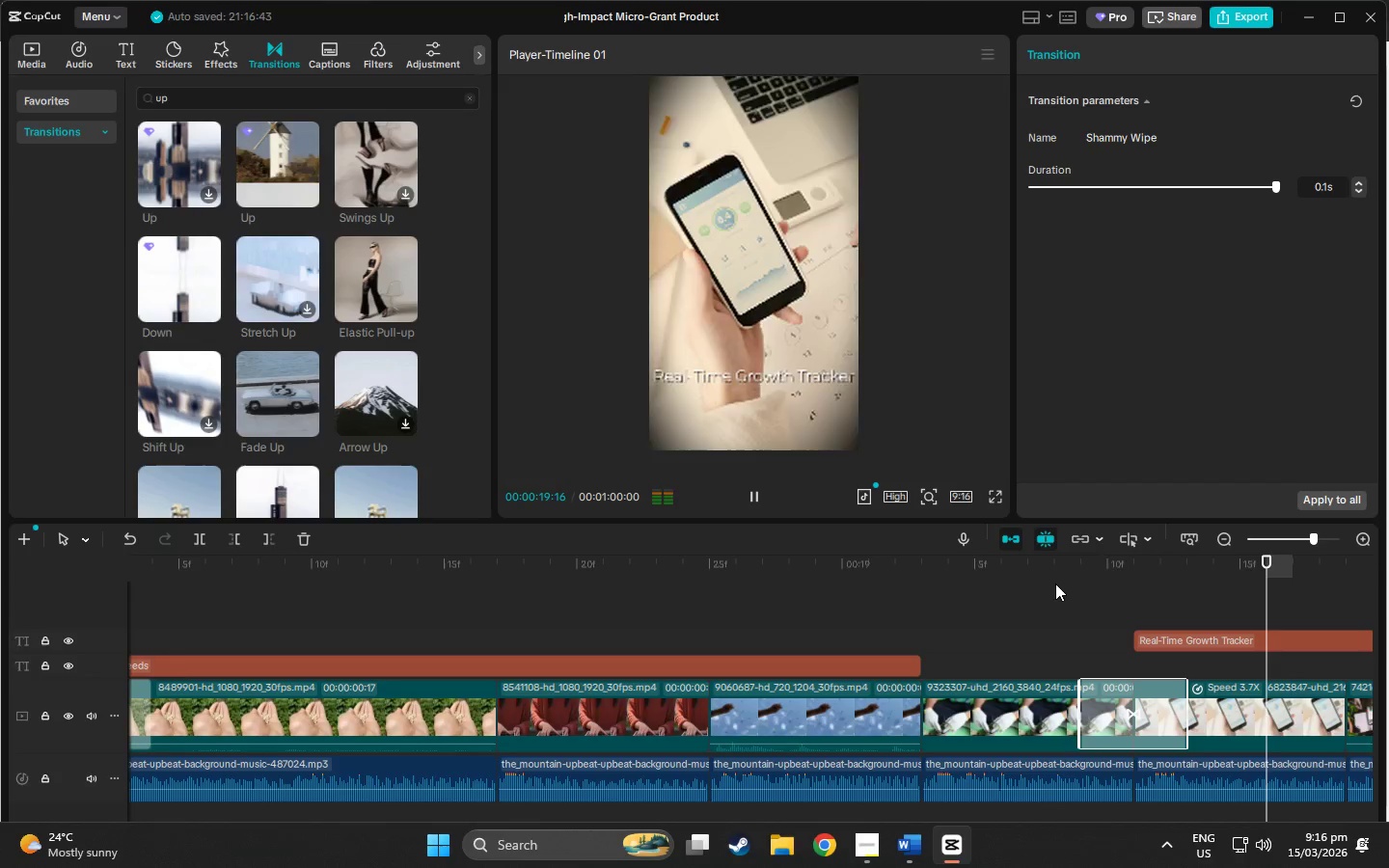 
key(Space)
 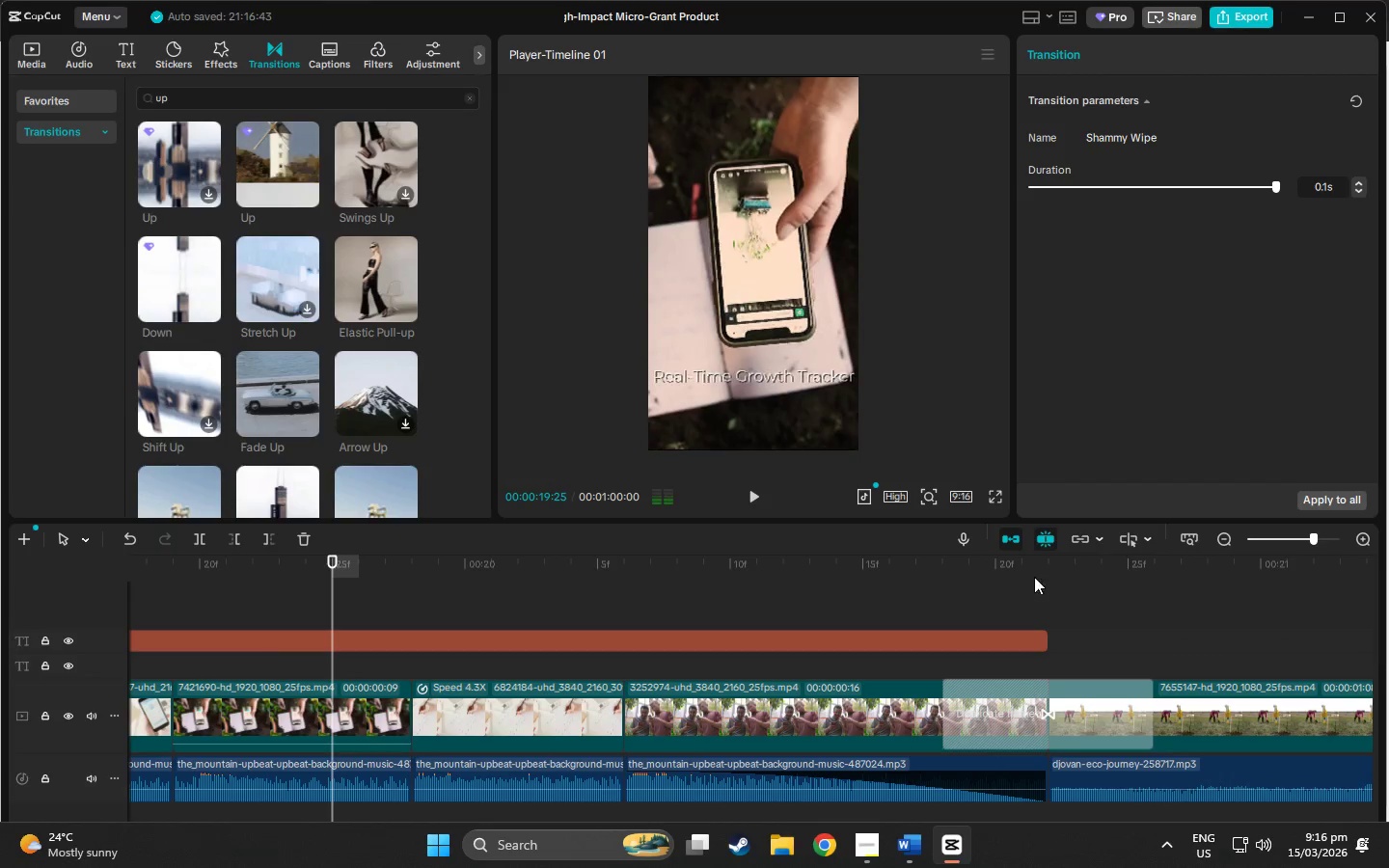 
key(Space)
 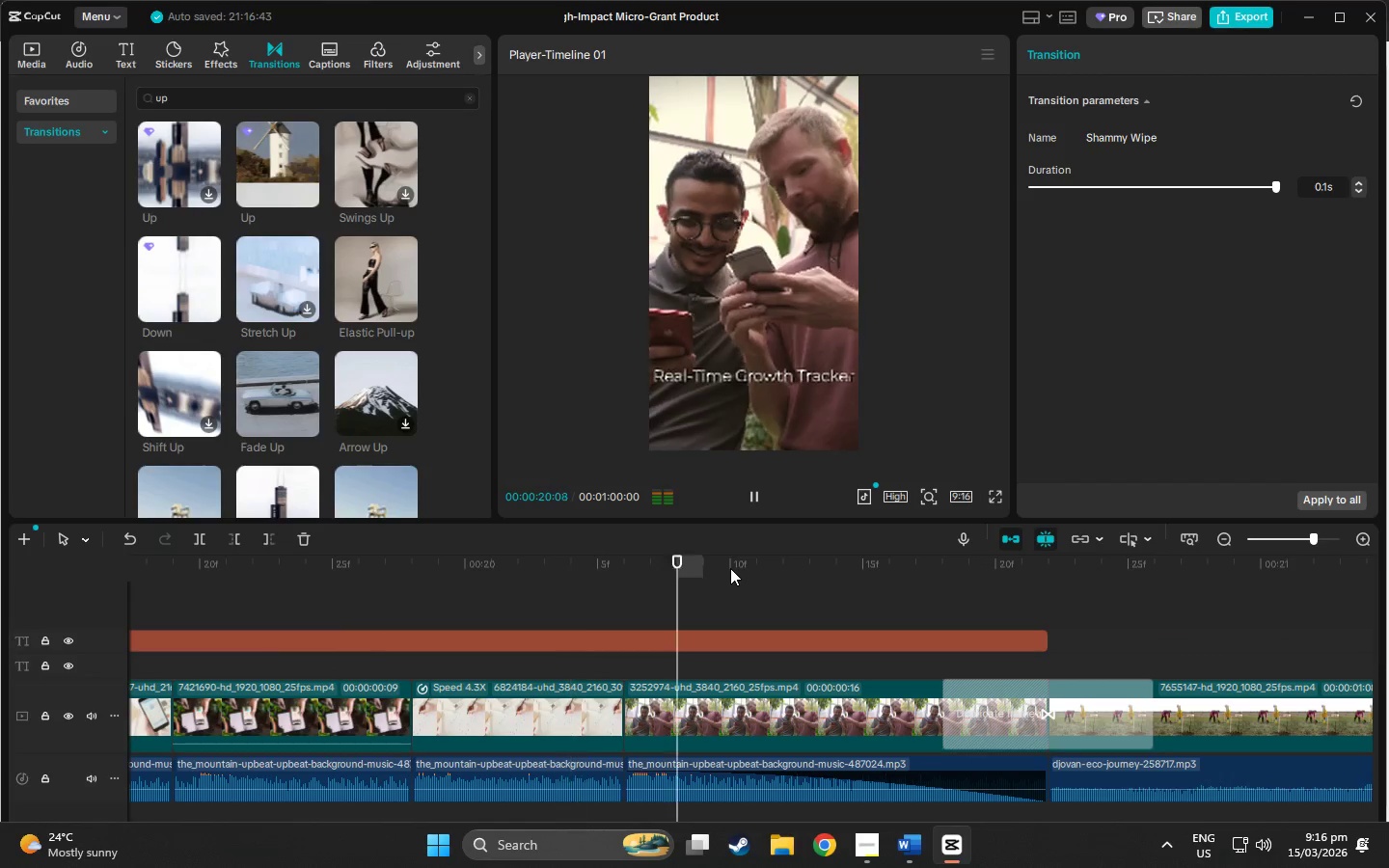 
key(Space)
 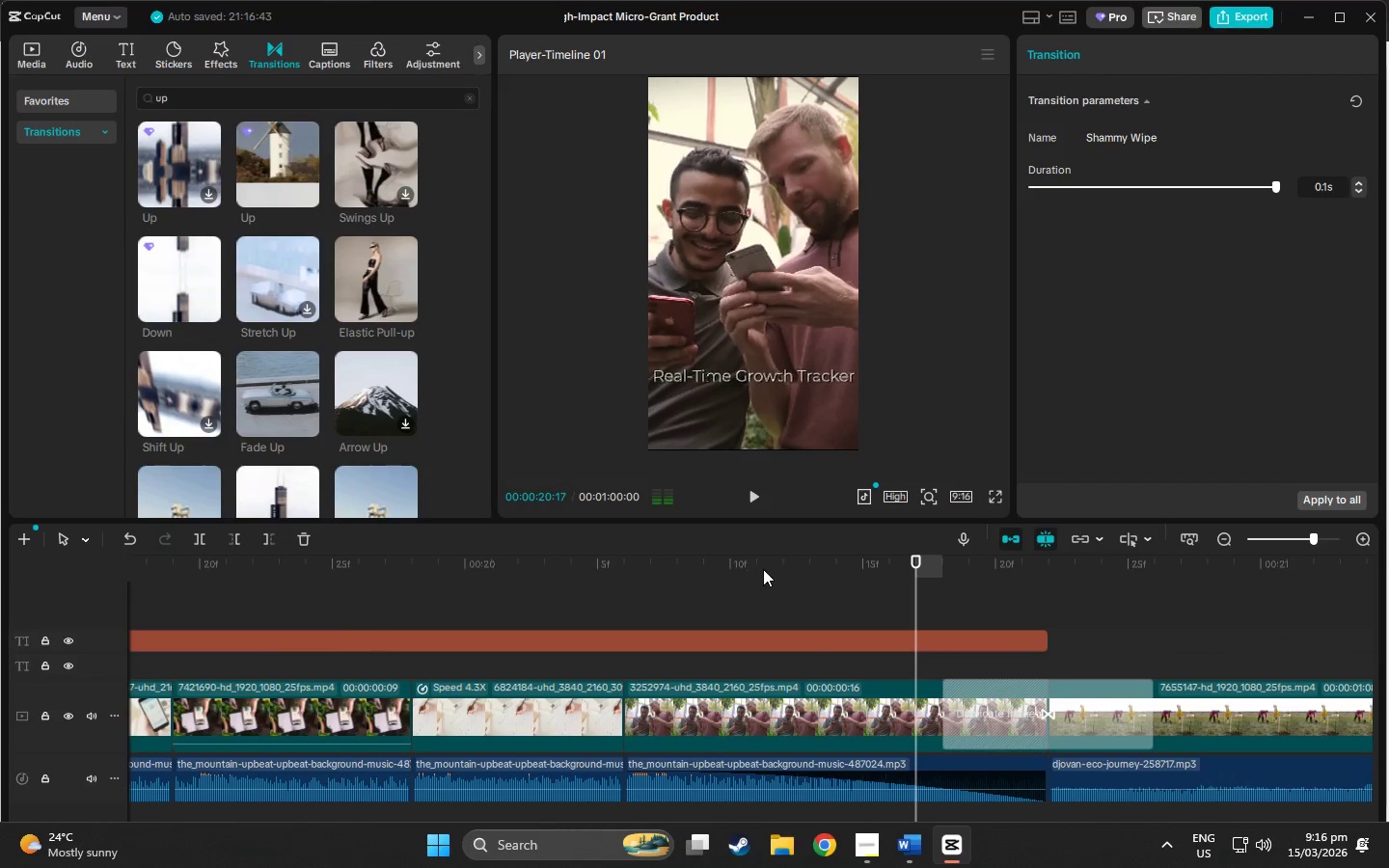 
key(Space)
 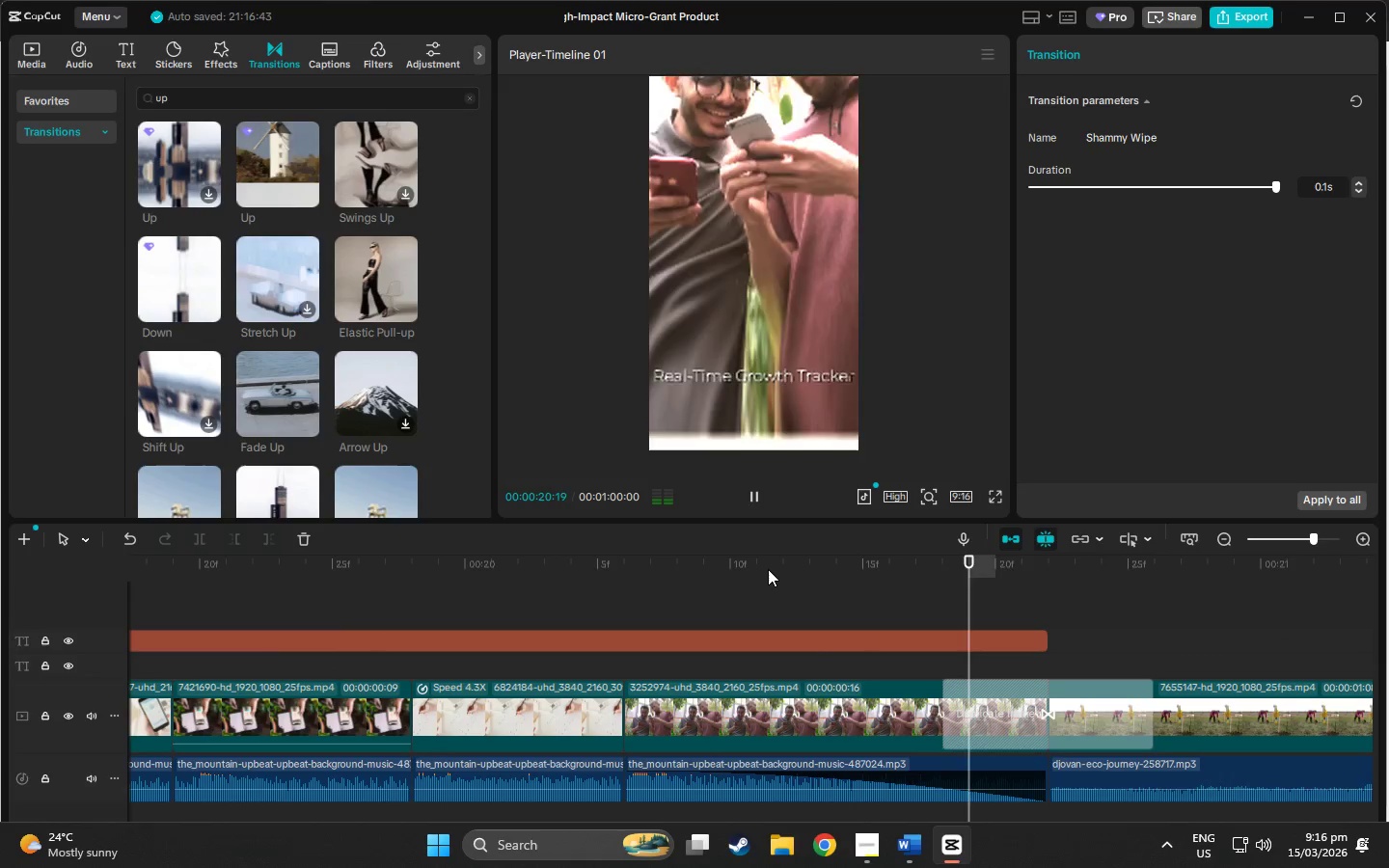 
key(Space)
 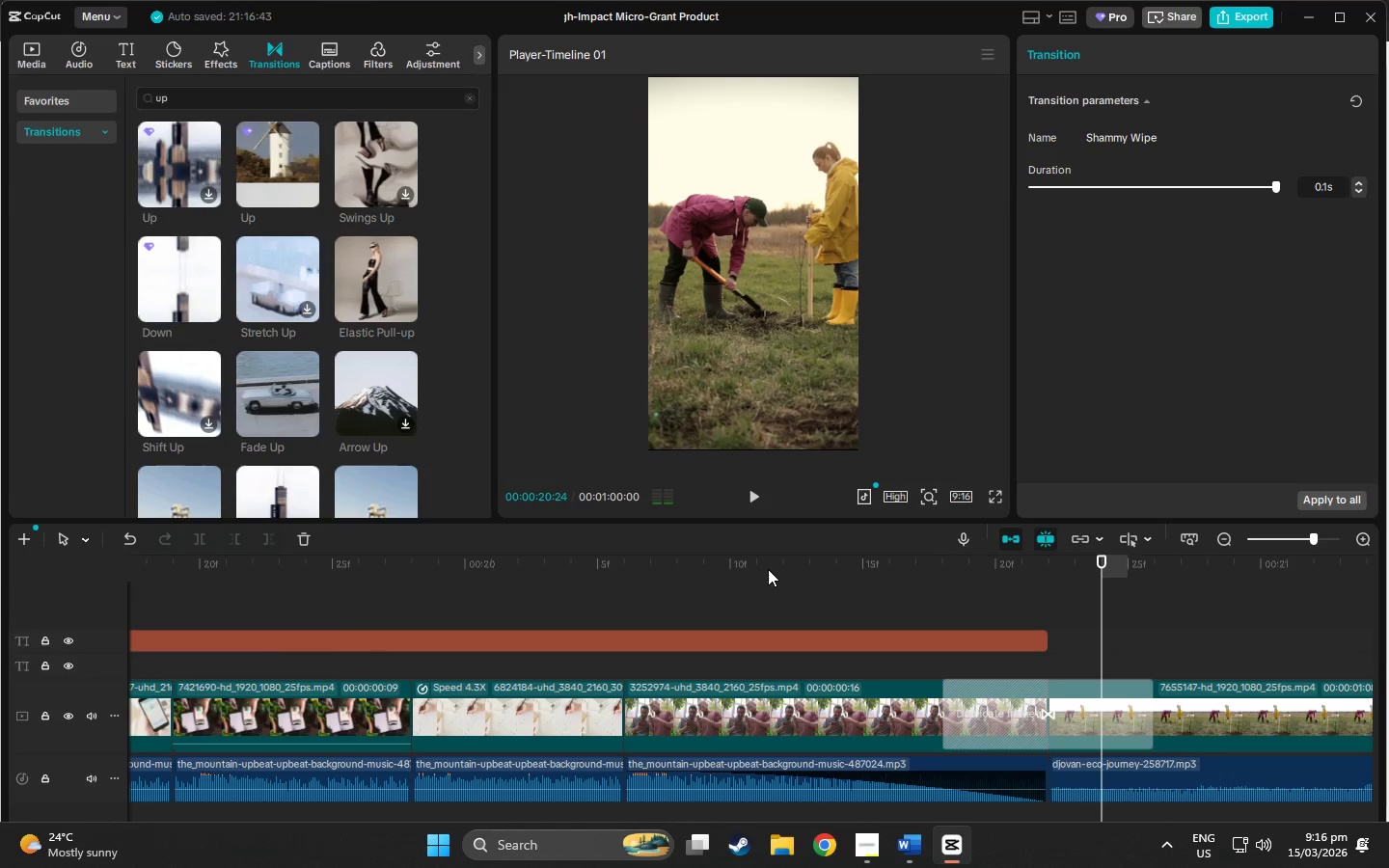 
key(Space)
 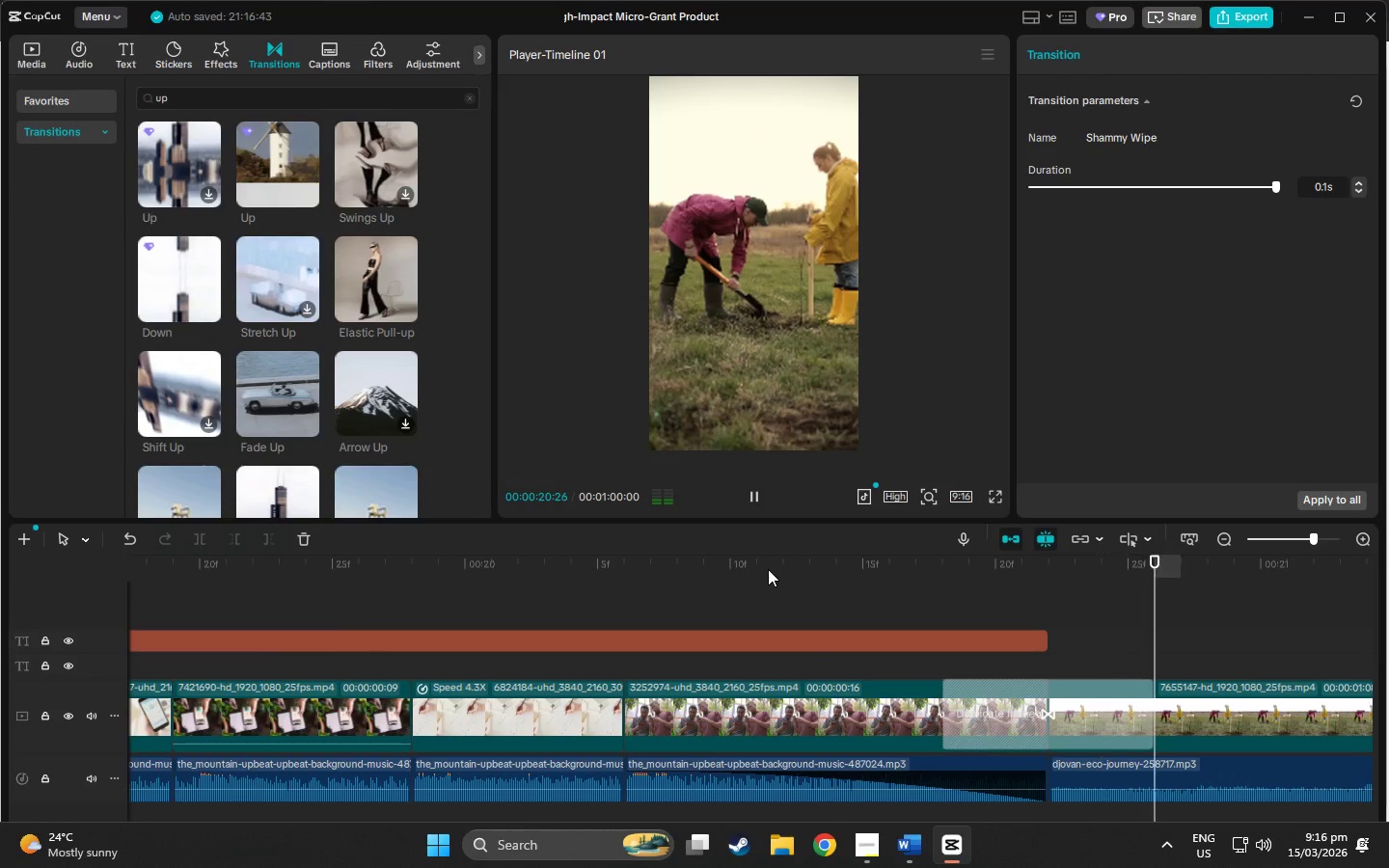 
key(Space)
 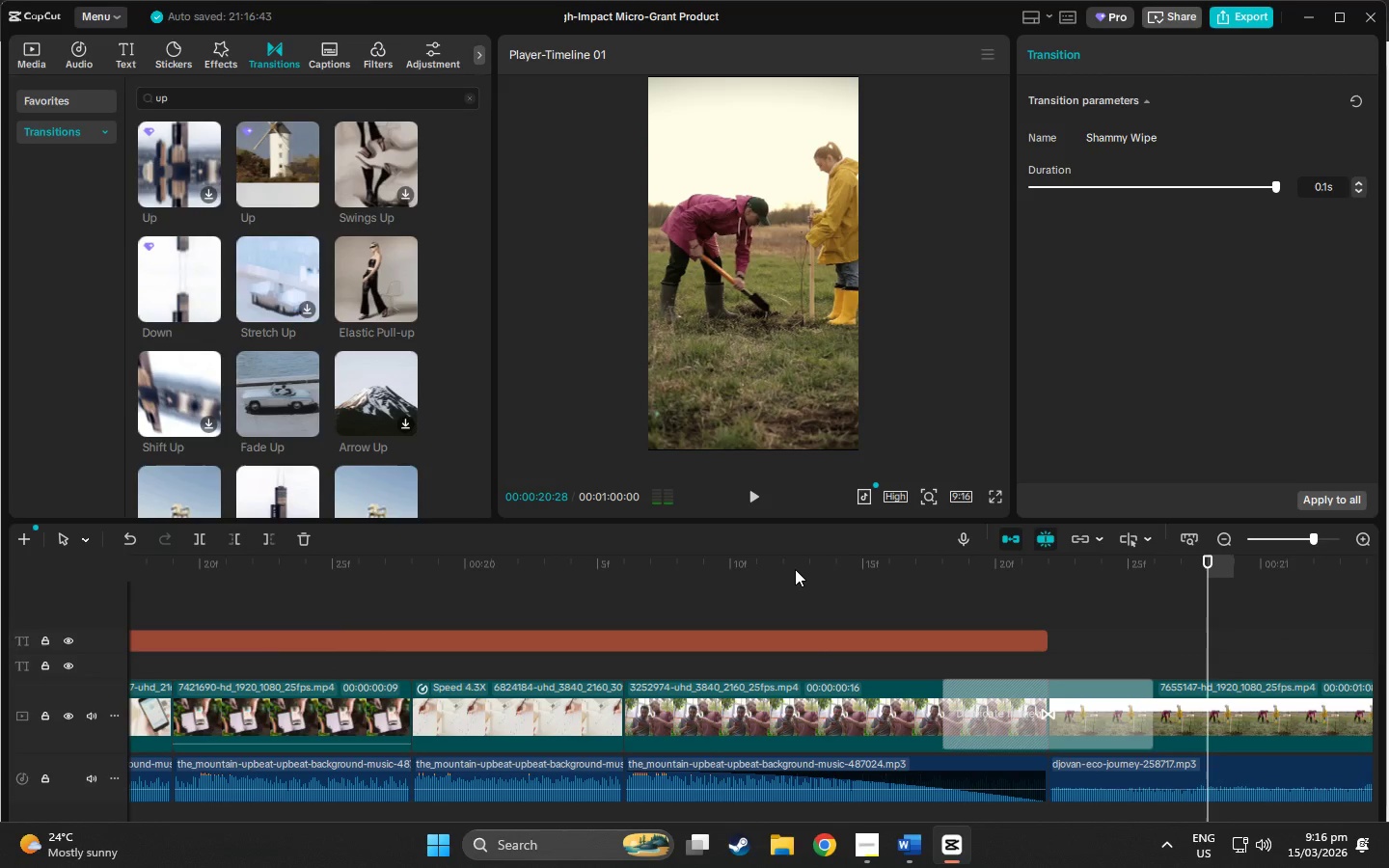 
key(Space)
 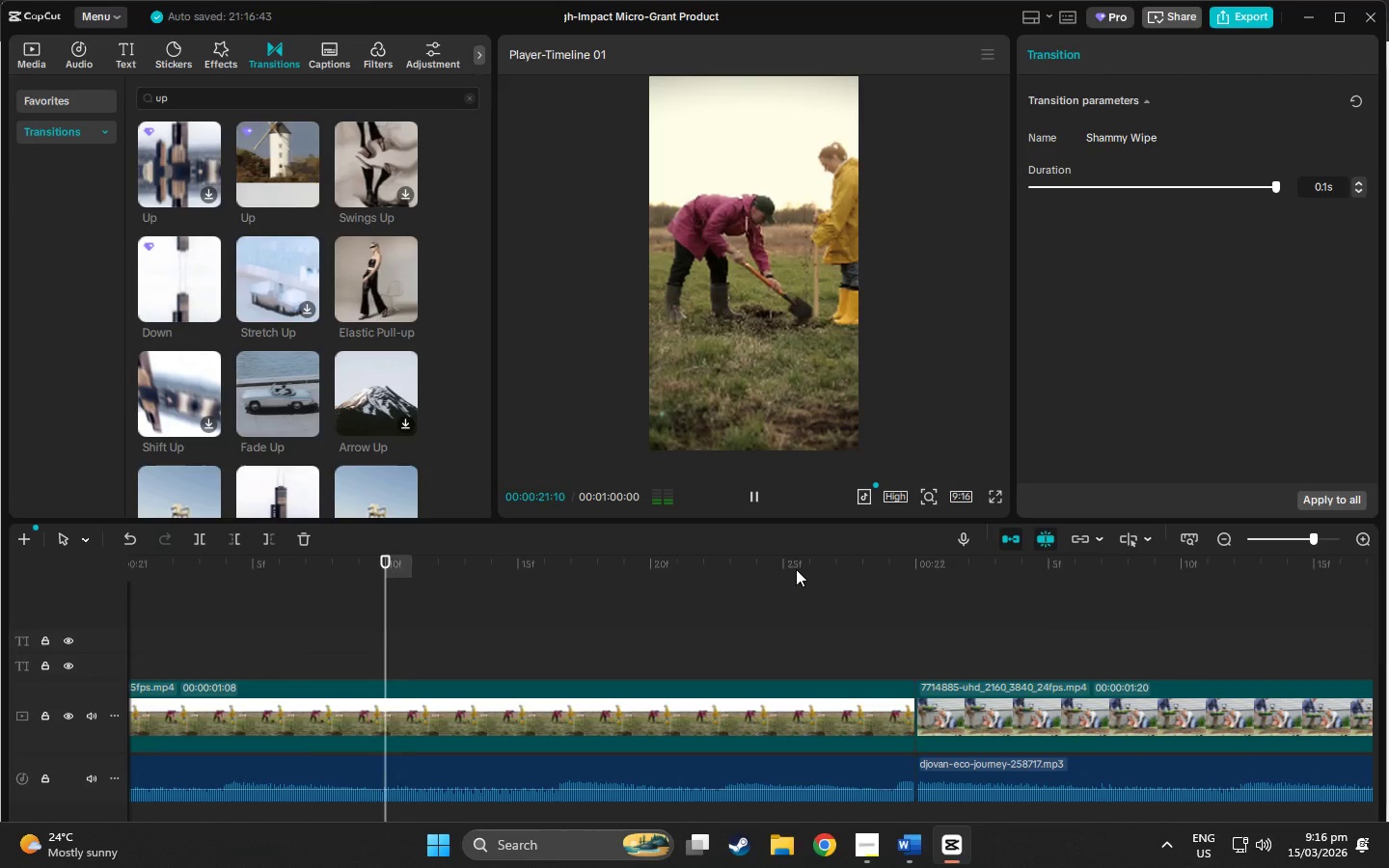 
key(Space)
 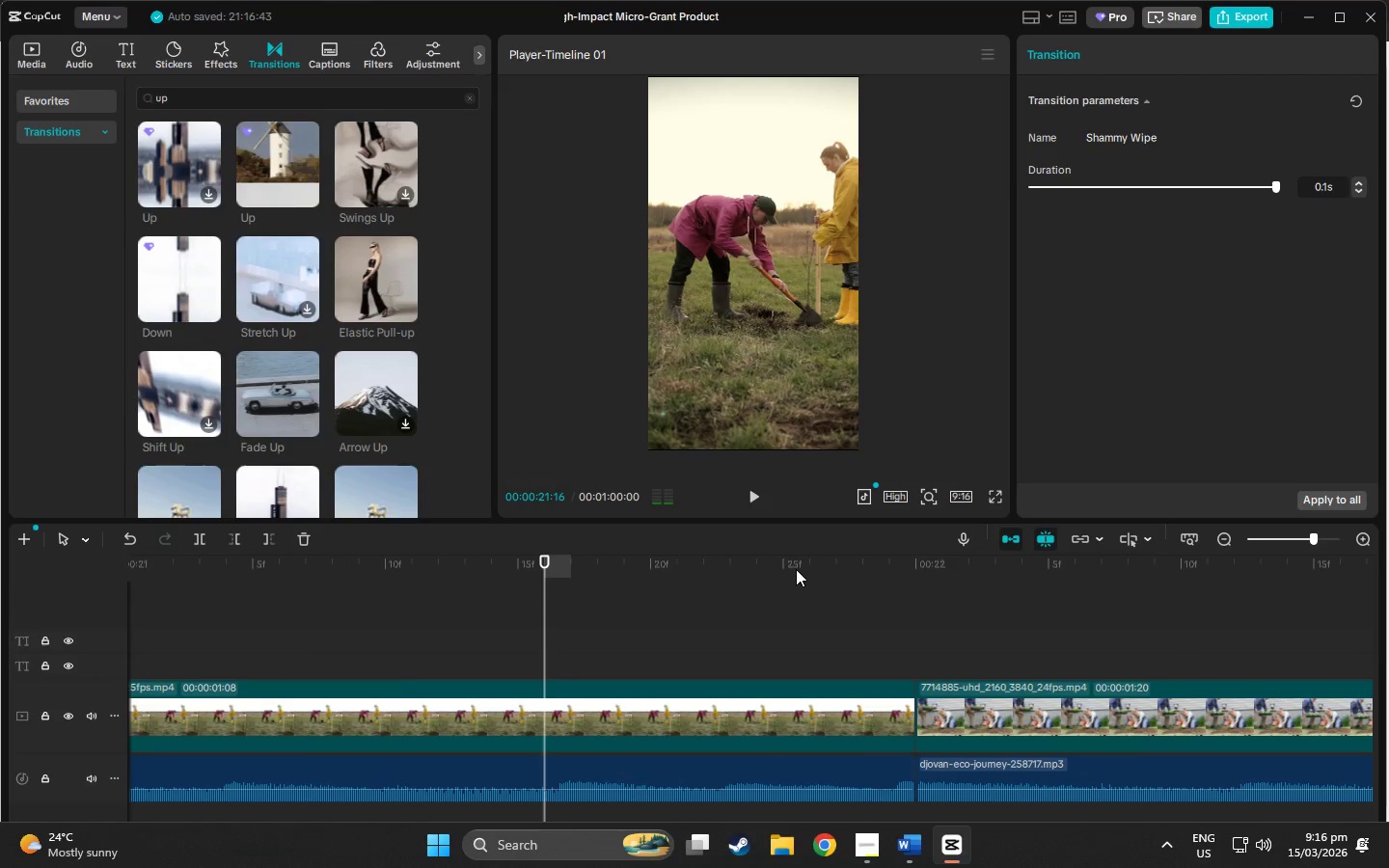 
key(Space)
 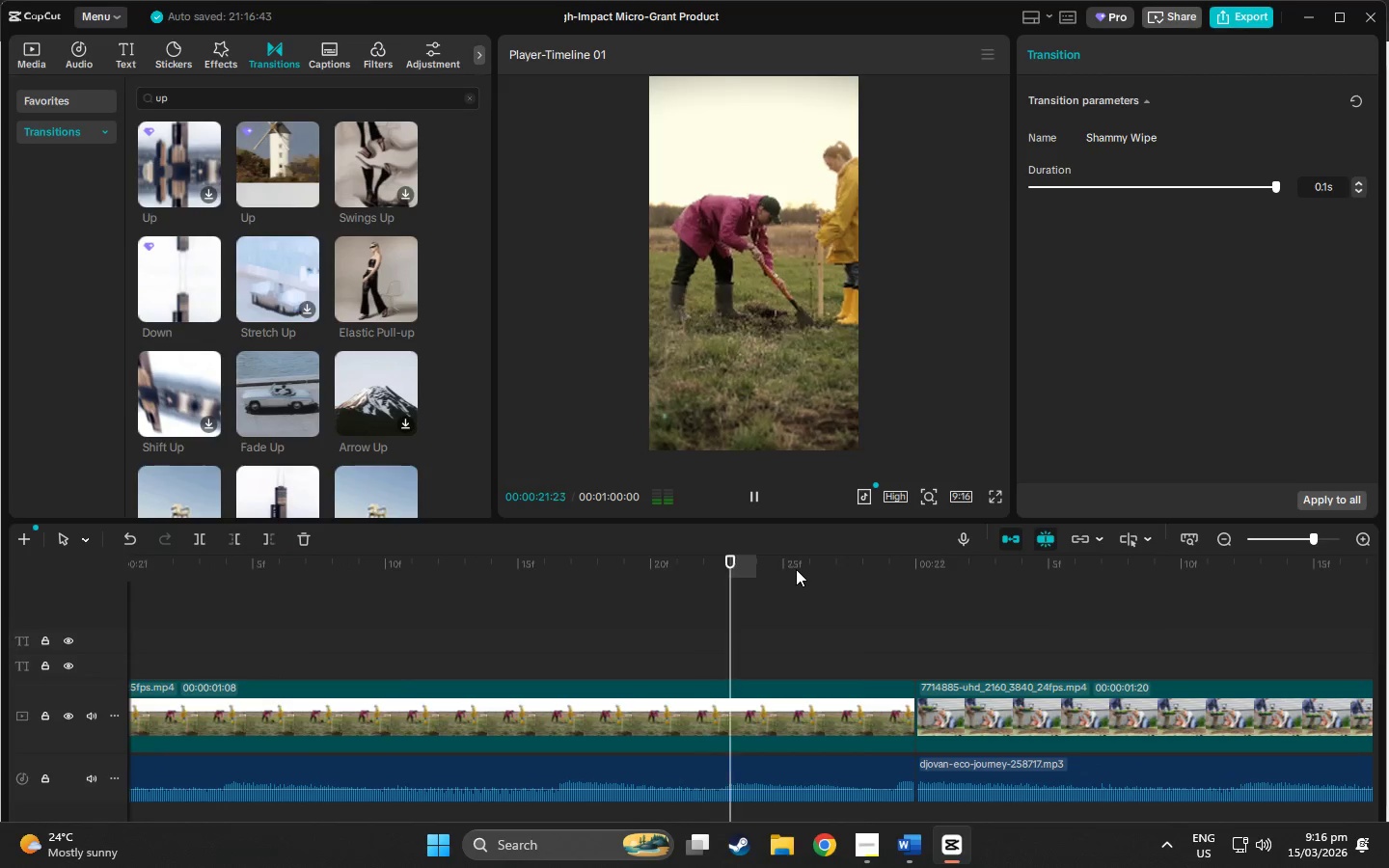 
key(Space)
 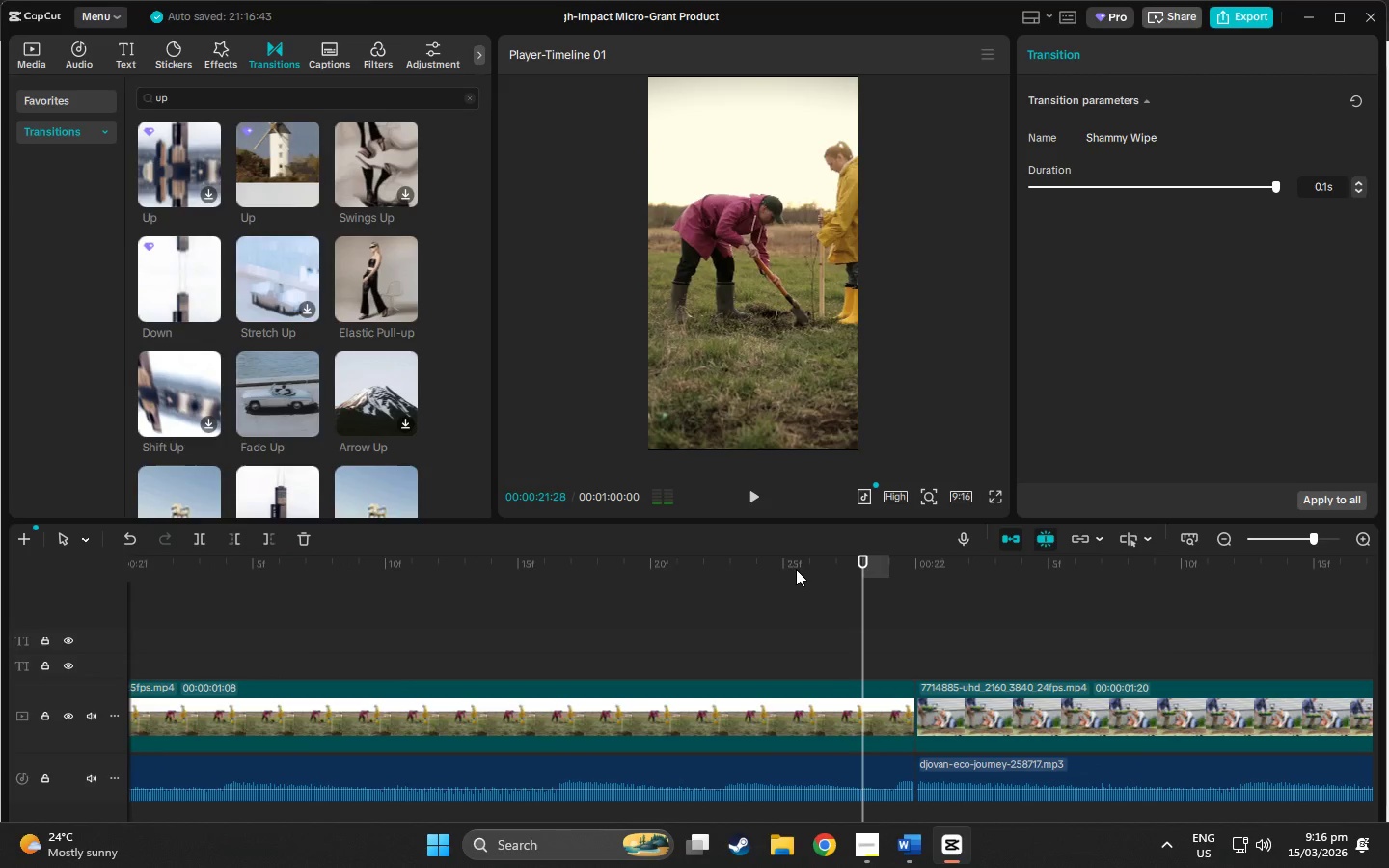 
key(Space)
 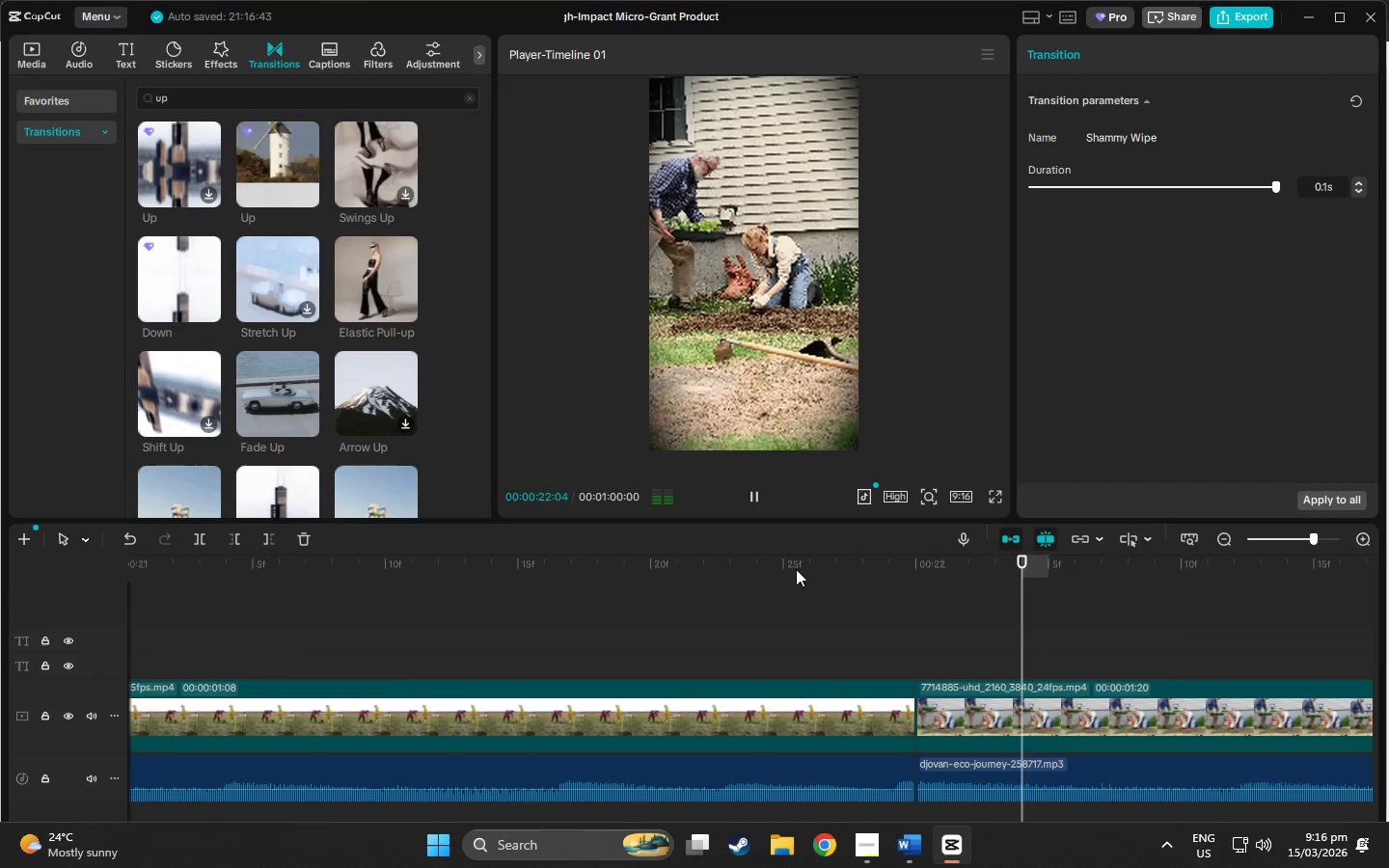 
key(Space)
 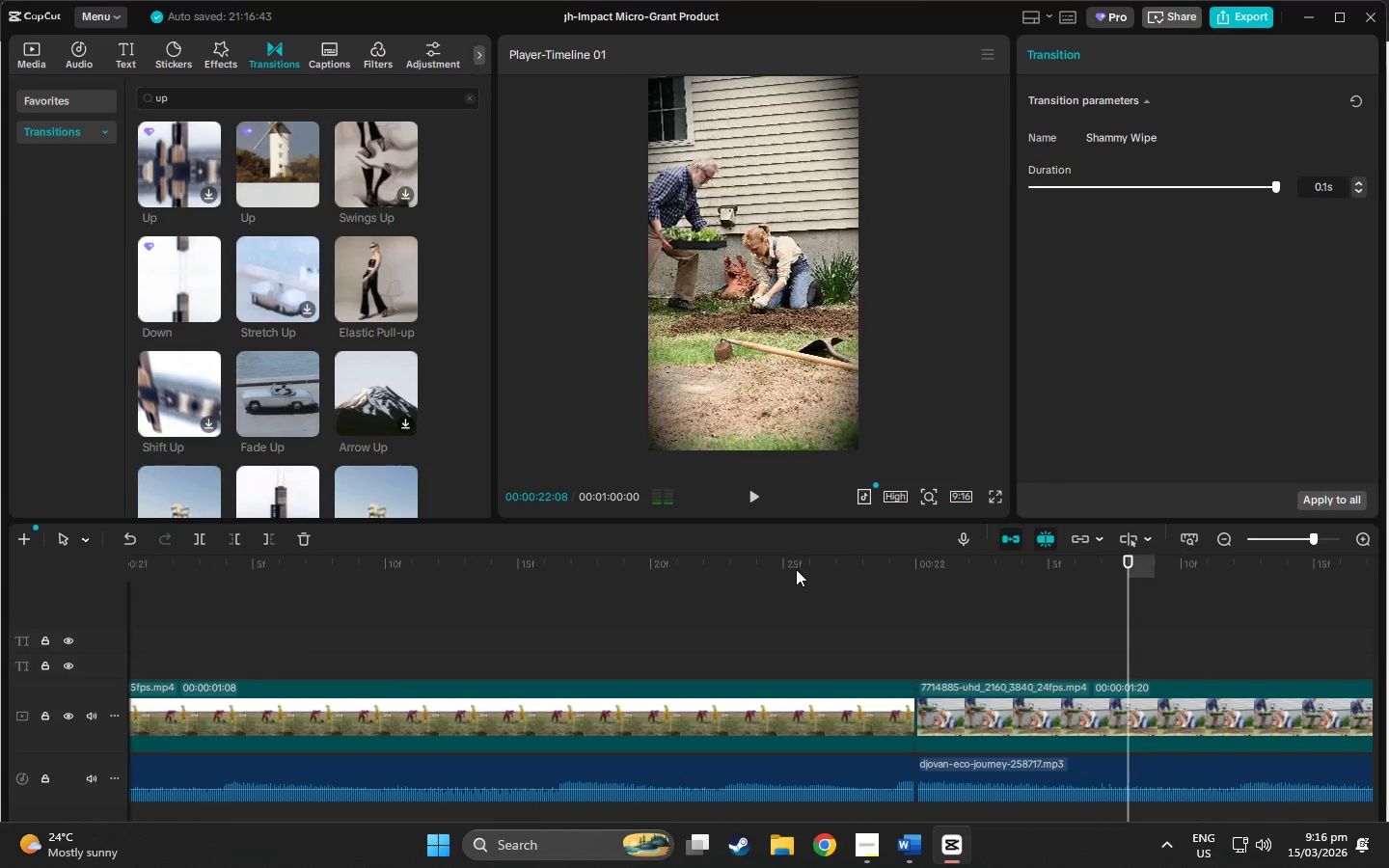 
key(Space)
 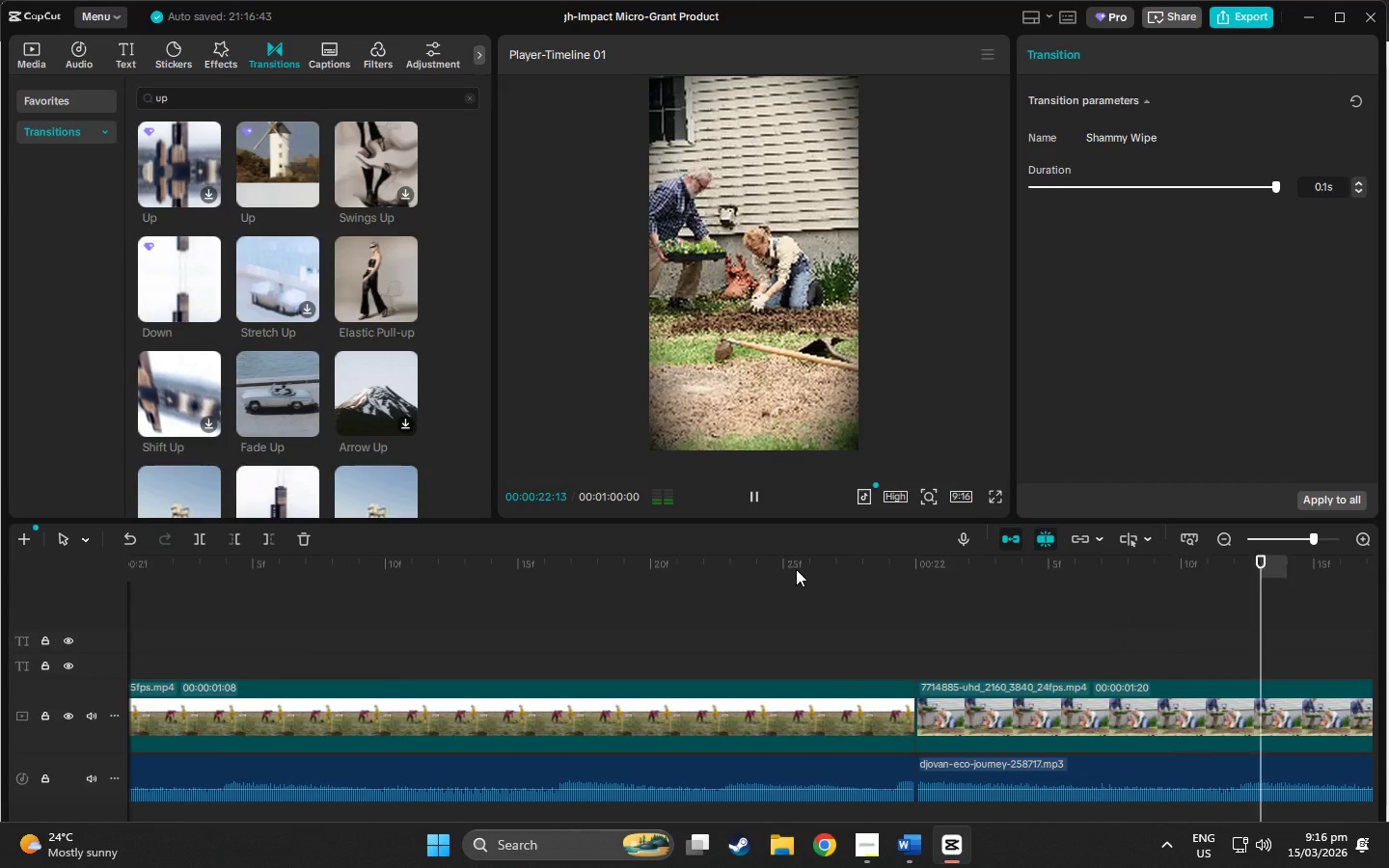 
key(Space)
 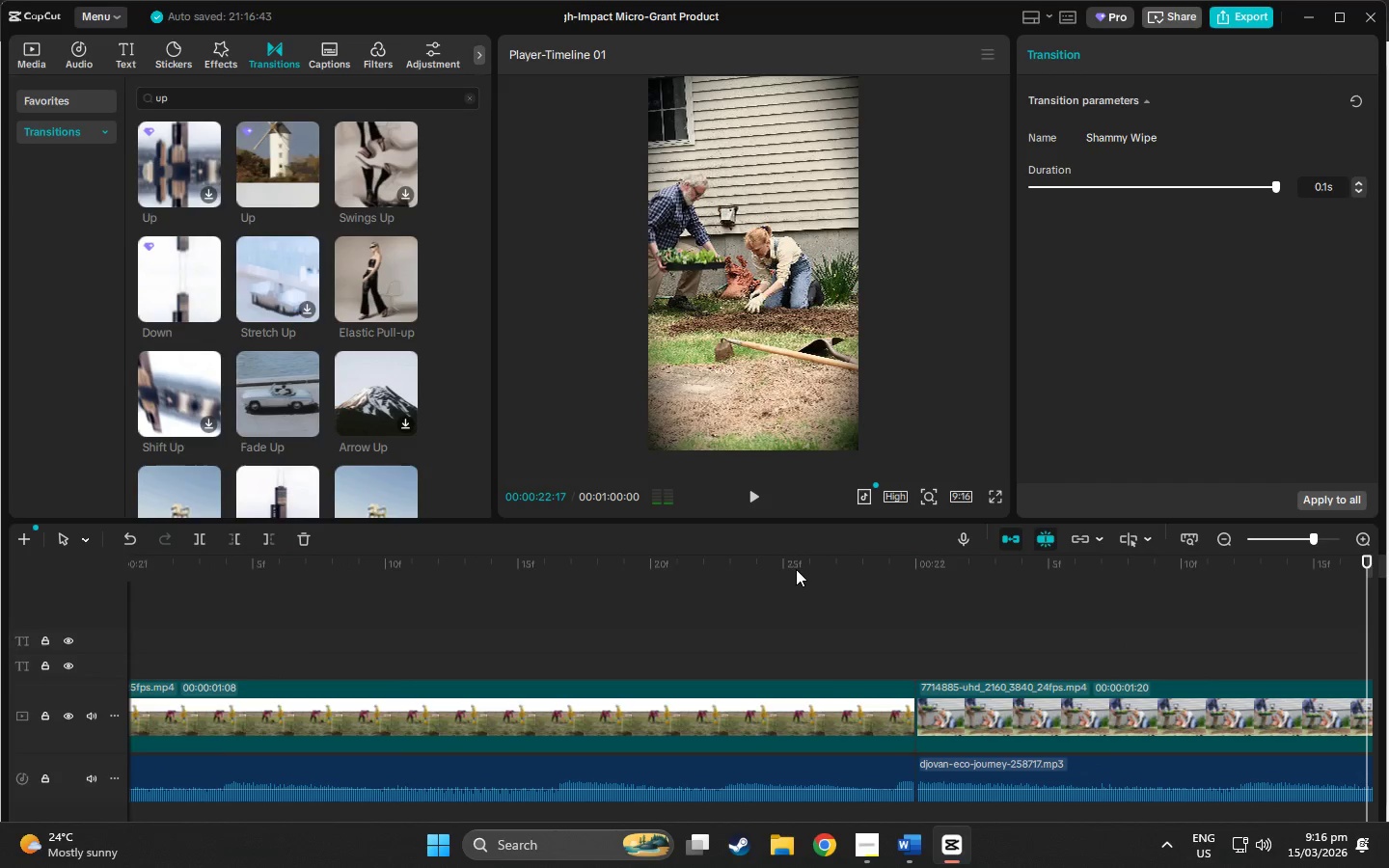 
key(Space)
 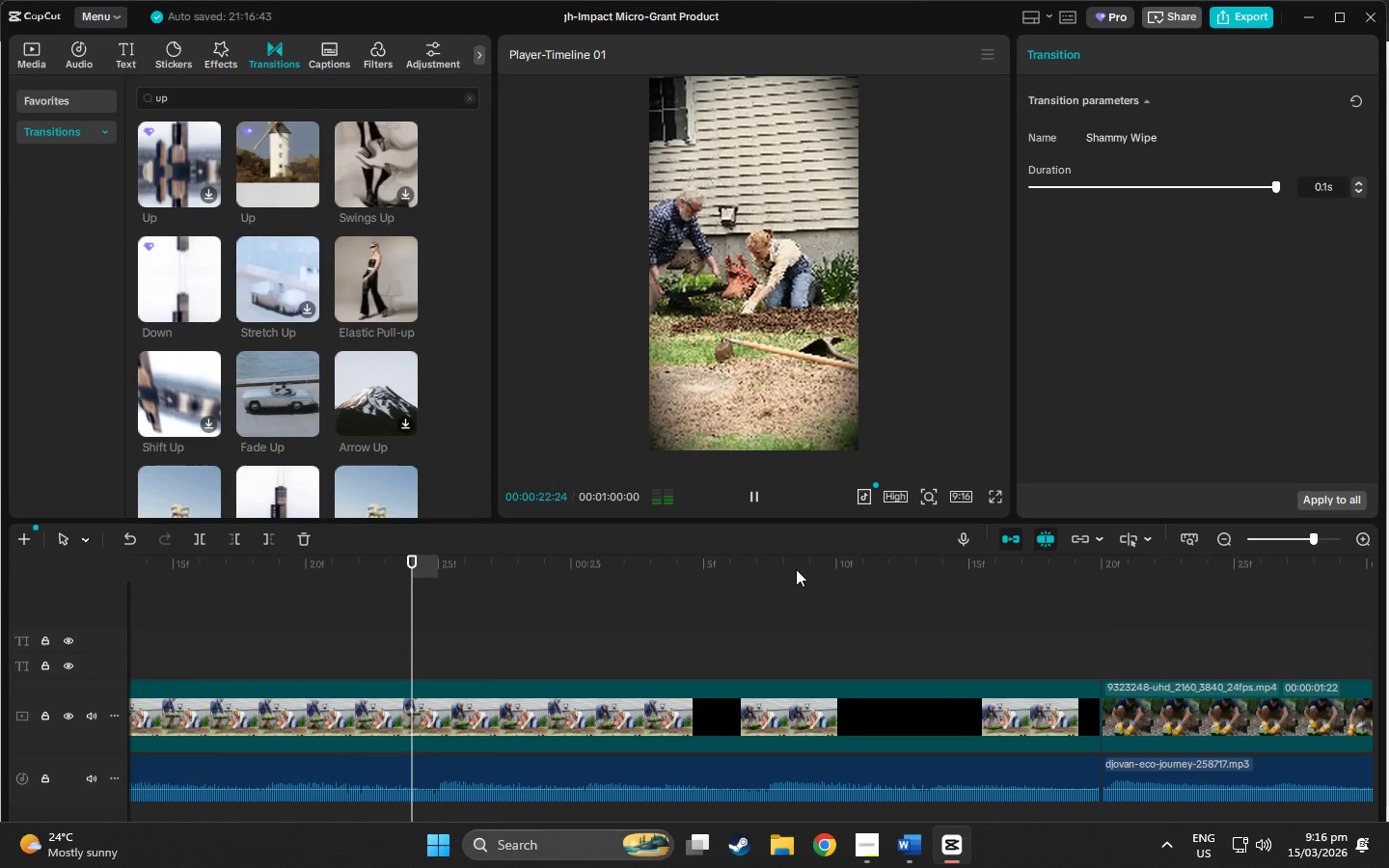 
key(Space)
 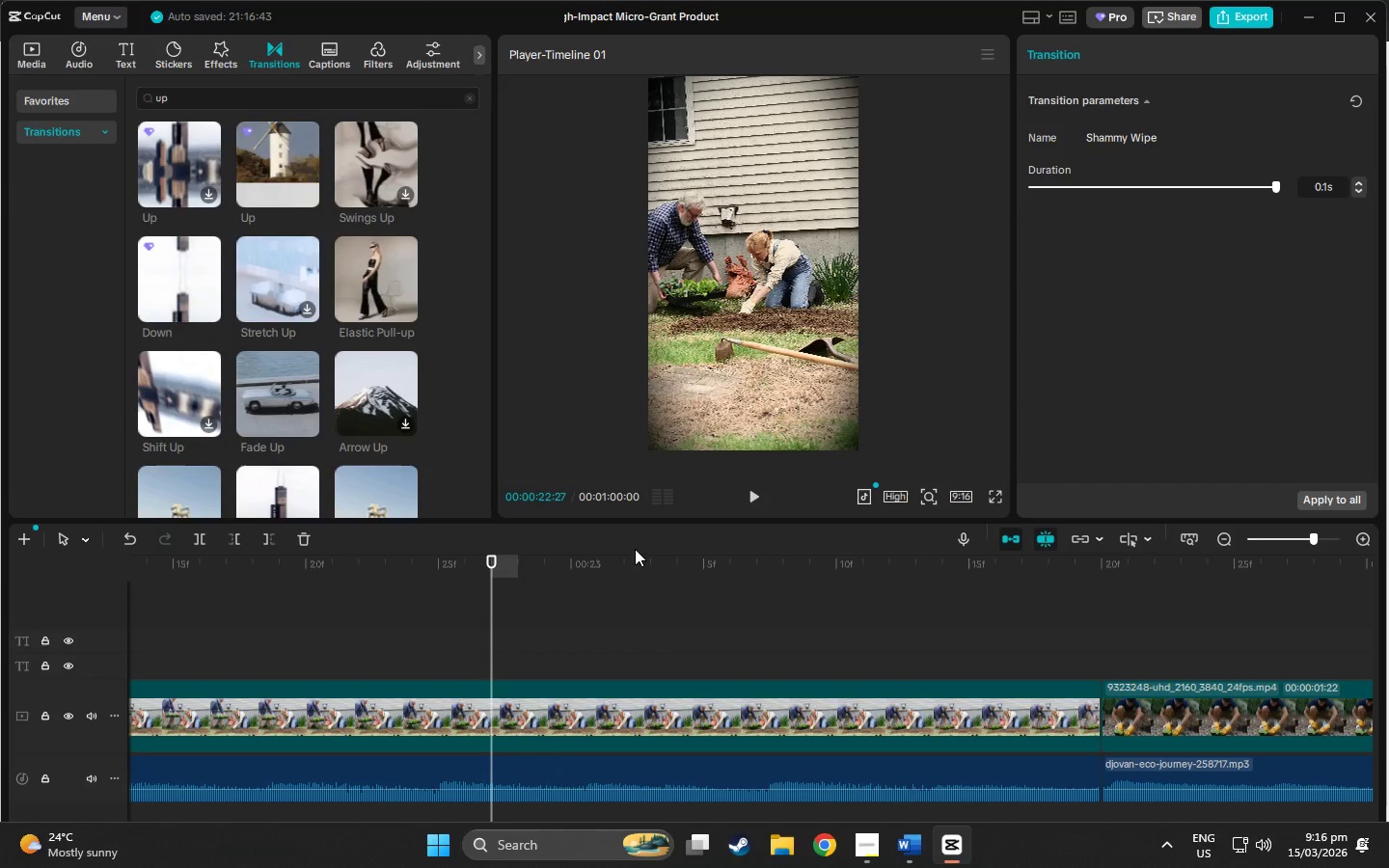 
left_click_drag(start_coordinate=[500, 559], to_coordinate=[940, 617])
 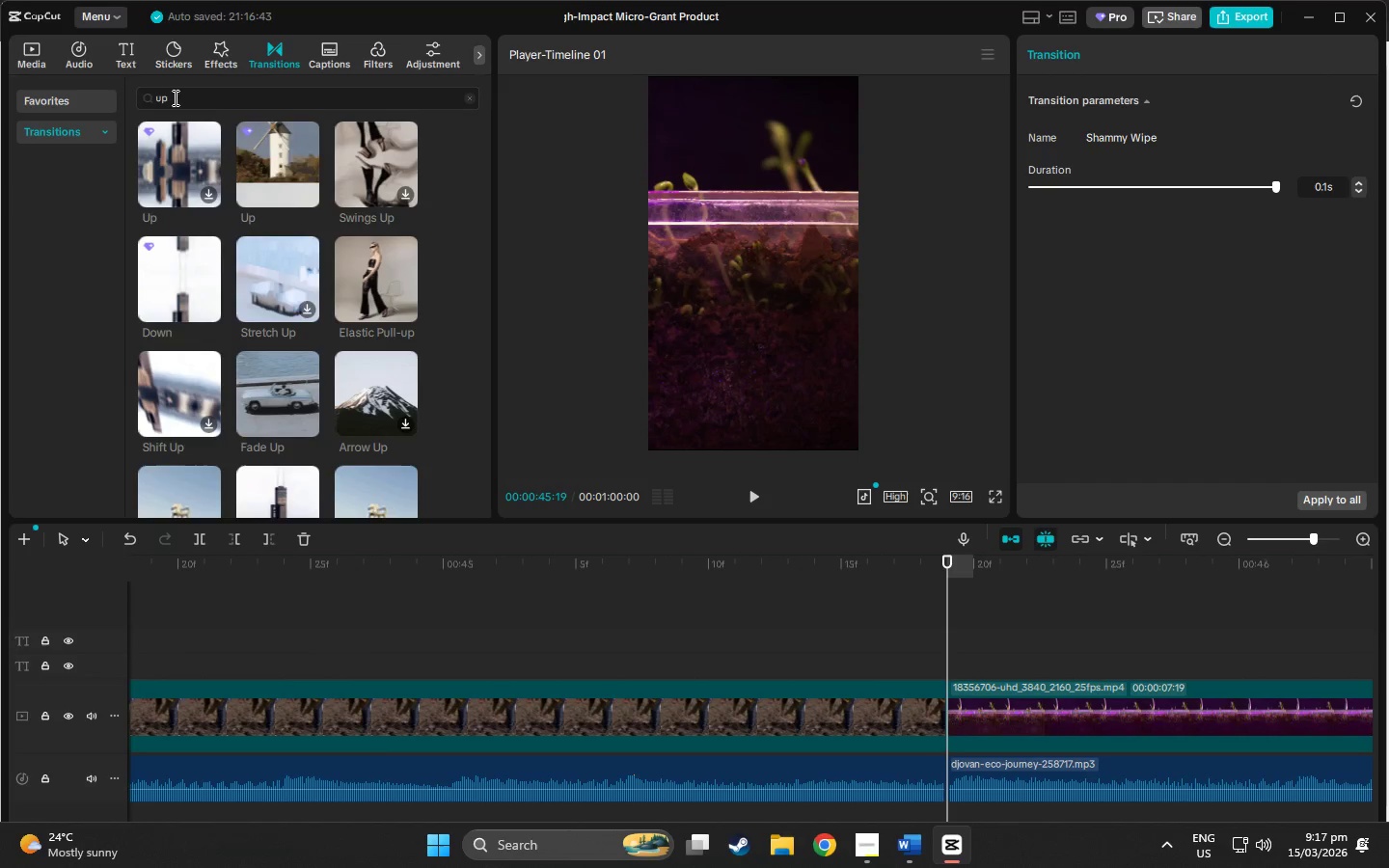 
left_click_drag(start_coordinate=[208, 103], to_coordinate=[81, 93])
 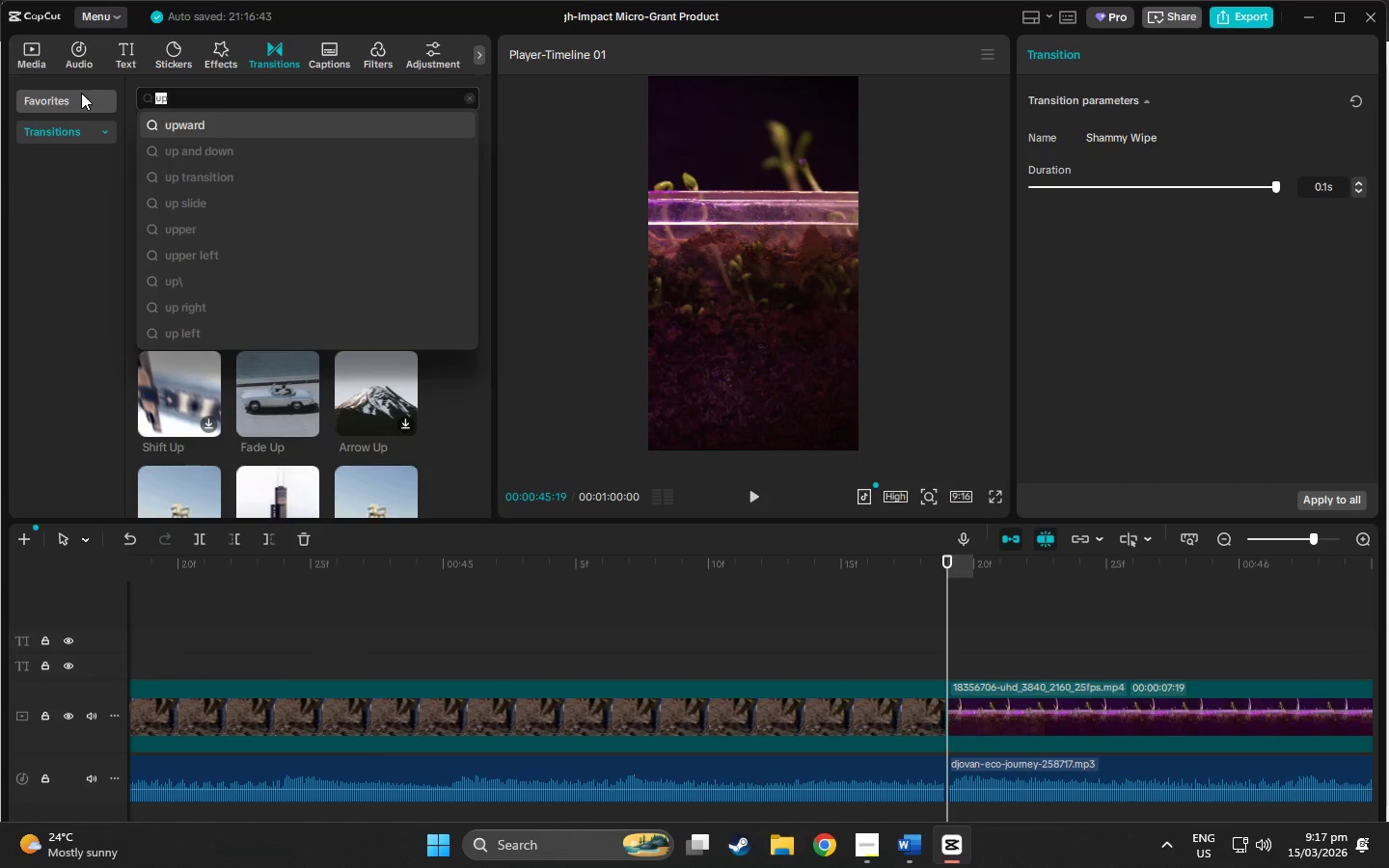 
type(diamond)
 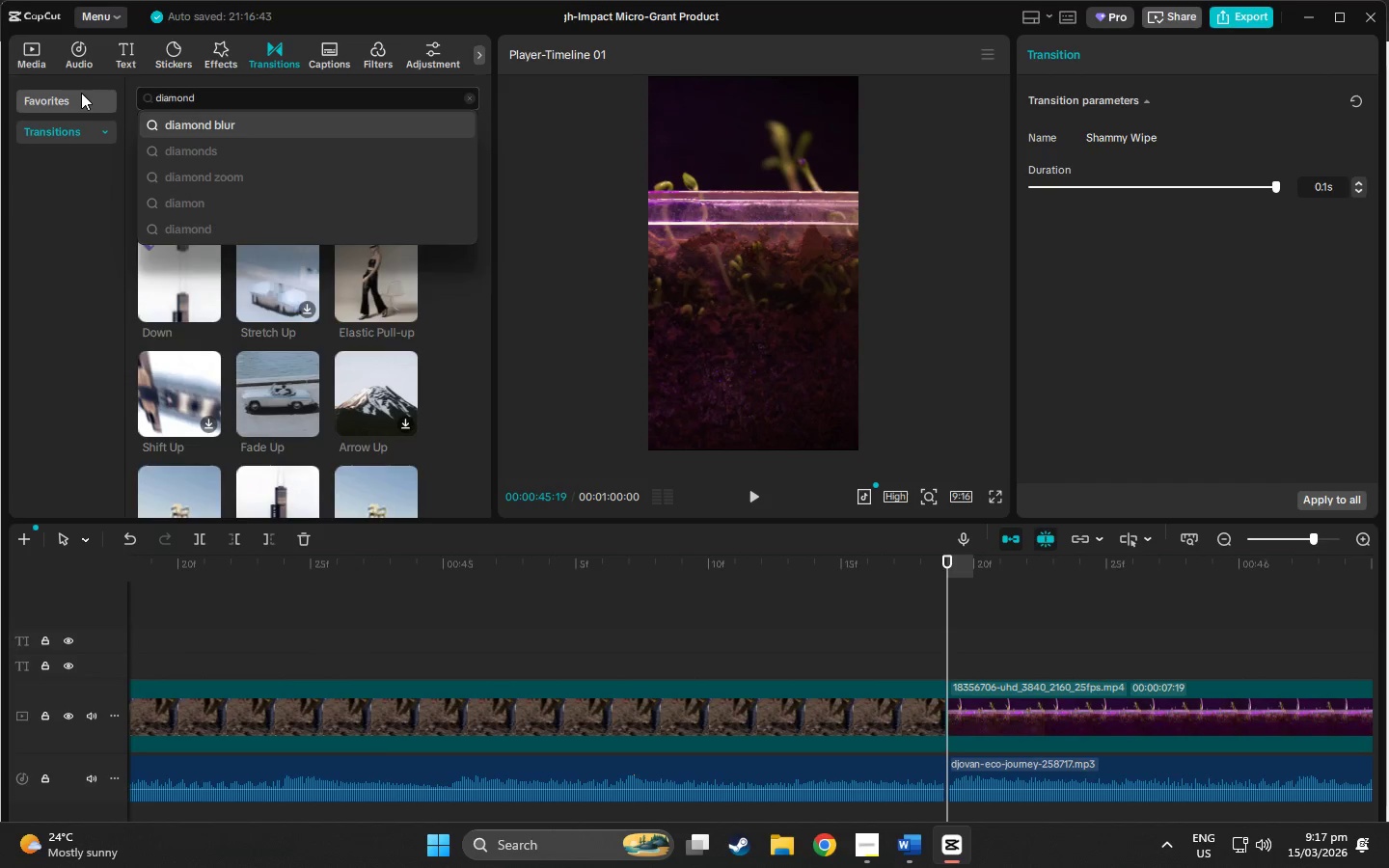 
key(Enter)
 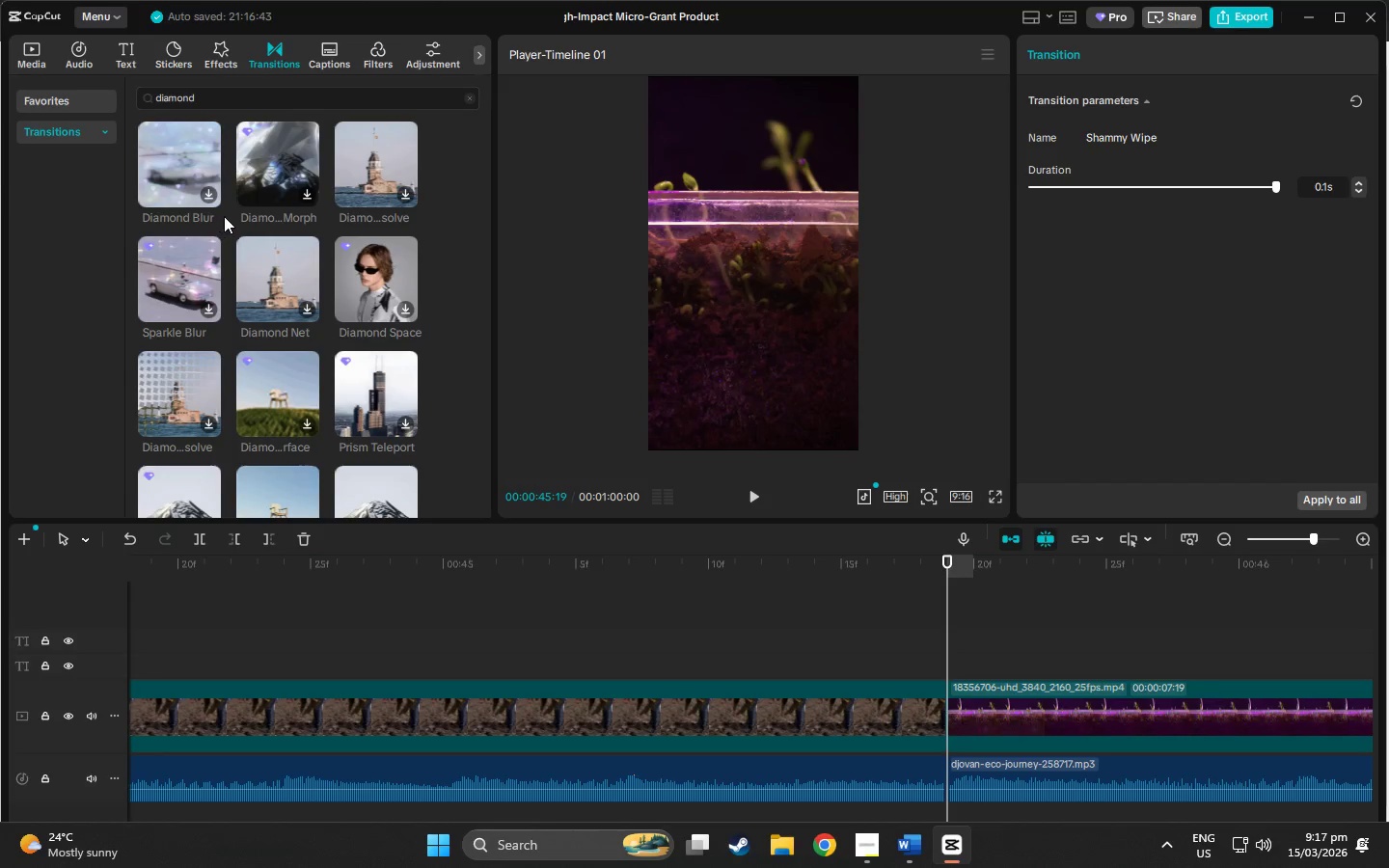 
left_click([283, 258])
 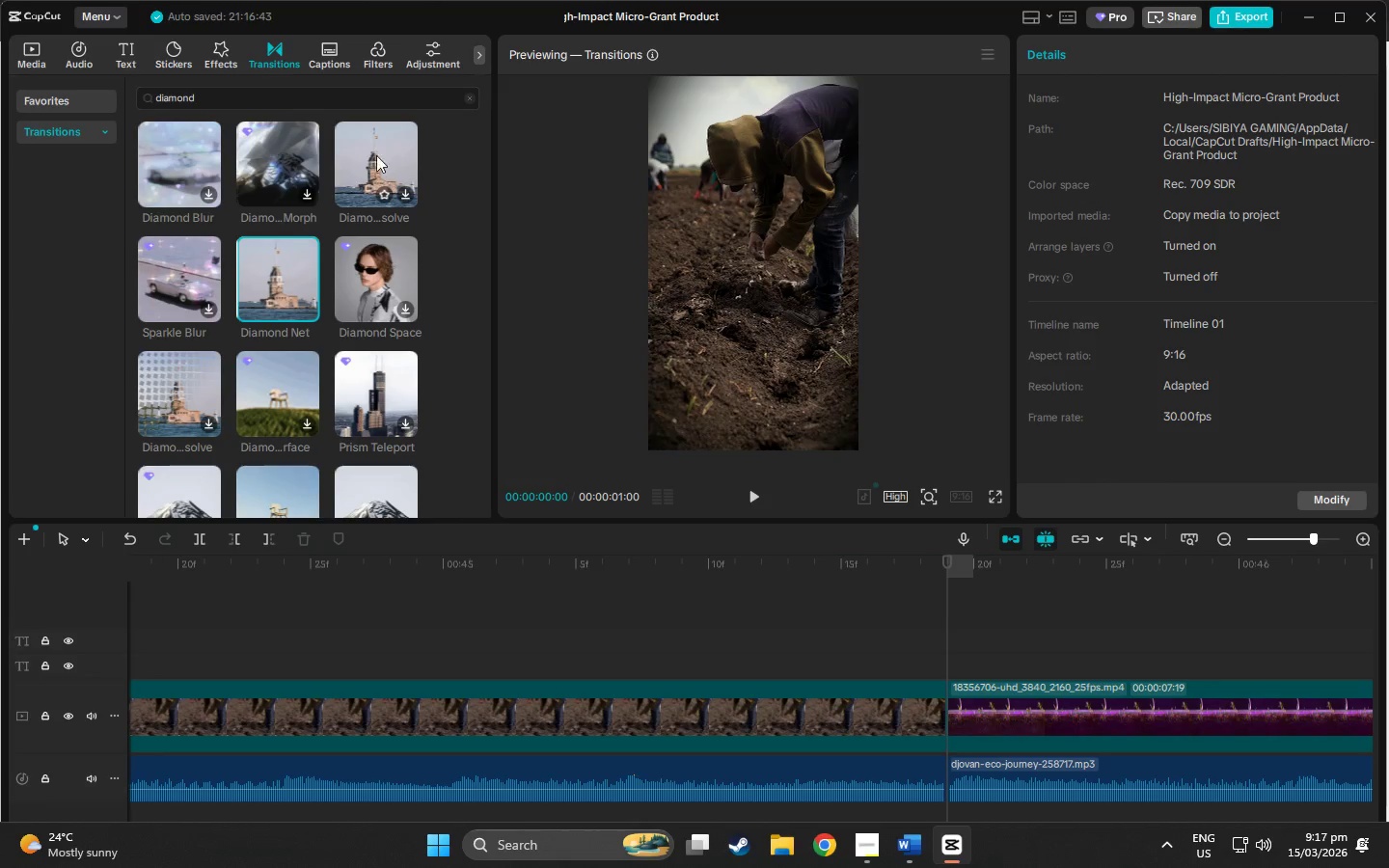 
left_click([368, 153])
 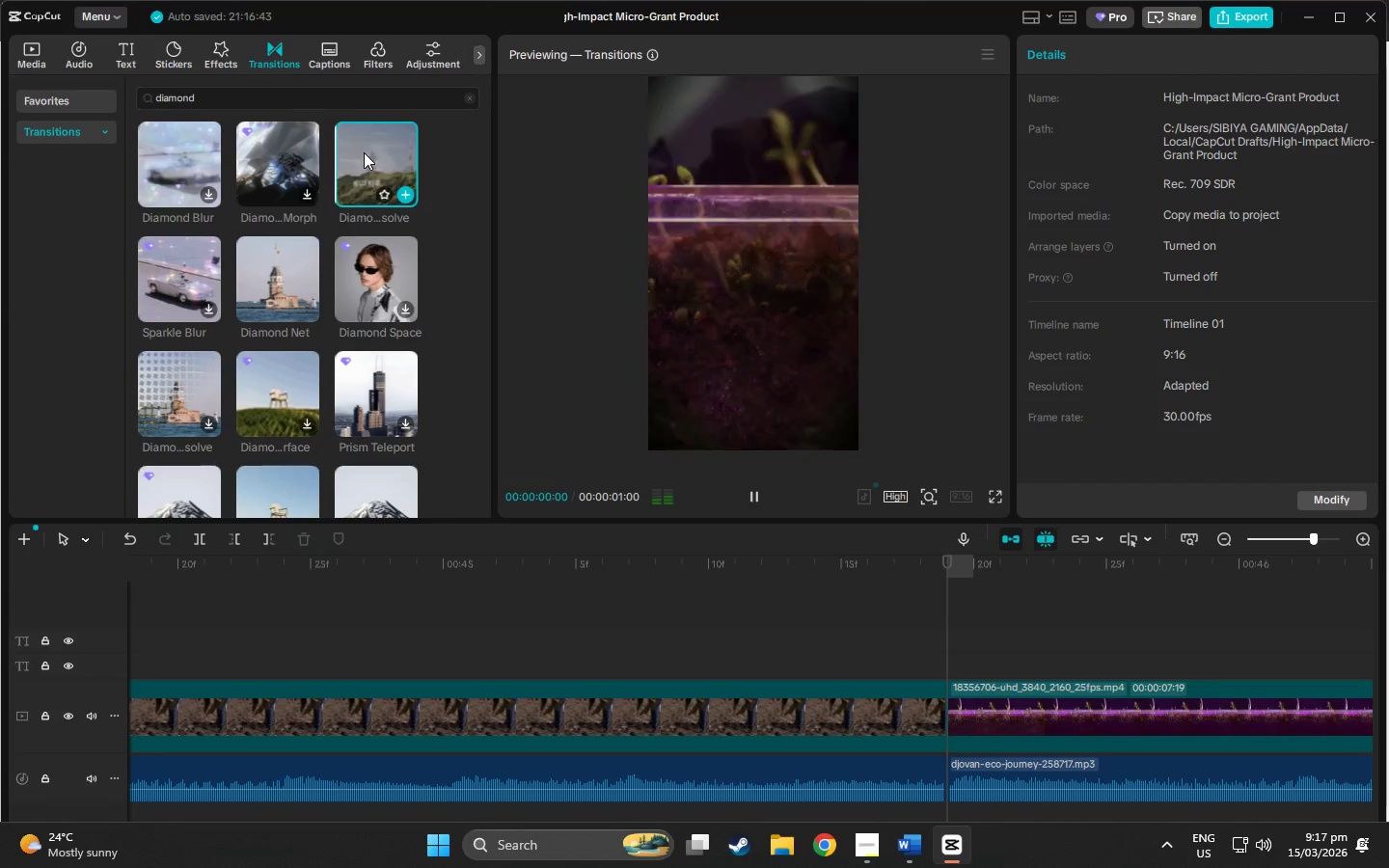 
left_click_drag(start_coordinate=[364, 152], to_coordinate=[795, 701])
 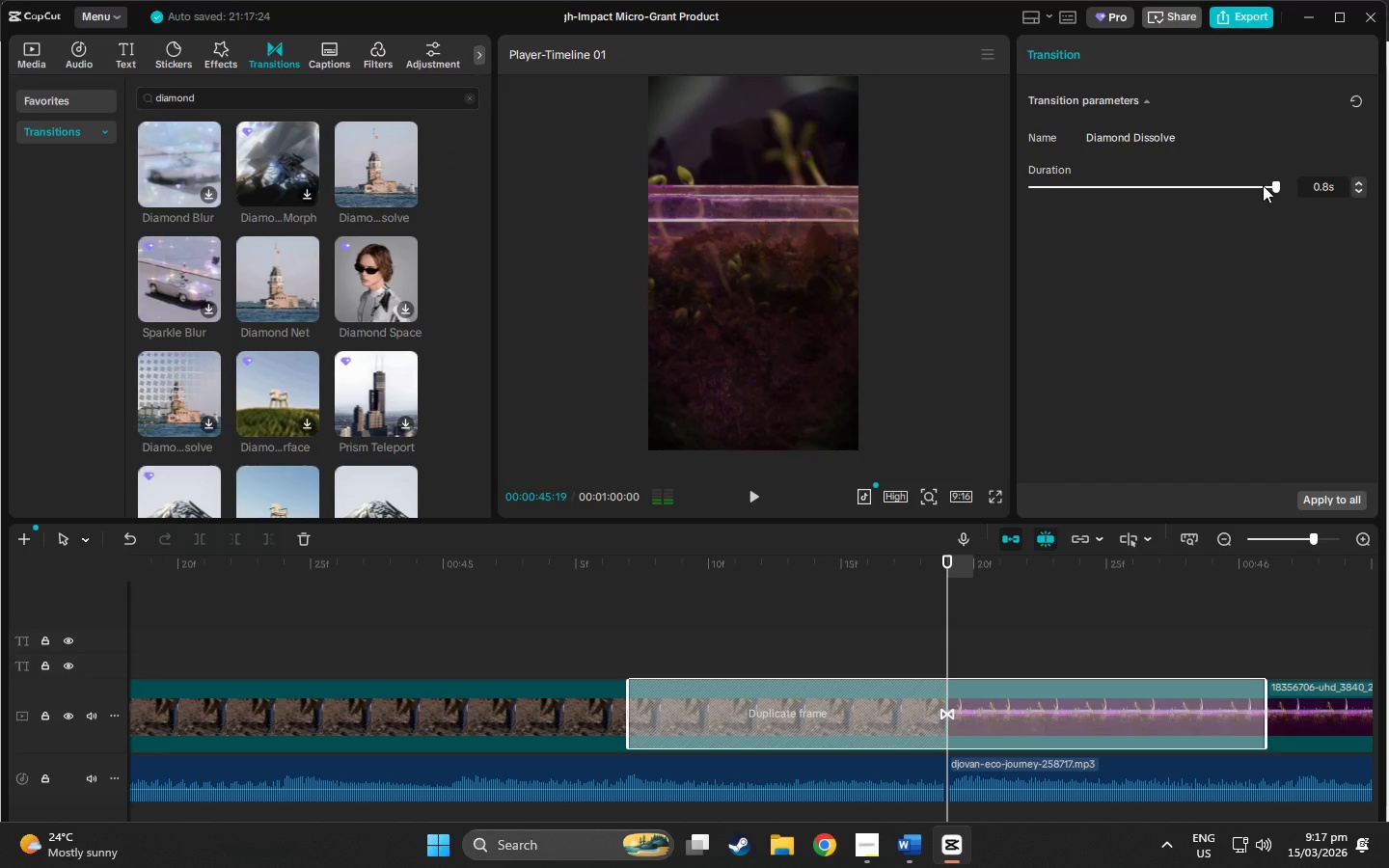 
left_click_drag(start_coordinate=[1271, 185], to_coordinate=[1174, 196])
 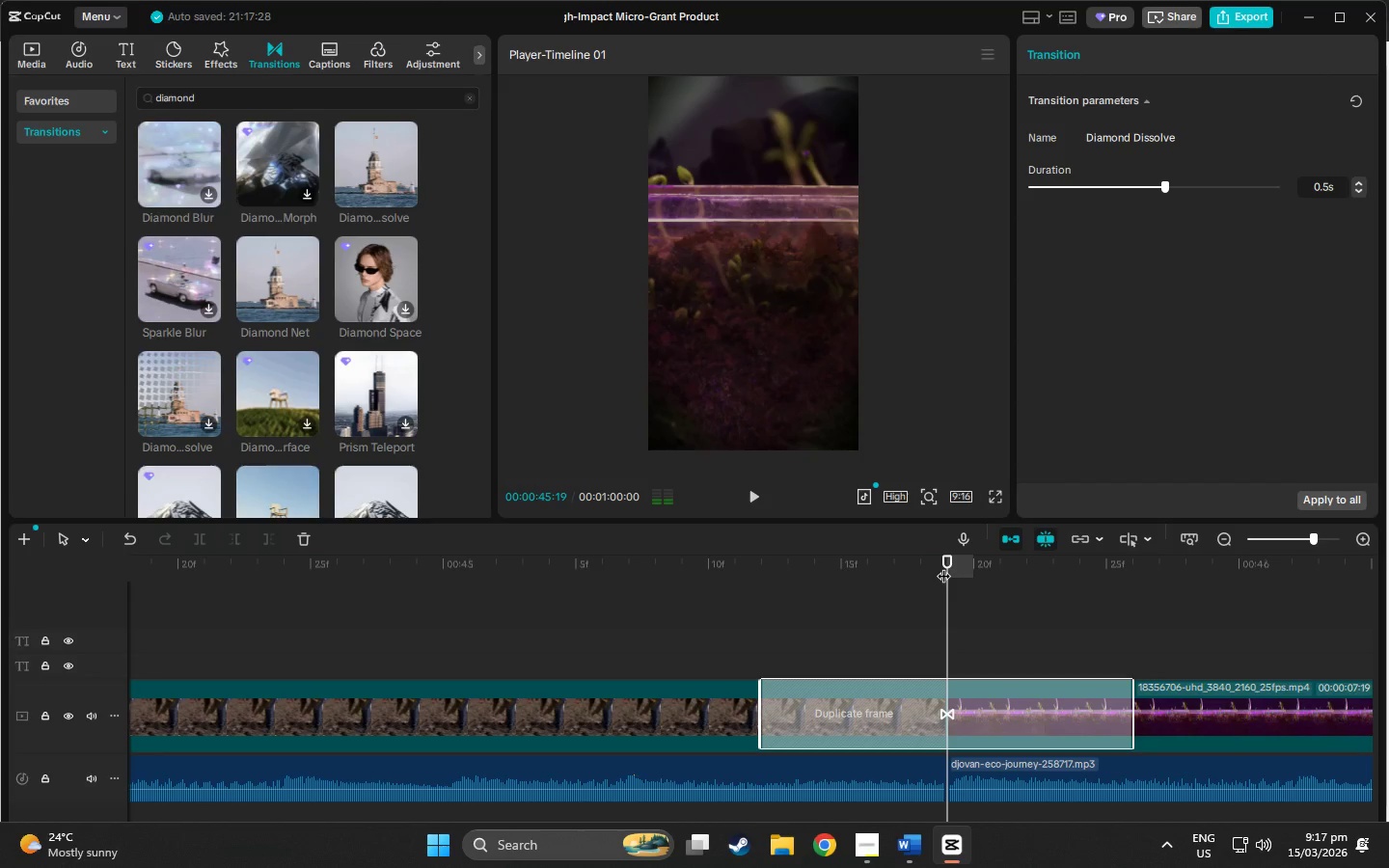 
left_click_drag(start_coordinate=[943, 566], to_coordinate=[702, 562])
 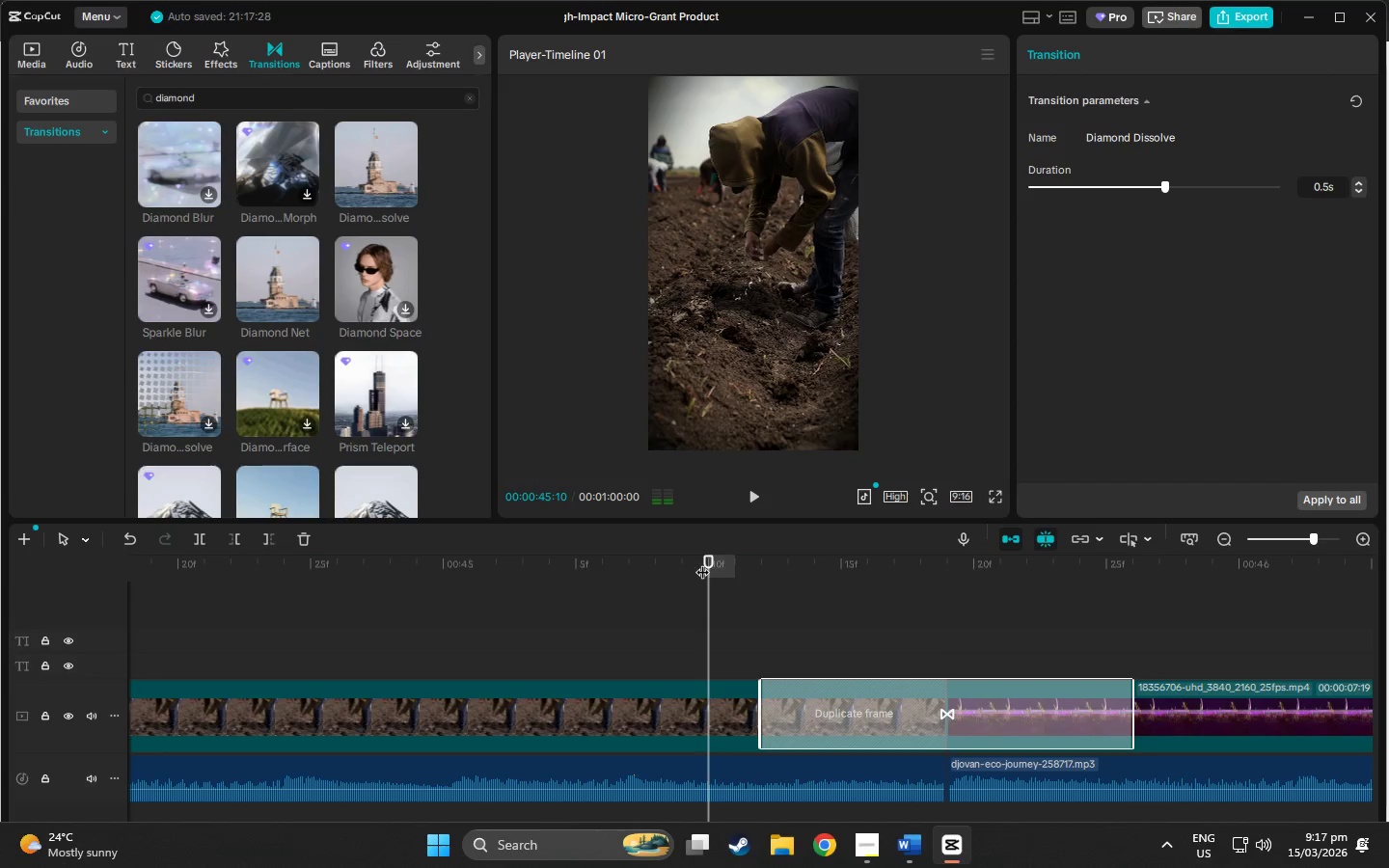 
key(Space)
 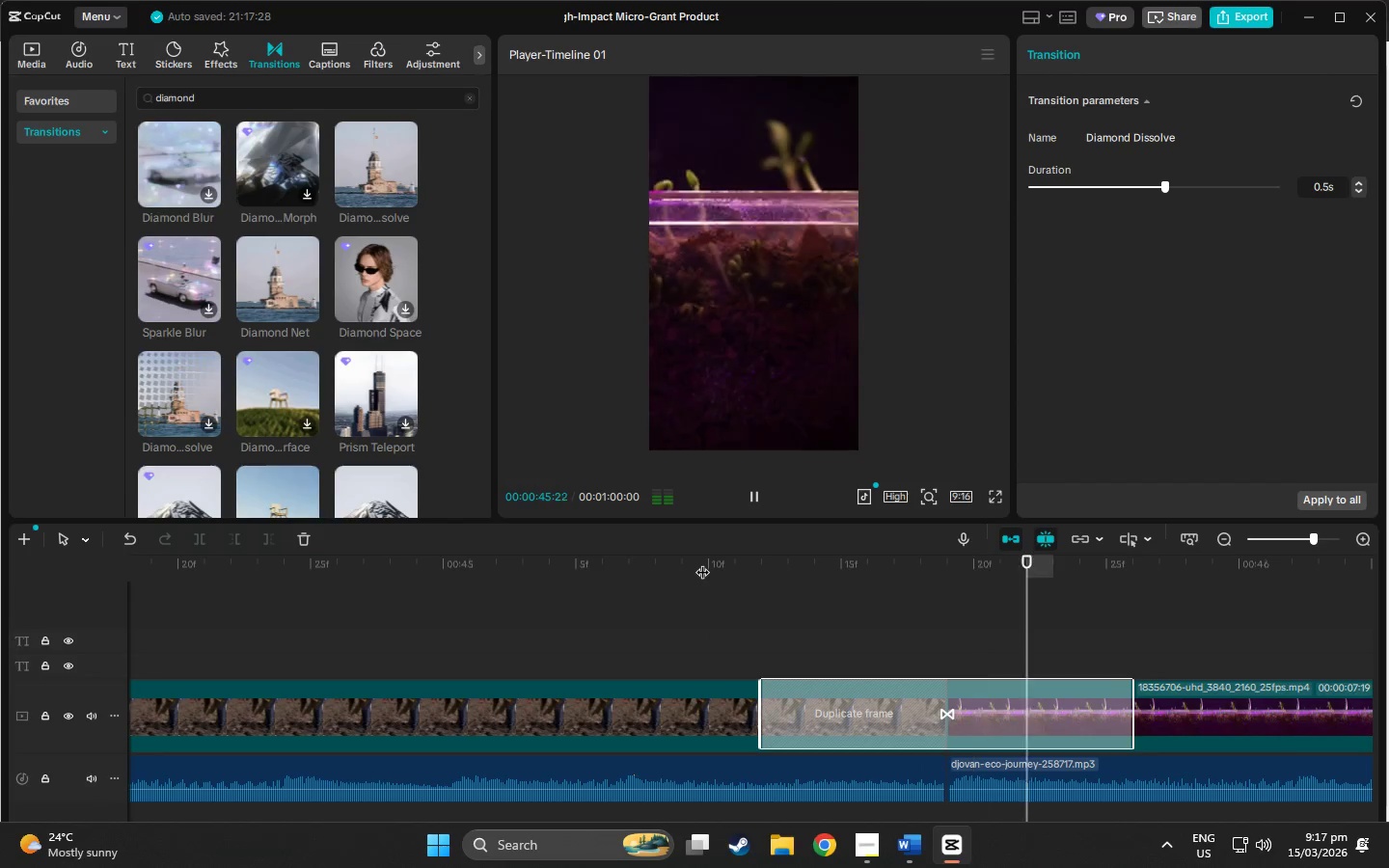 
key(Space)
 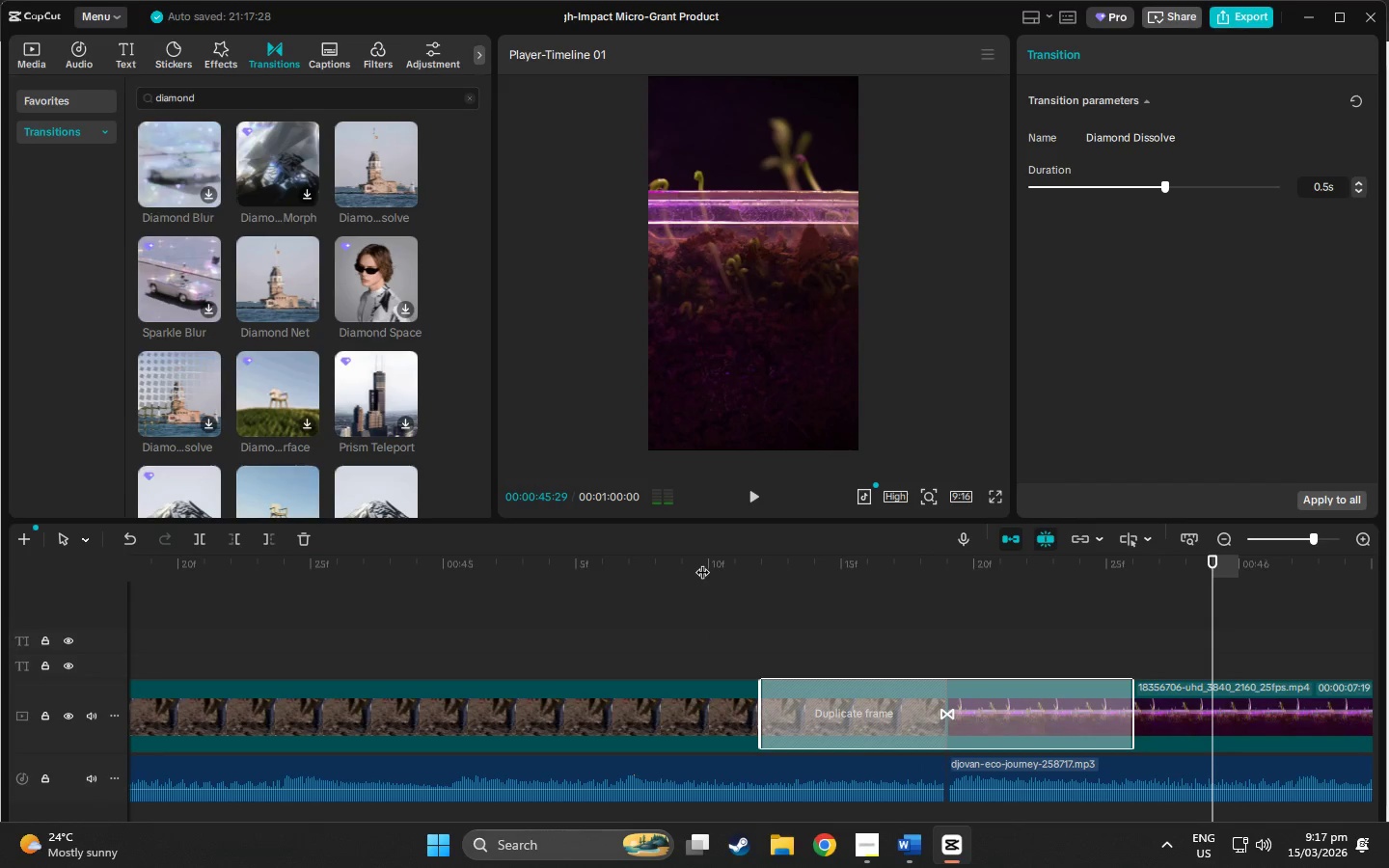 
key(Space)
 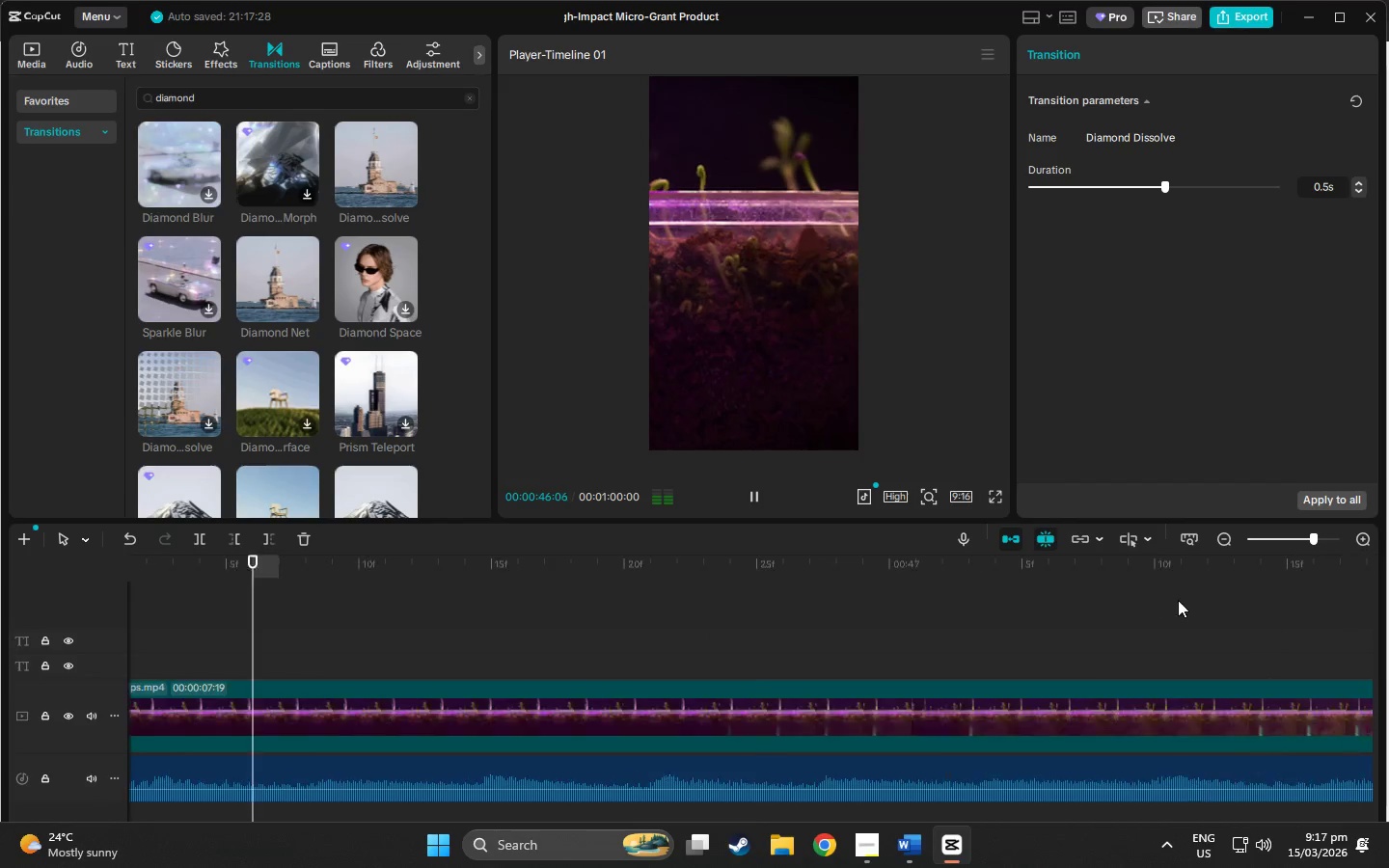 
key(Space)
 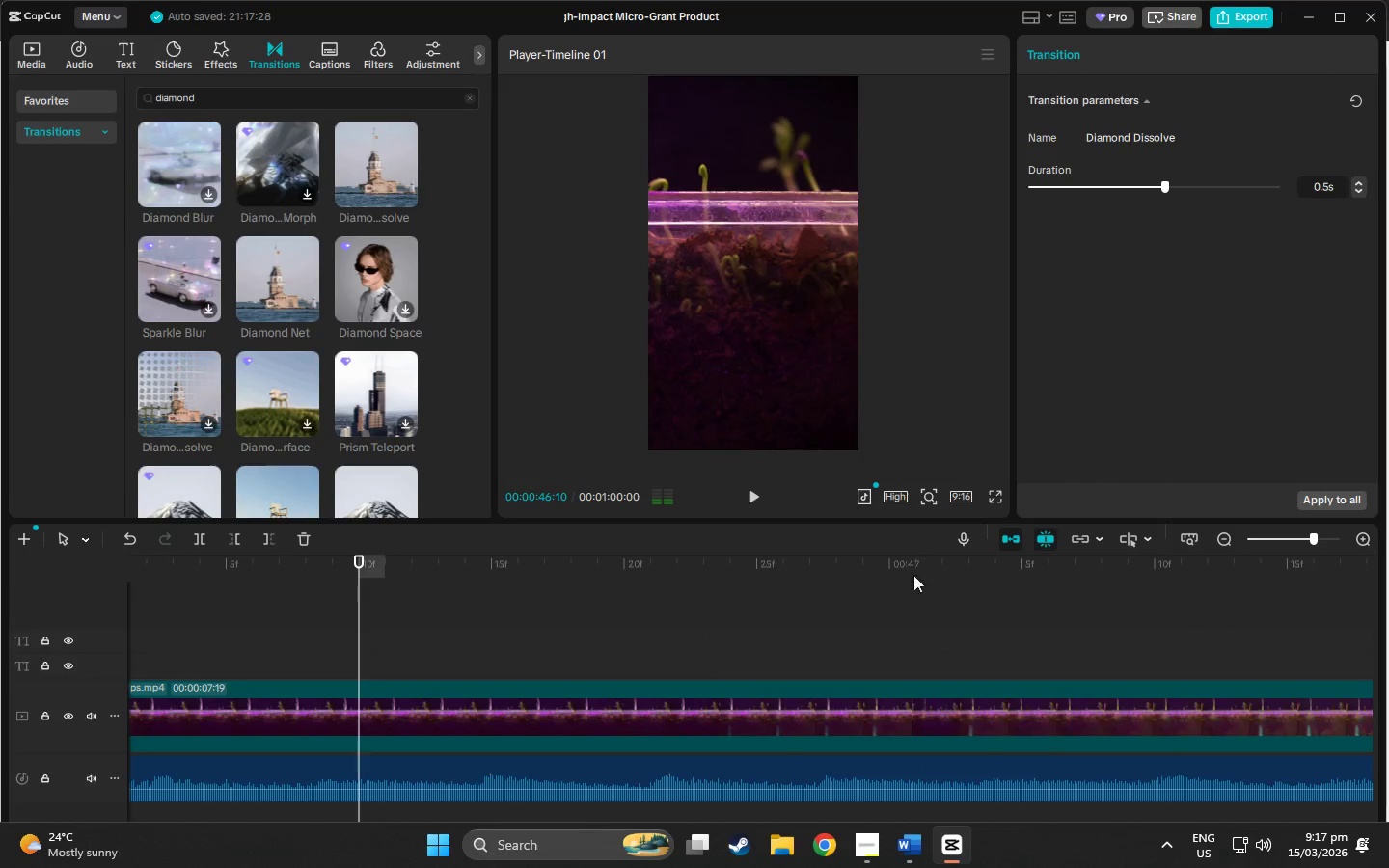 
key(Space)
 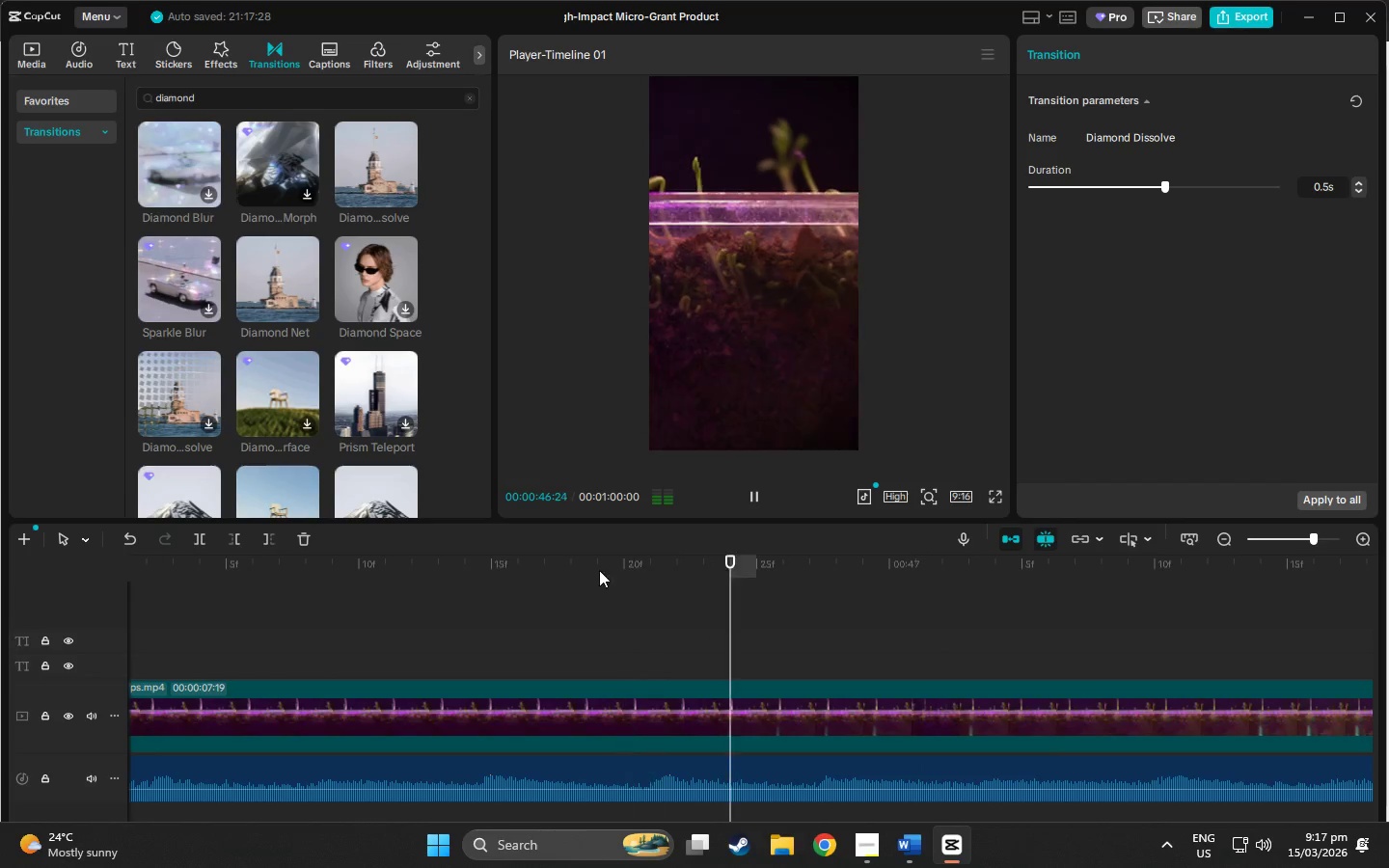 
left_click_drag(start_coordinate=[691, 570], to_coordinate=[831, 610])
 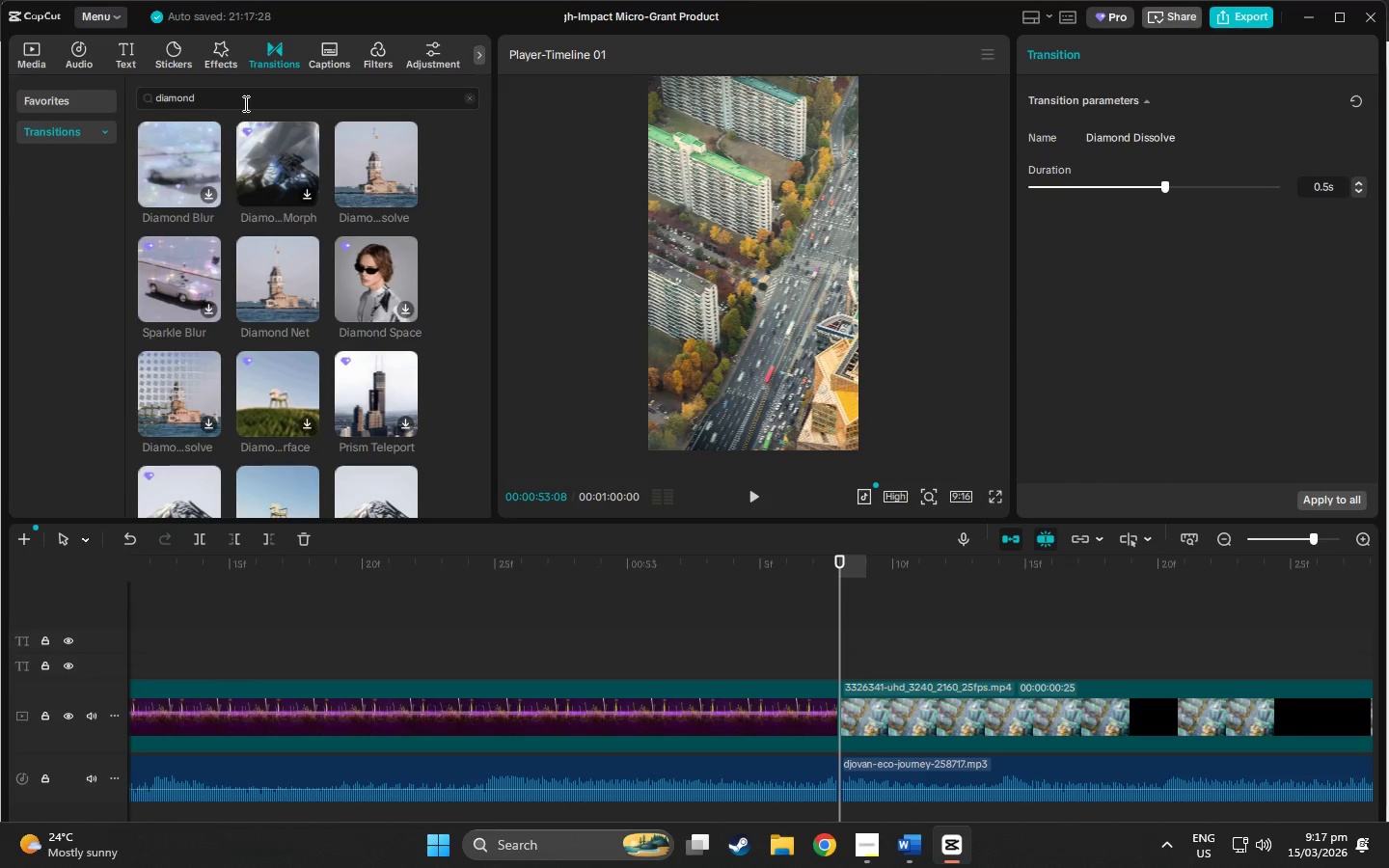 
left_click_drag(start_coordinate=[242, 97], to_coordinate=[25, 81])
 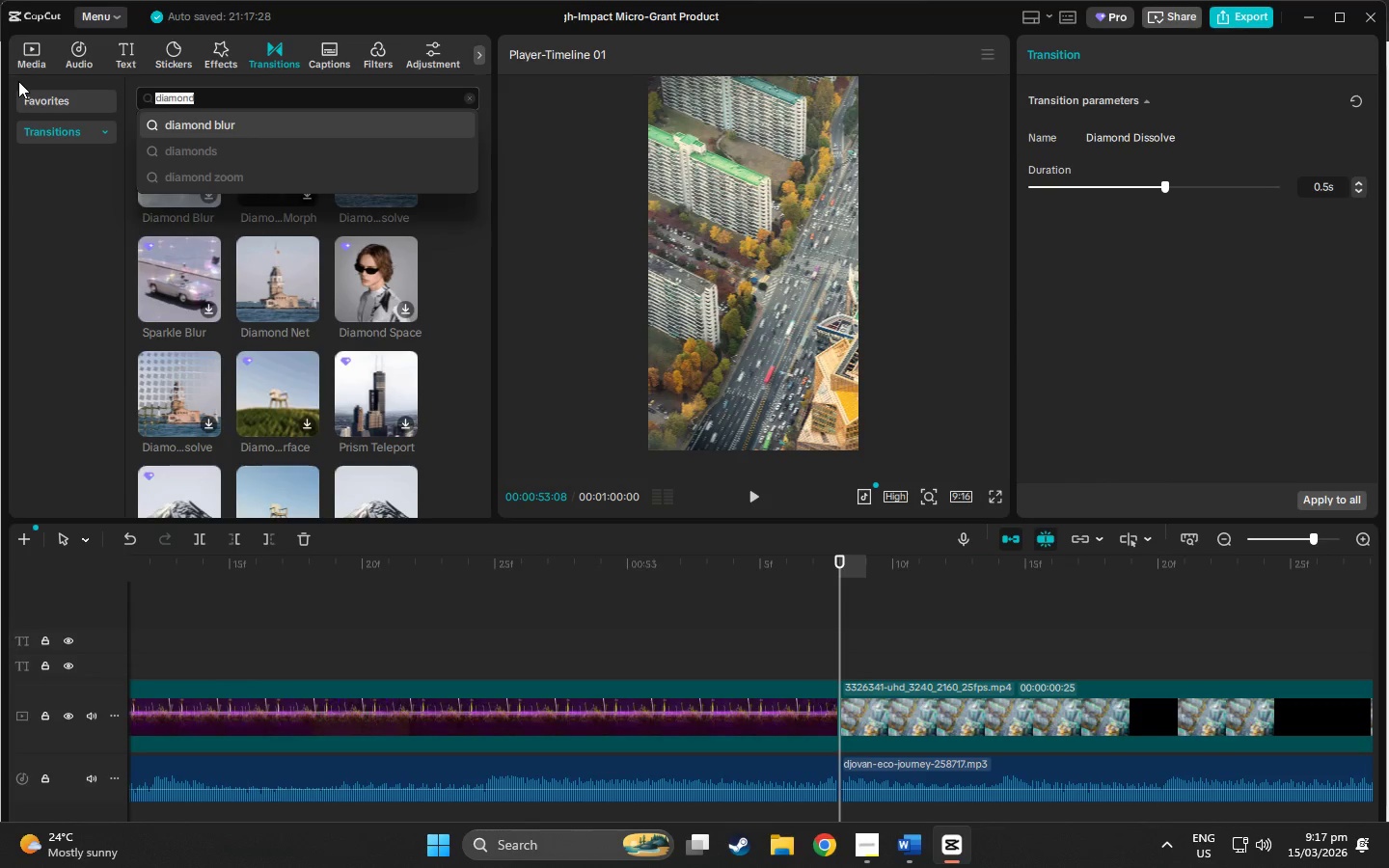 
type(zoom out)
 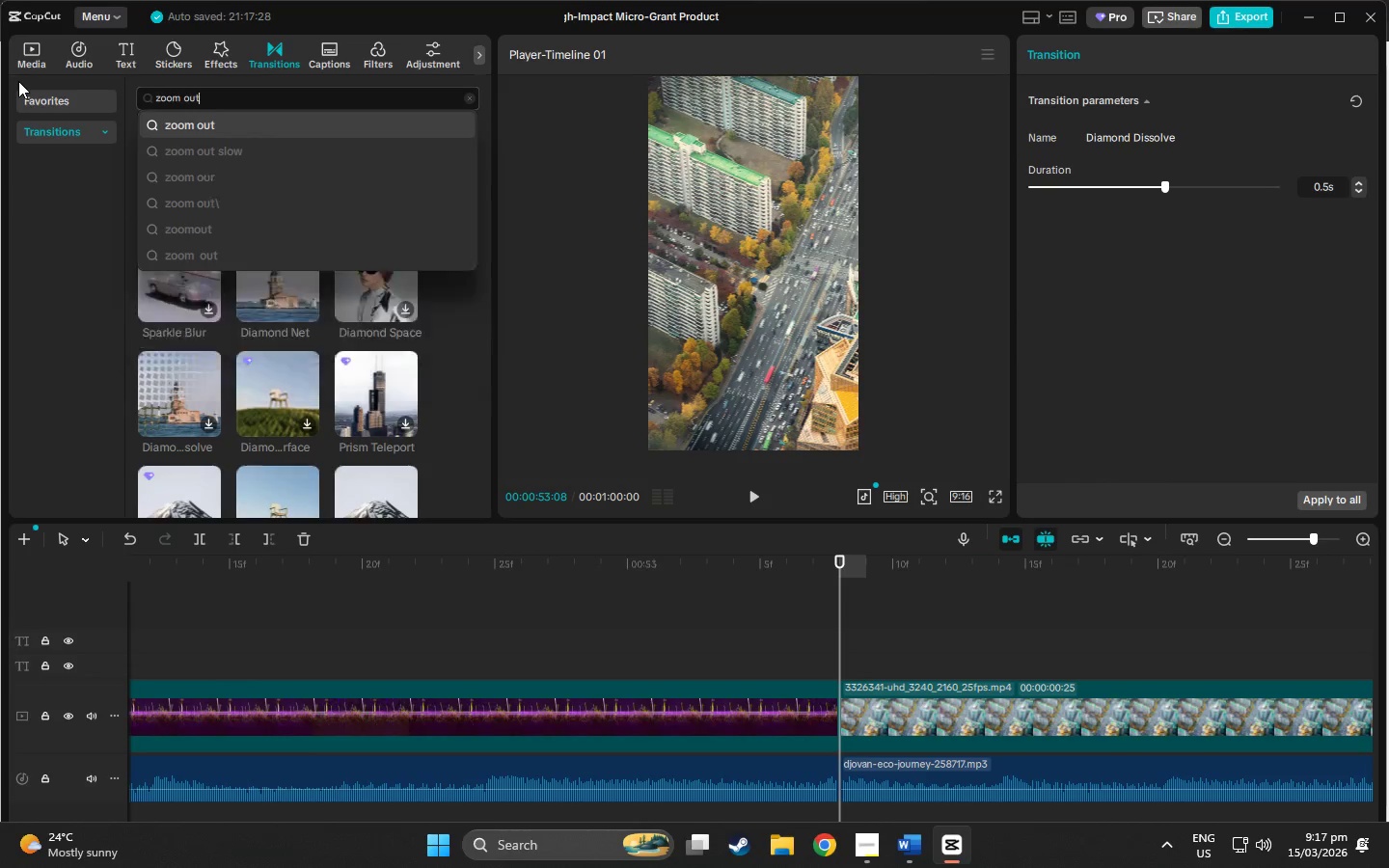 
key(Enter)
 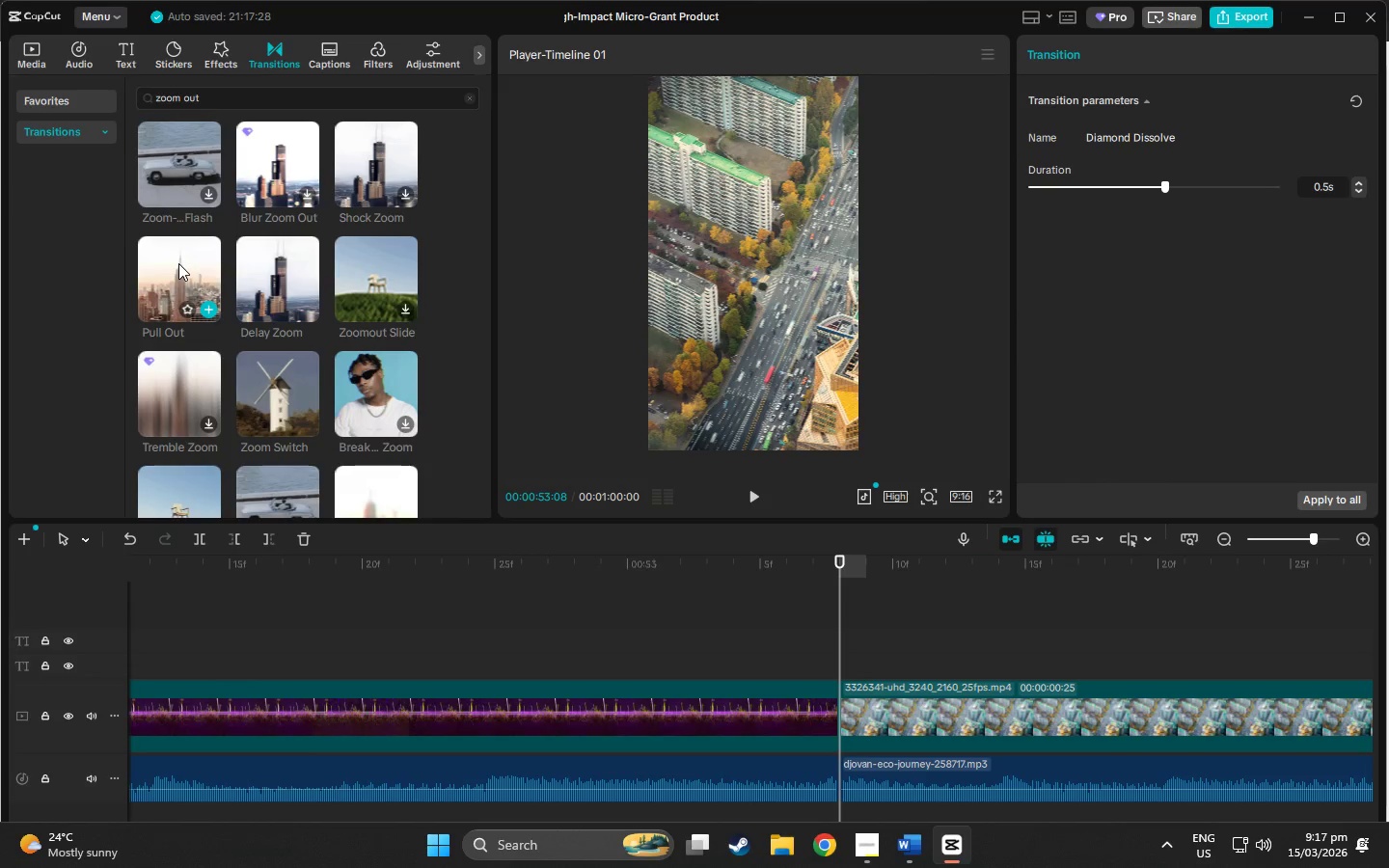 
left_click([178, 263])
 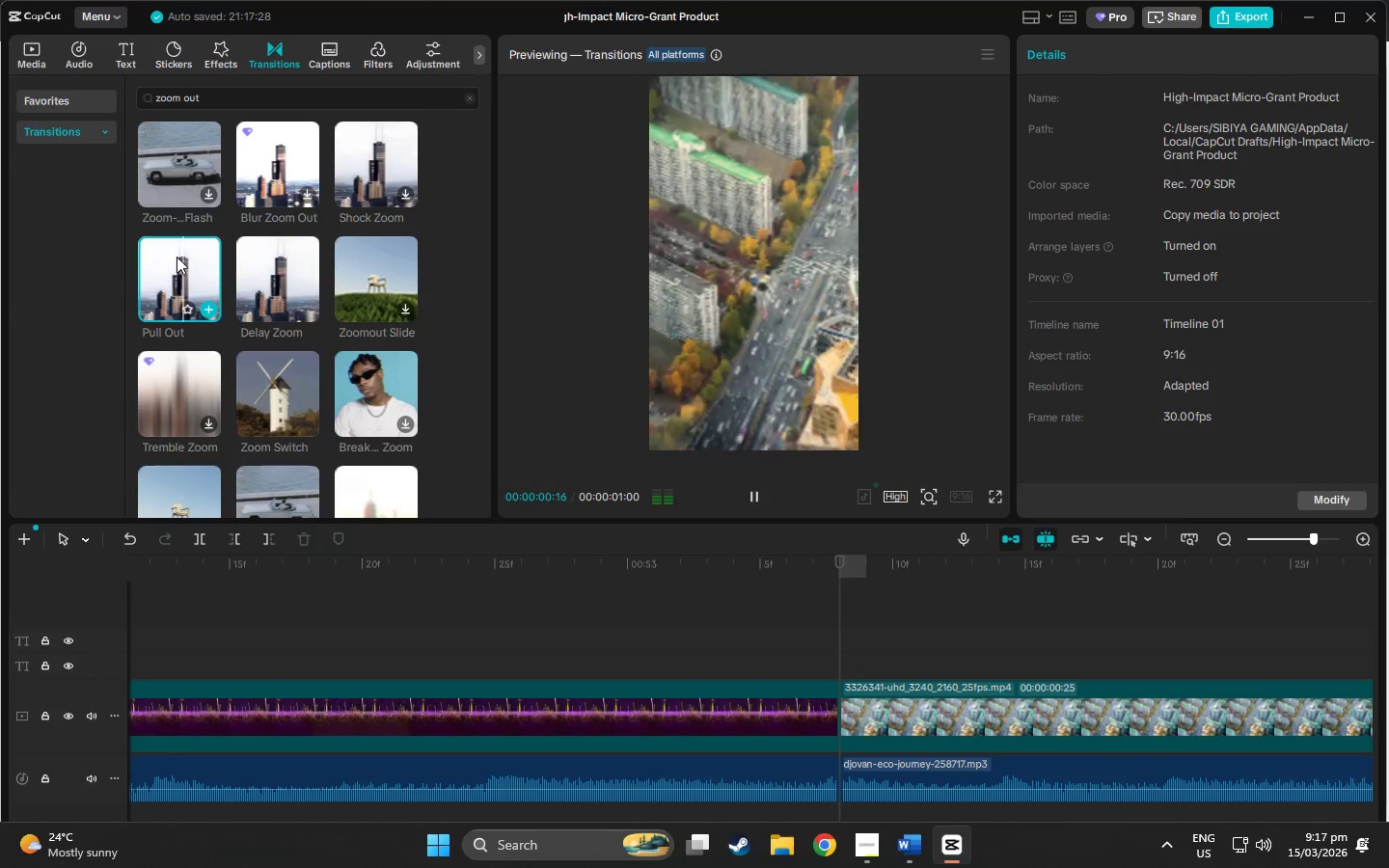 
left_click_drag(start_coordinate=[177, 257], to_coordinate=[641, 708])
 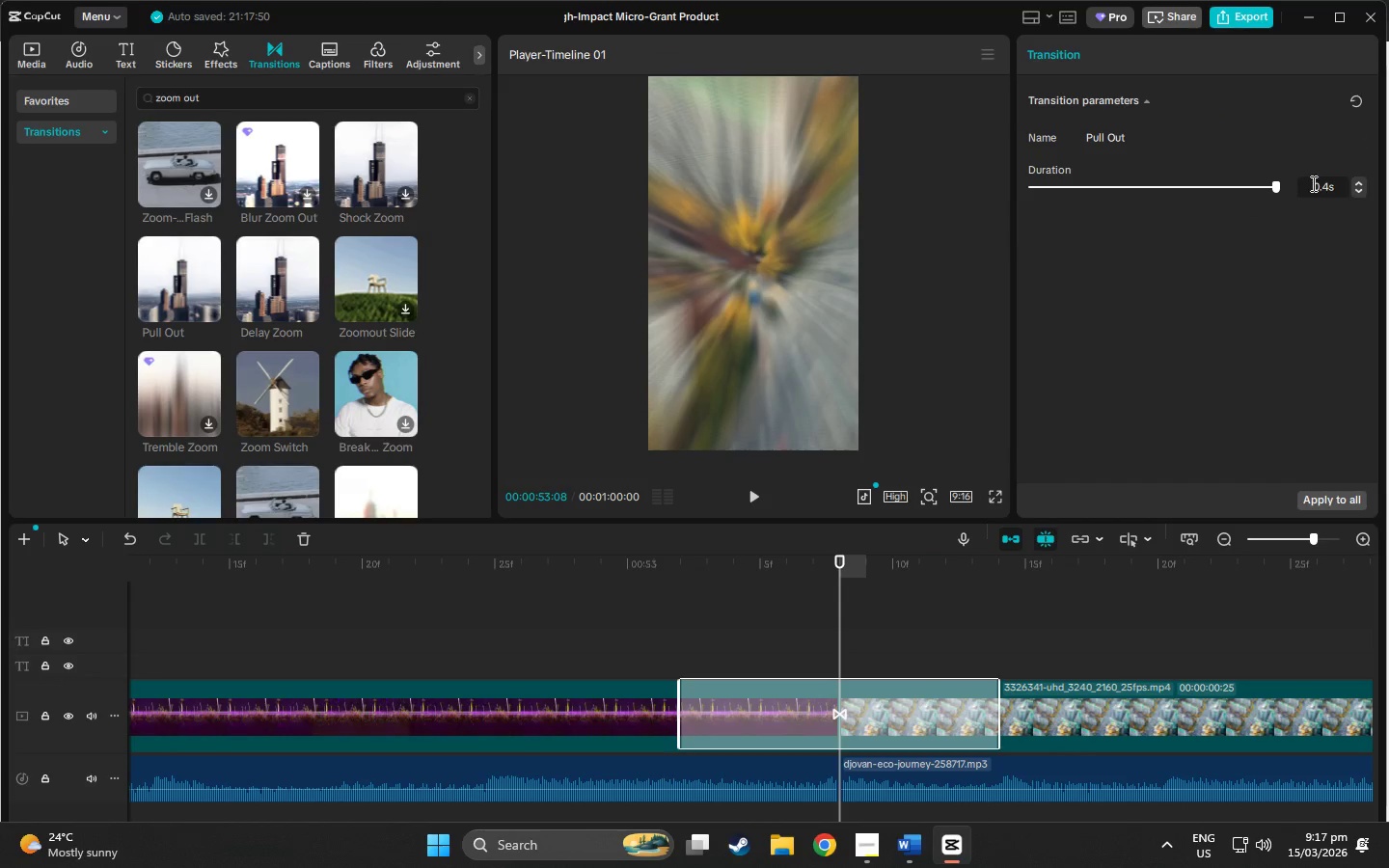 
left_click([1361, 181])
 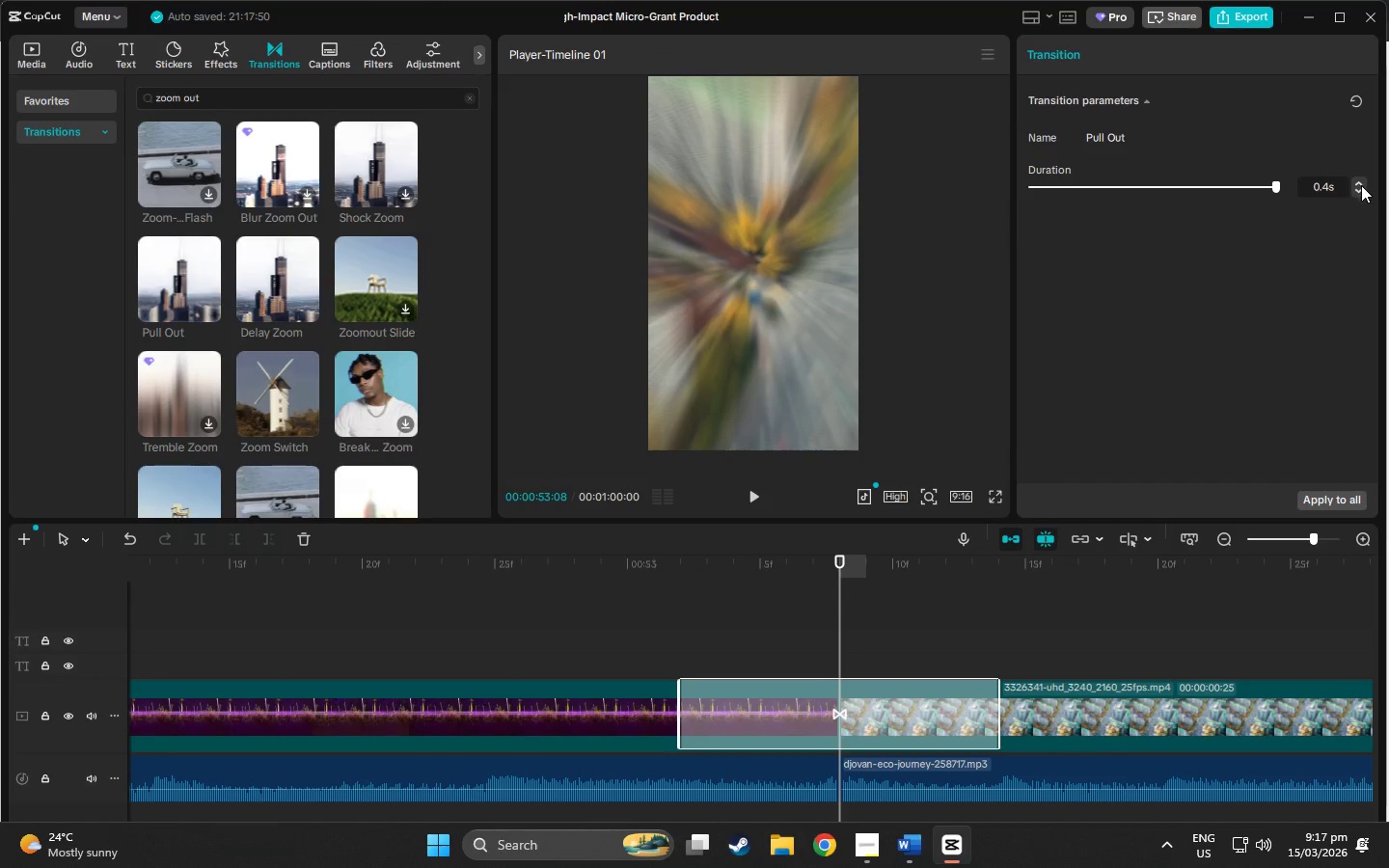 
left_click([1360, 189])
 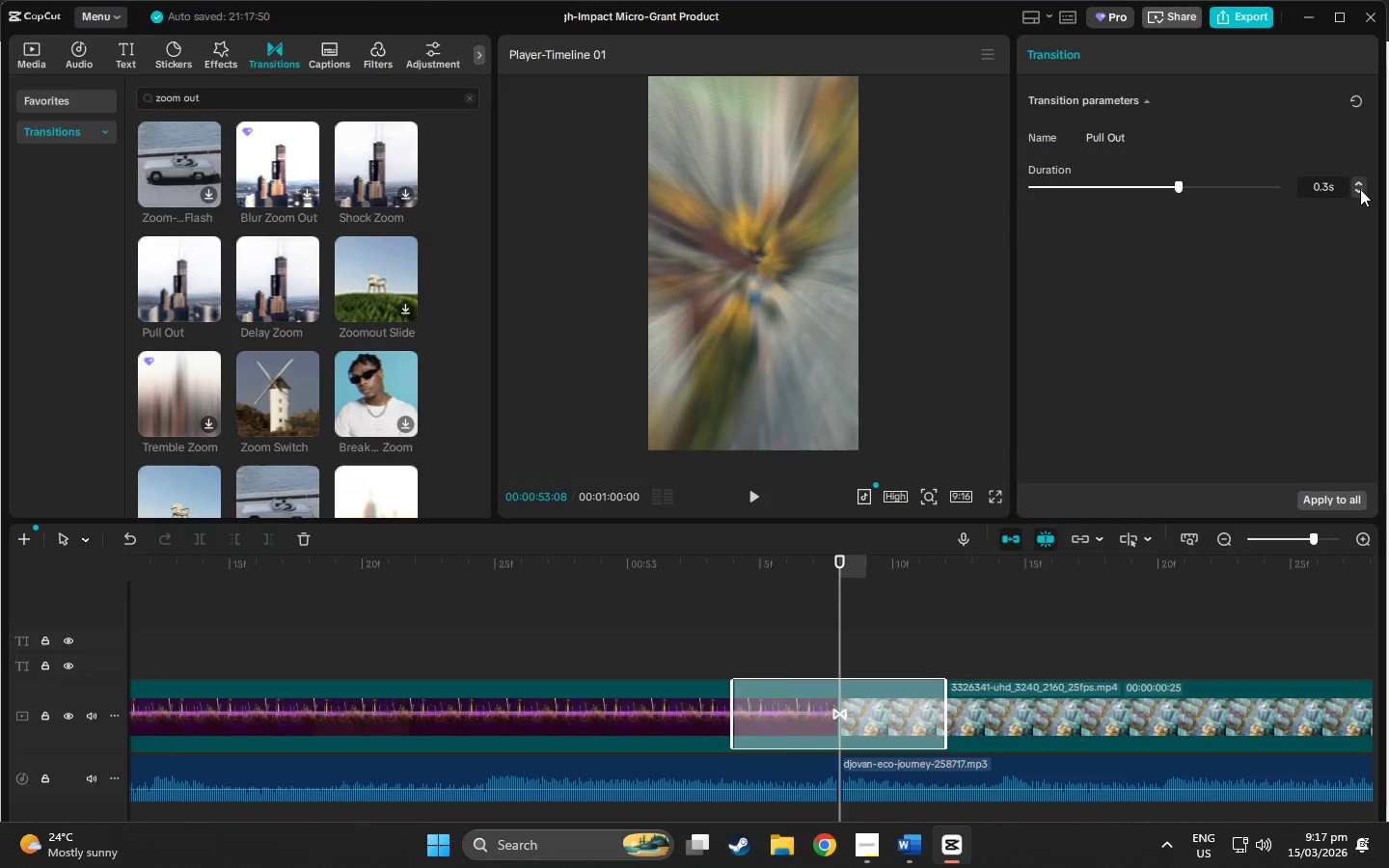 
left_click([1360, 189])
 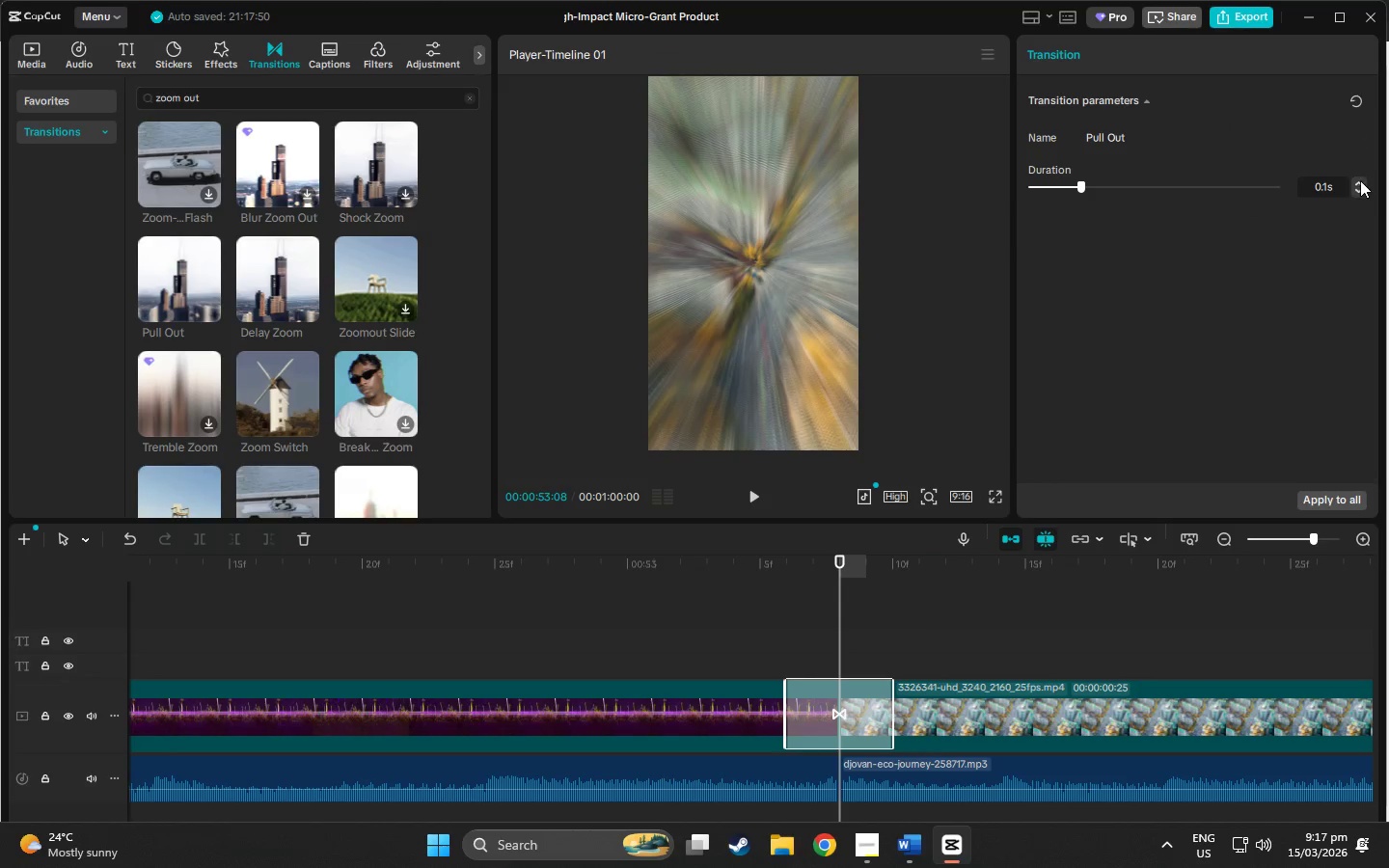 
left_click([1361, 178])
 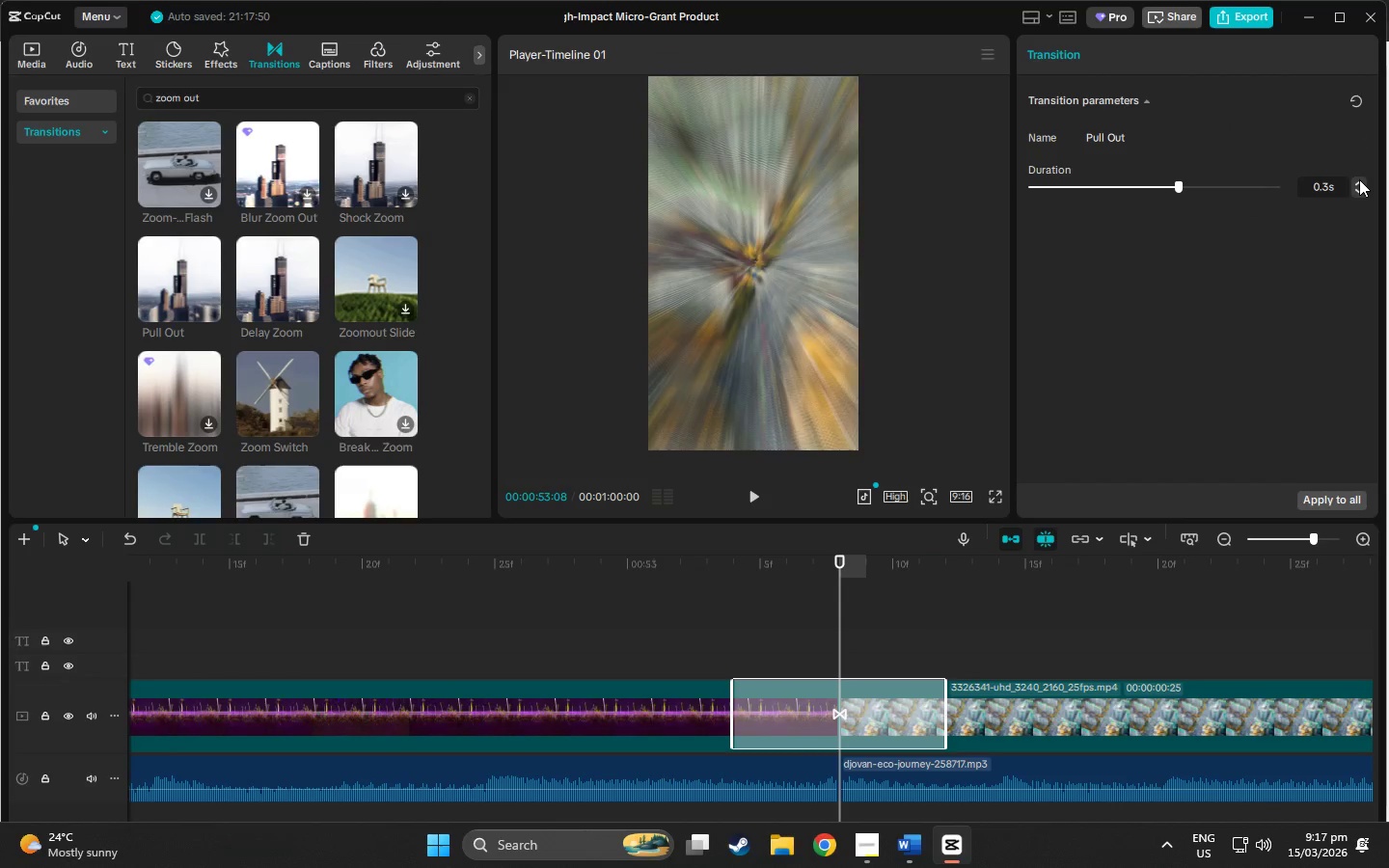 
double_click([1359, 179])
 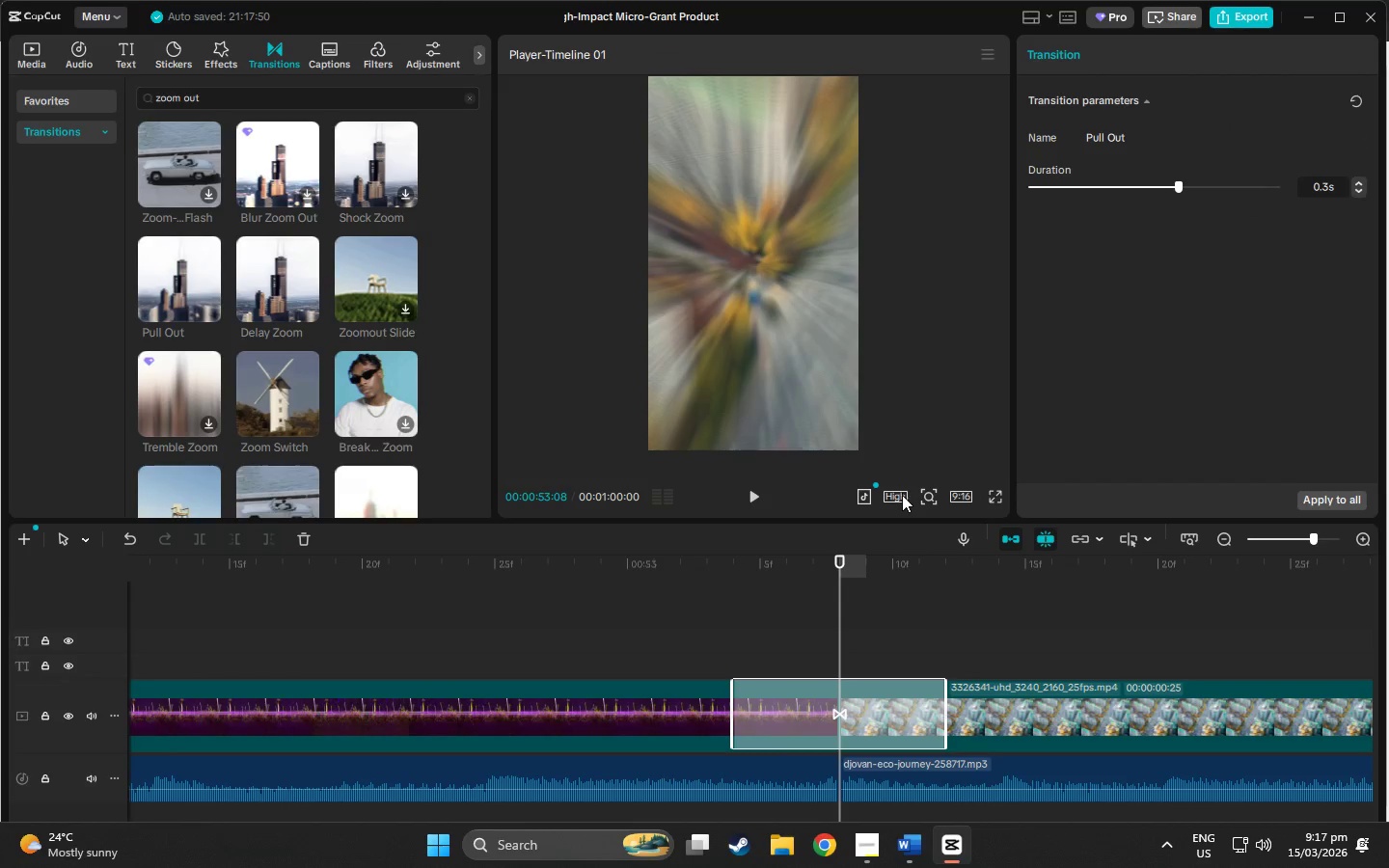 
left_click_drag(start_coordinate=[833, 560], to_coordinate=[735, 567])
 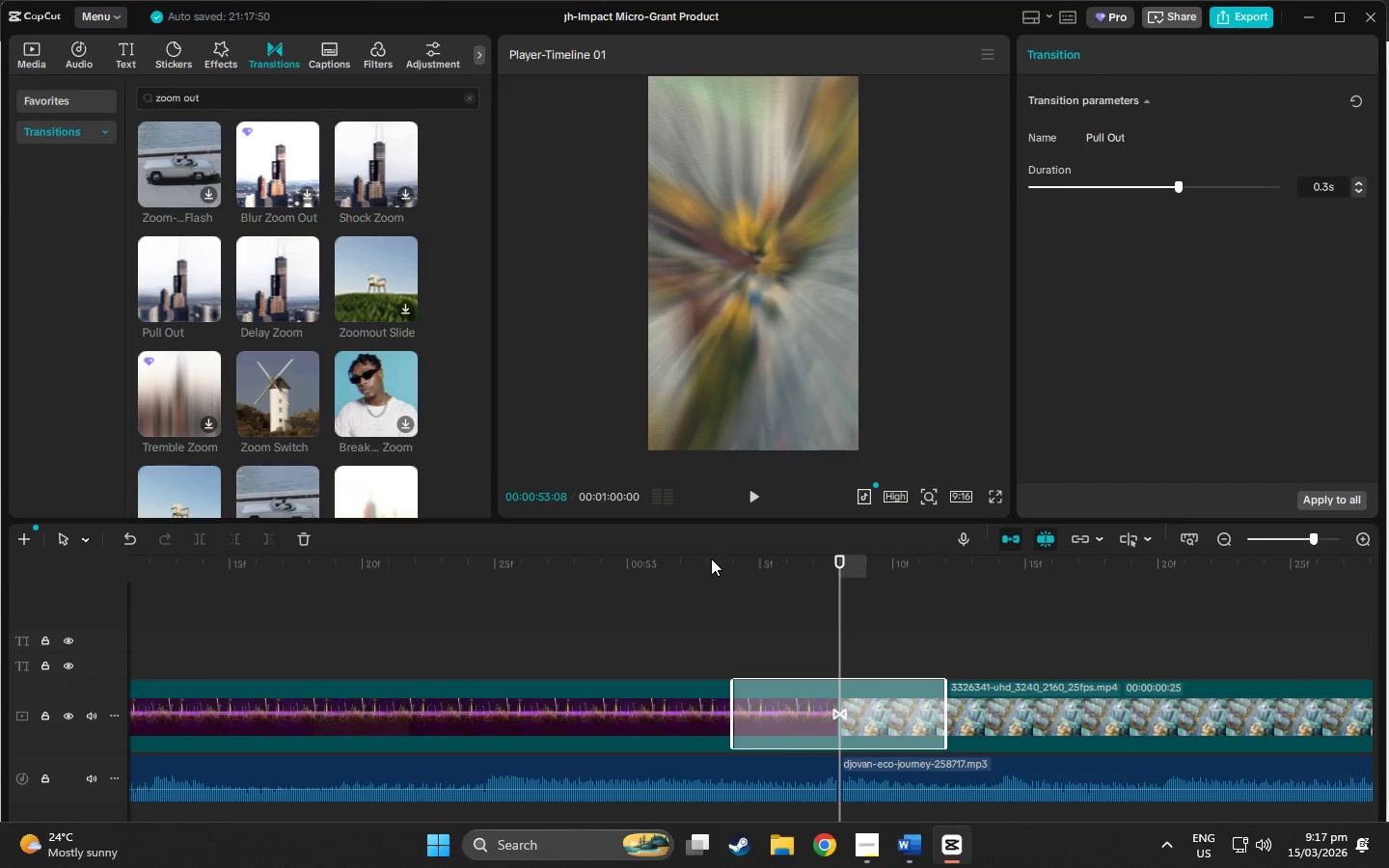 
left_click([711, 558])
 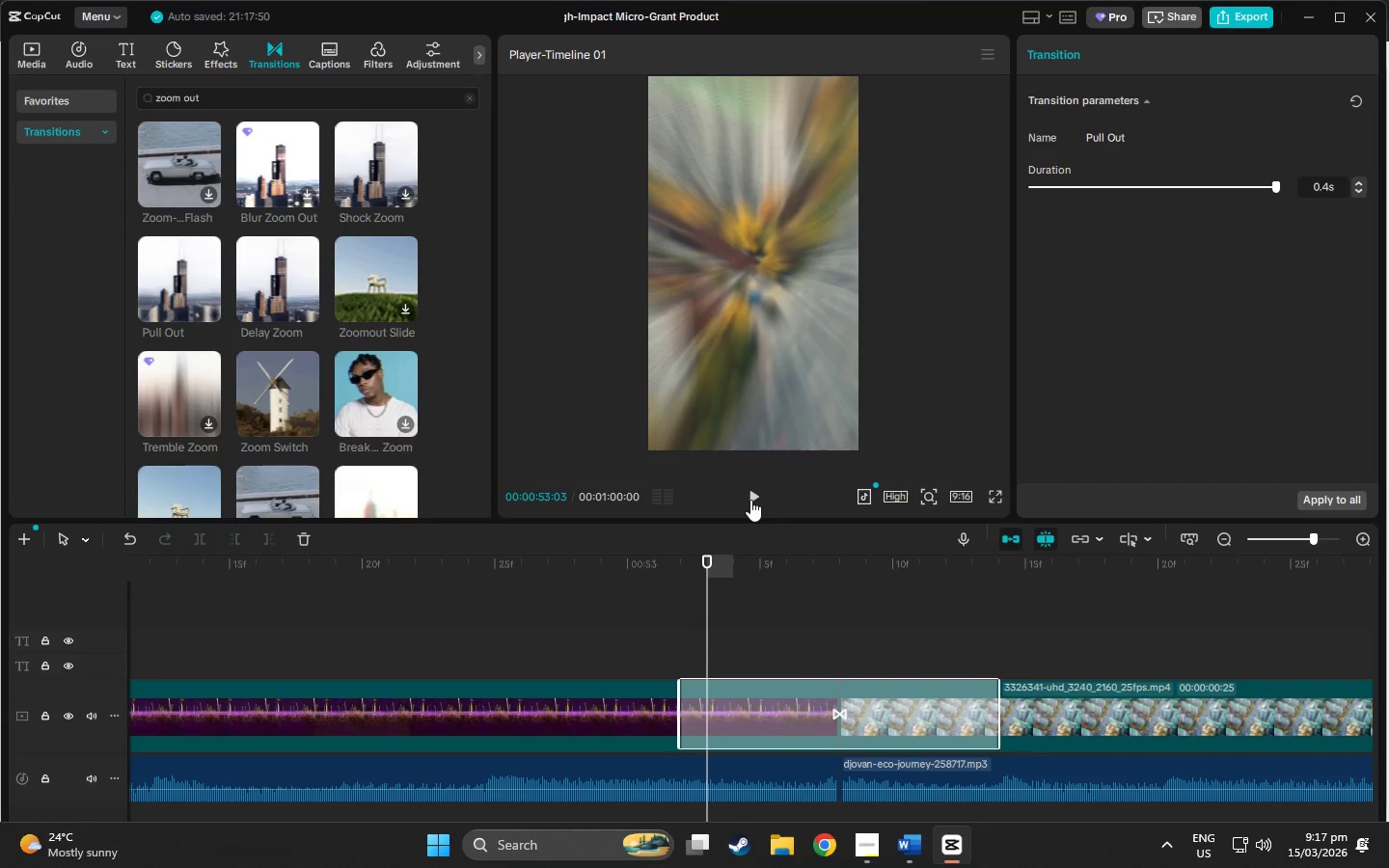 
left_click([750, 502])
 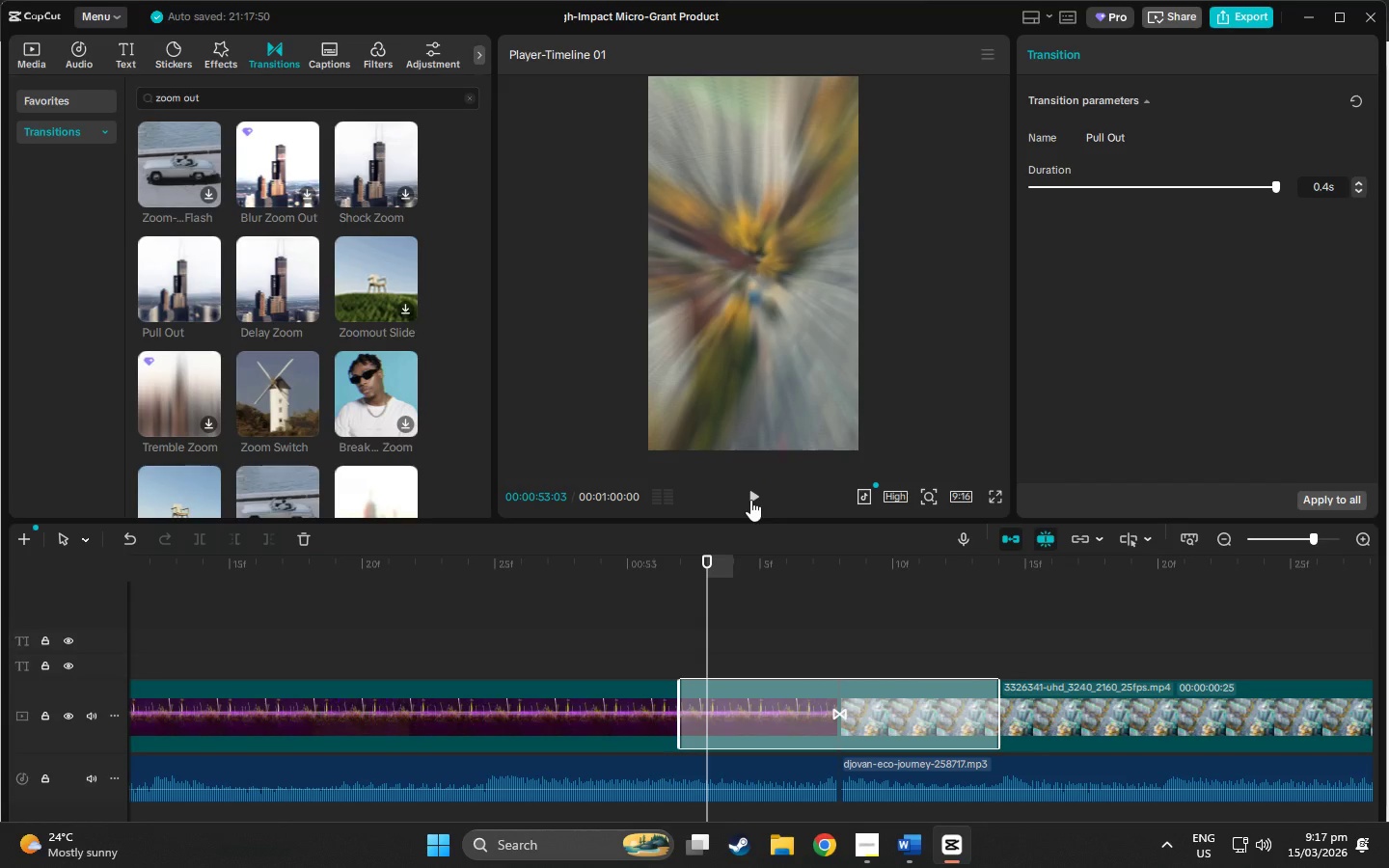 
key(Space)
 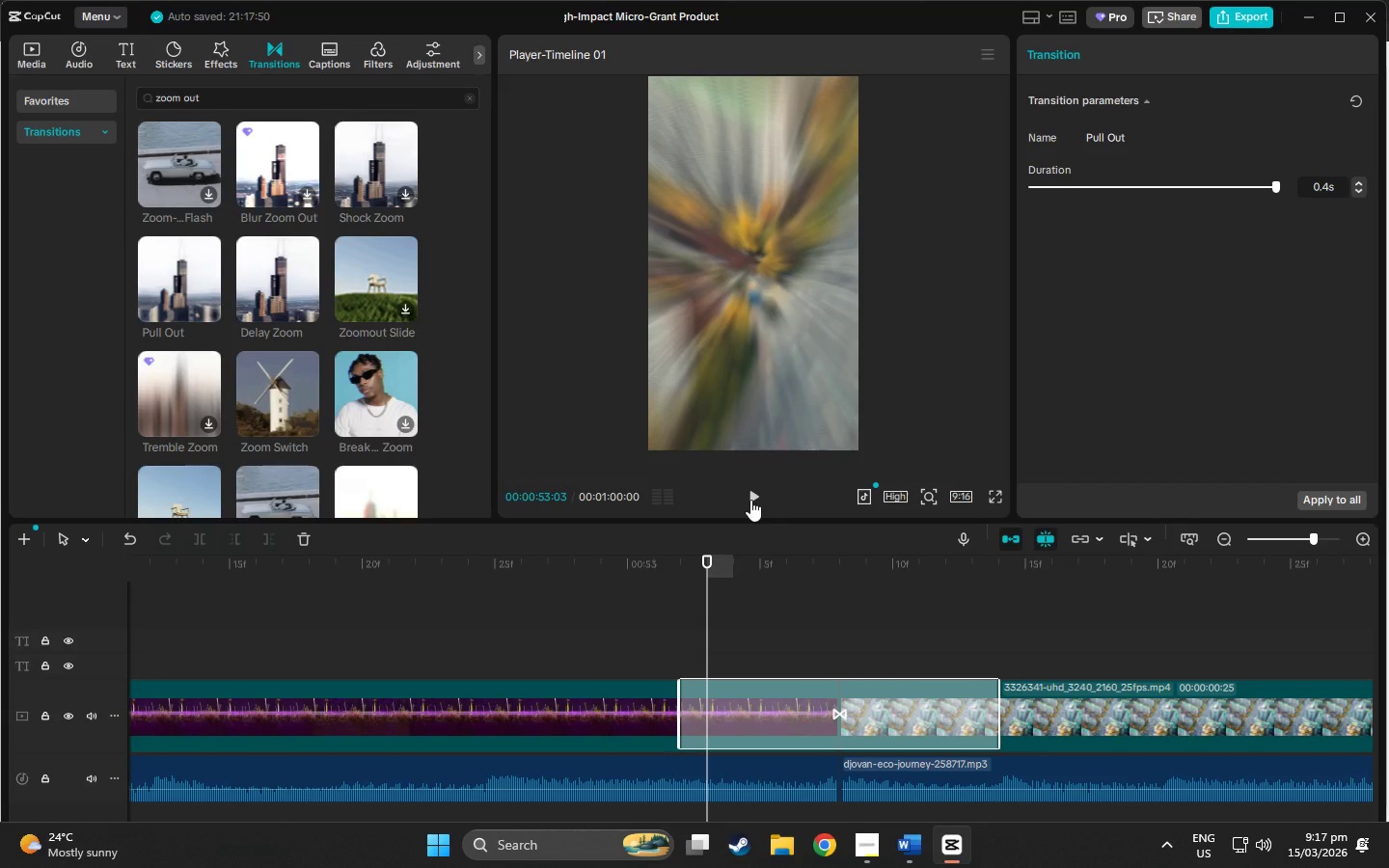 
key(Space)
 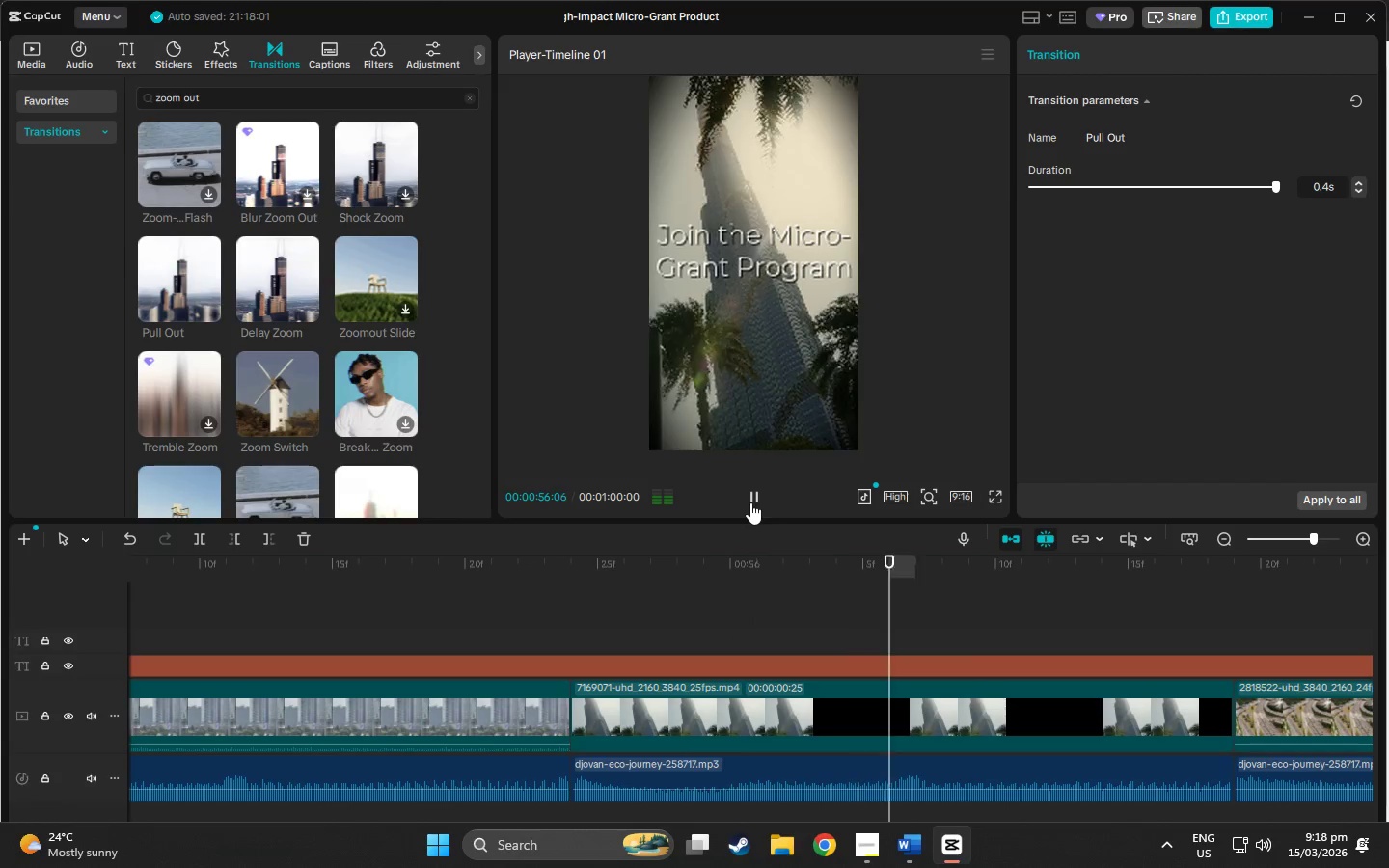 
key(Space)
 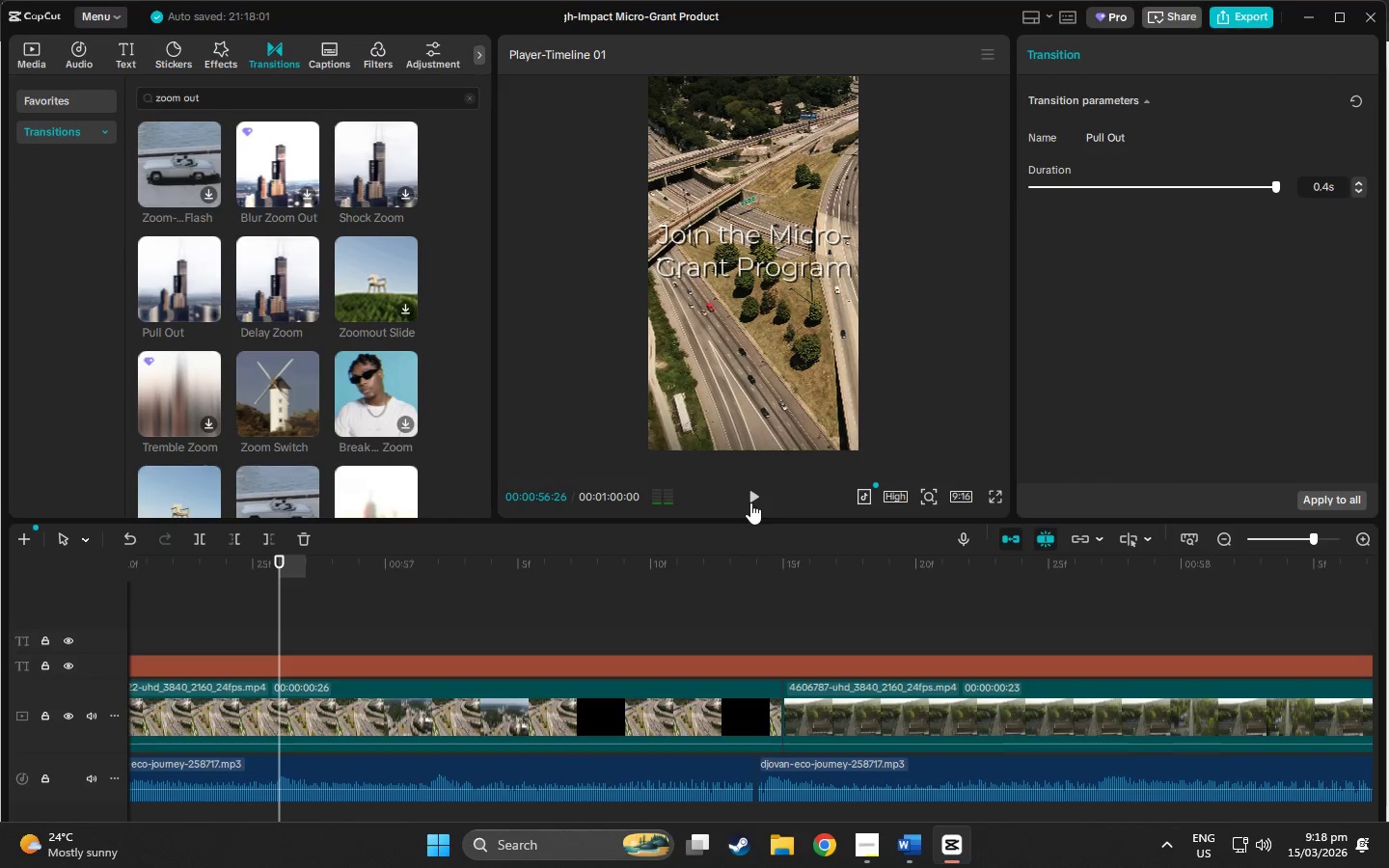 
key(Space)
 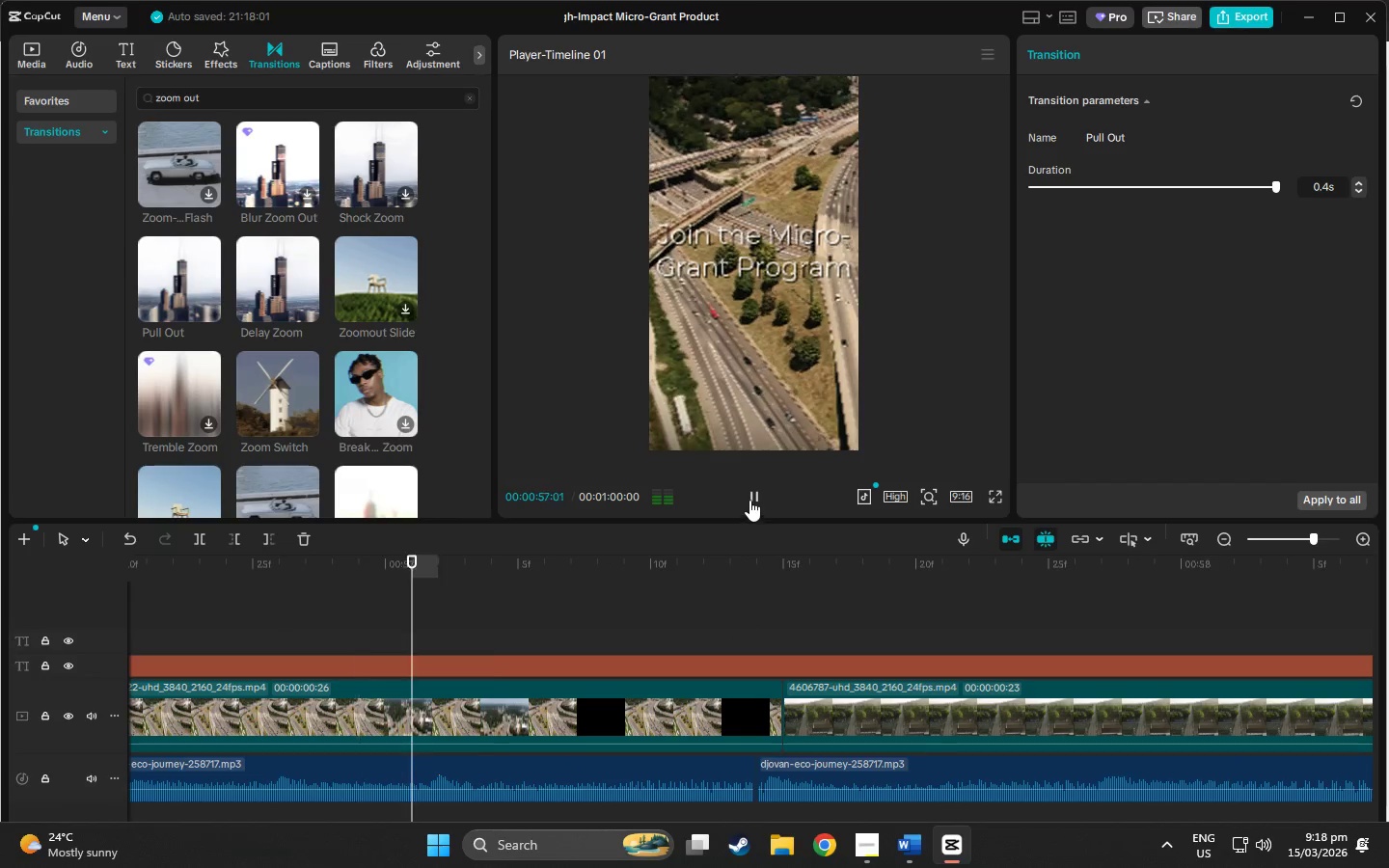 
key(Space)
 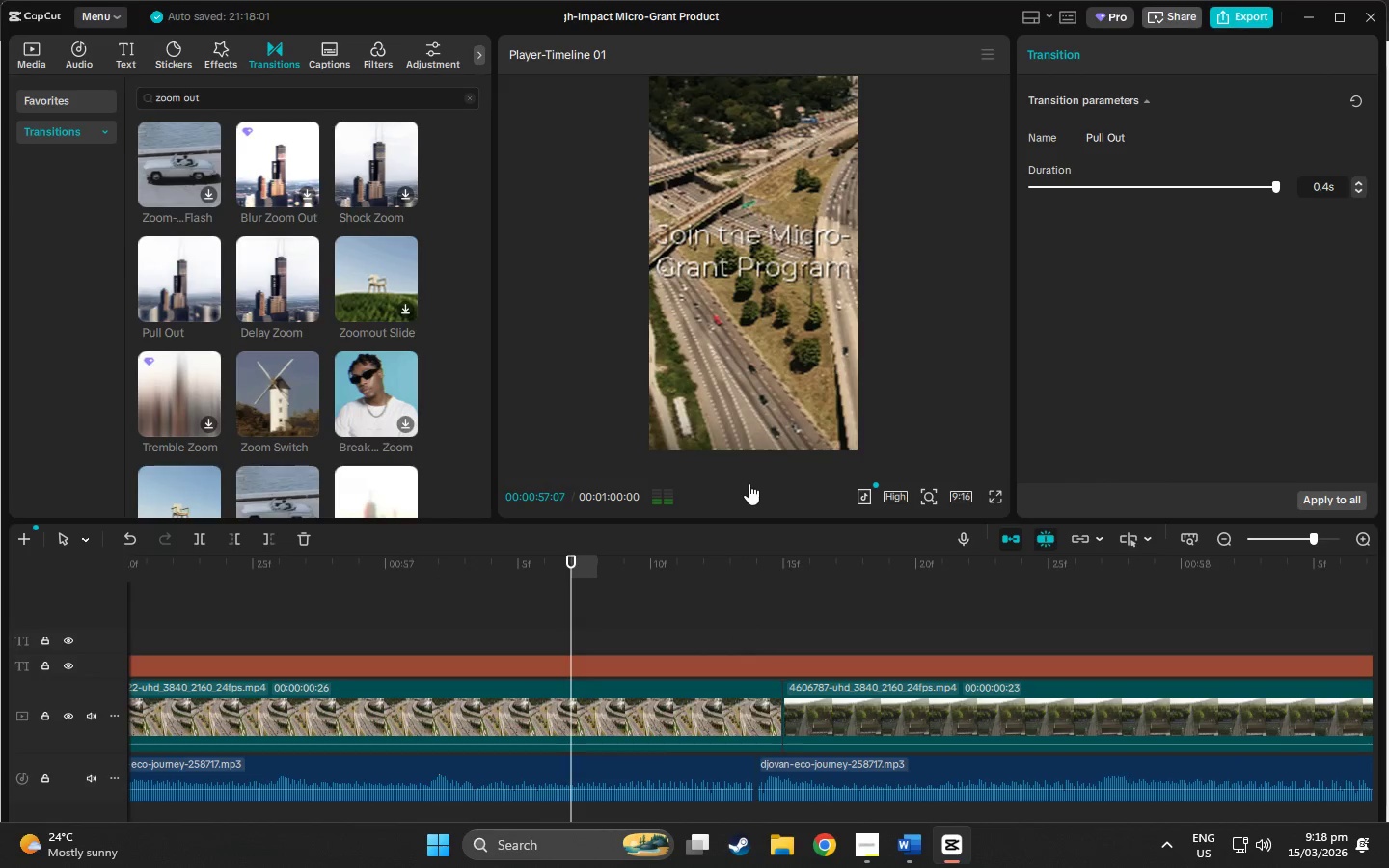 
key(Space)
 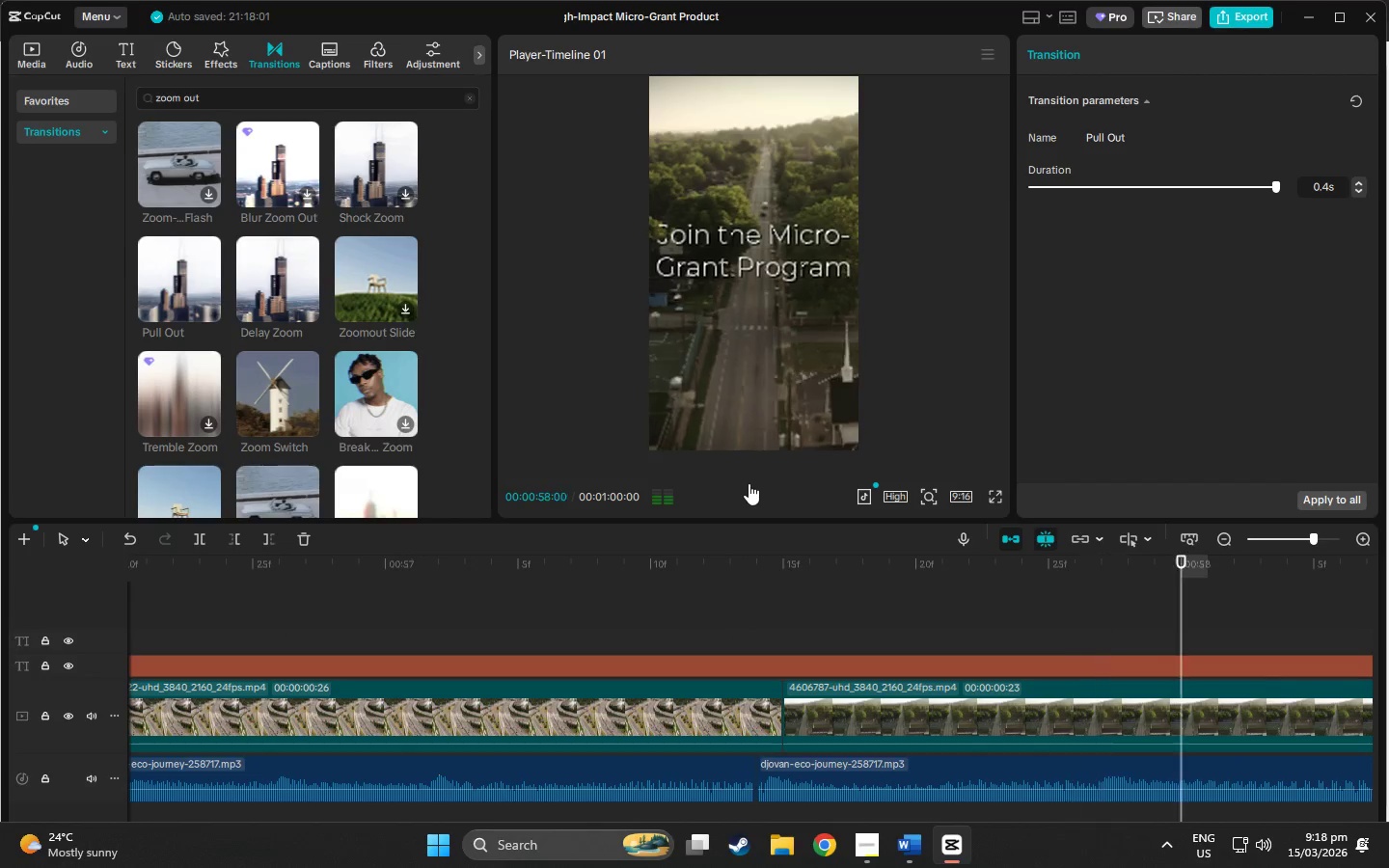 
key(Space)
 